 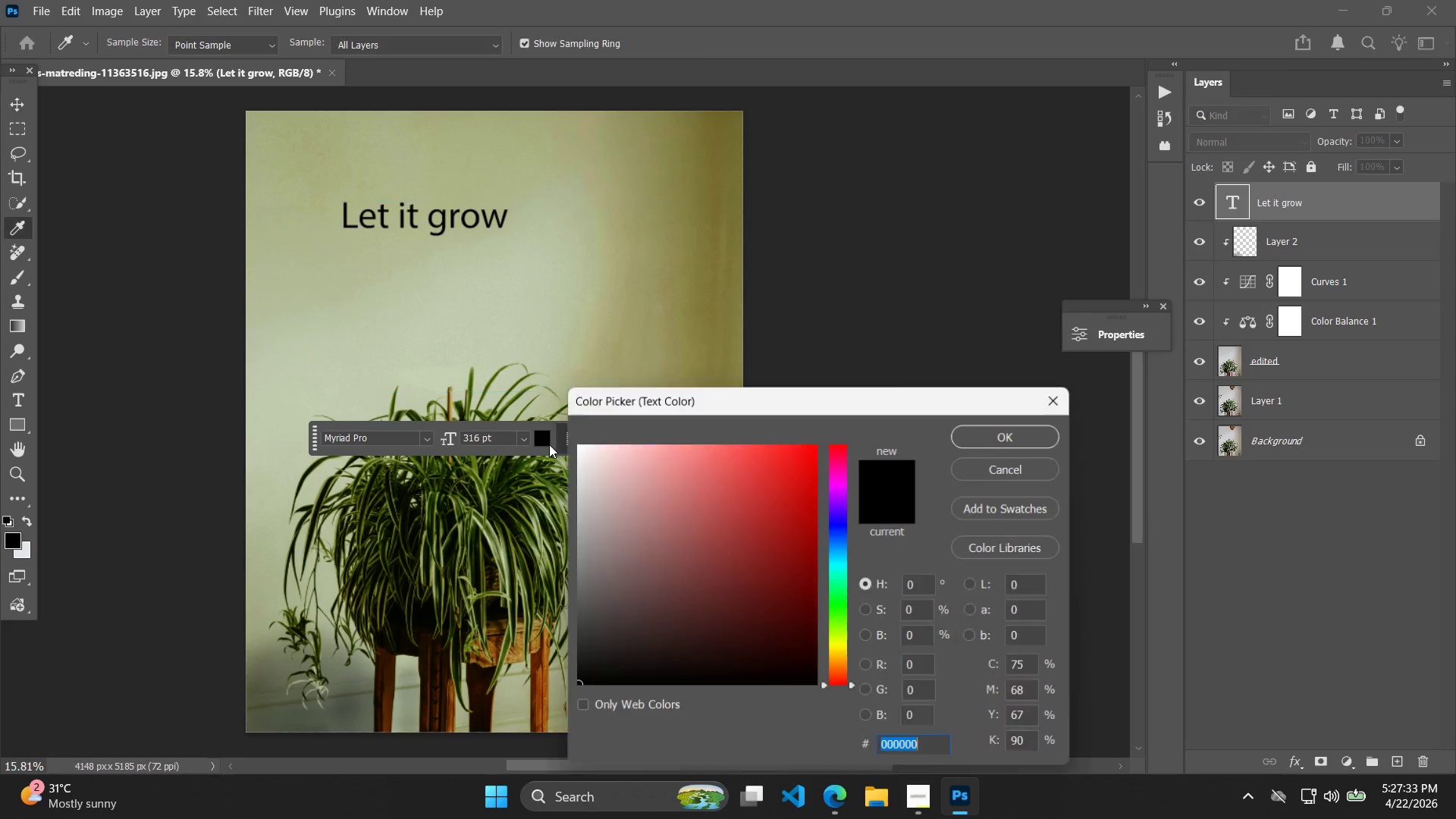 
left_click_drag(start_coordinate=[850, 624], to_coordinate=[846, 626])
 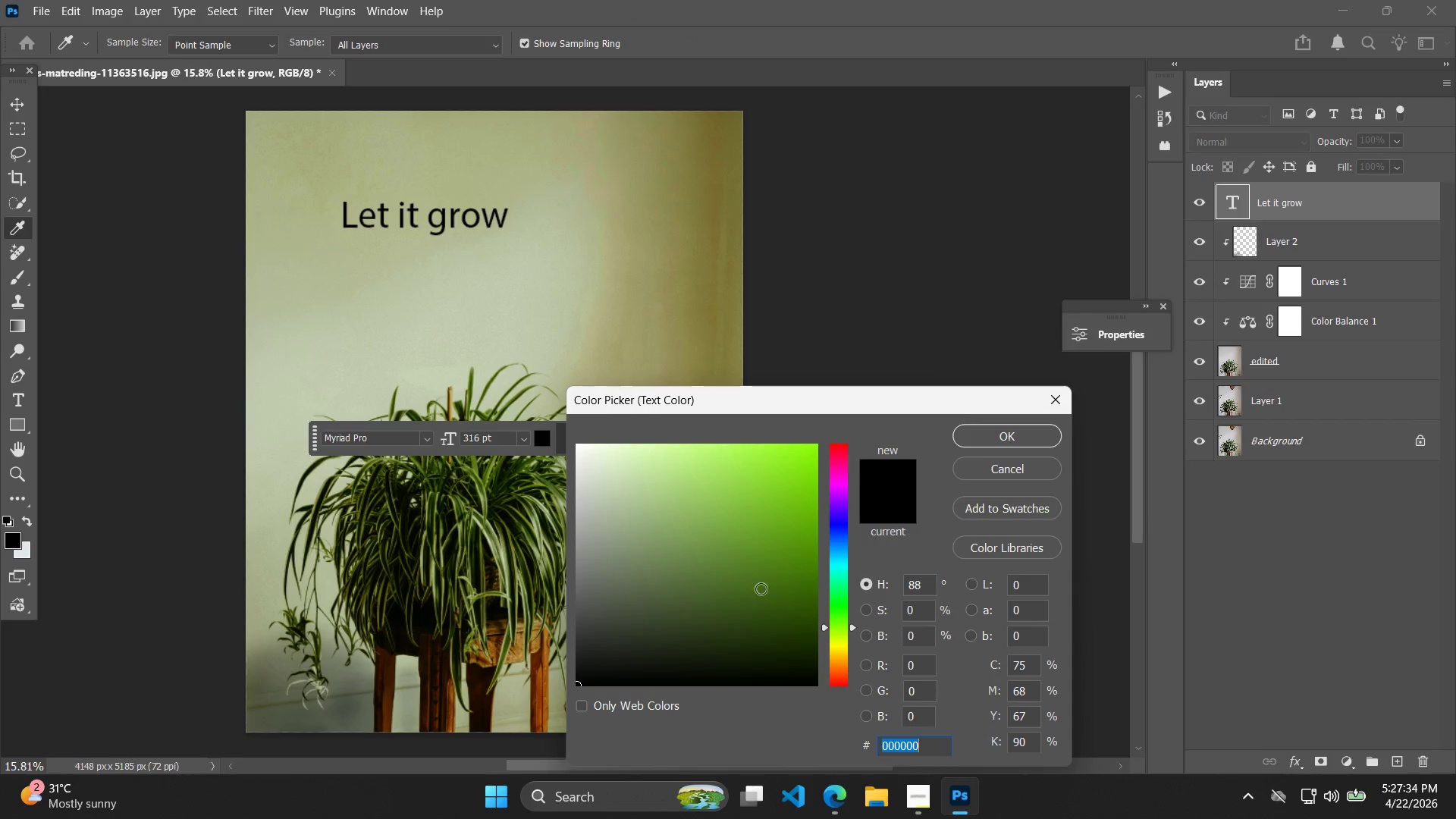 
left_click_drag(start_coordinate=[749, 585], to_coordinate=[782, 641])
 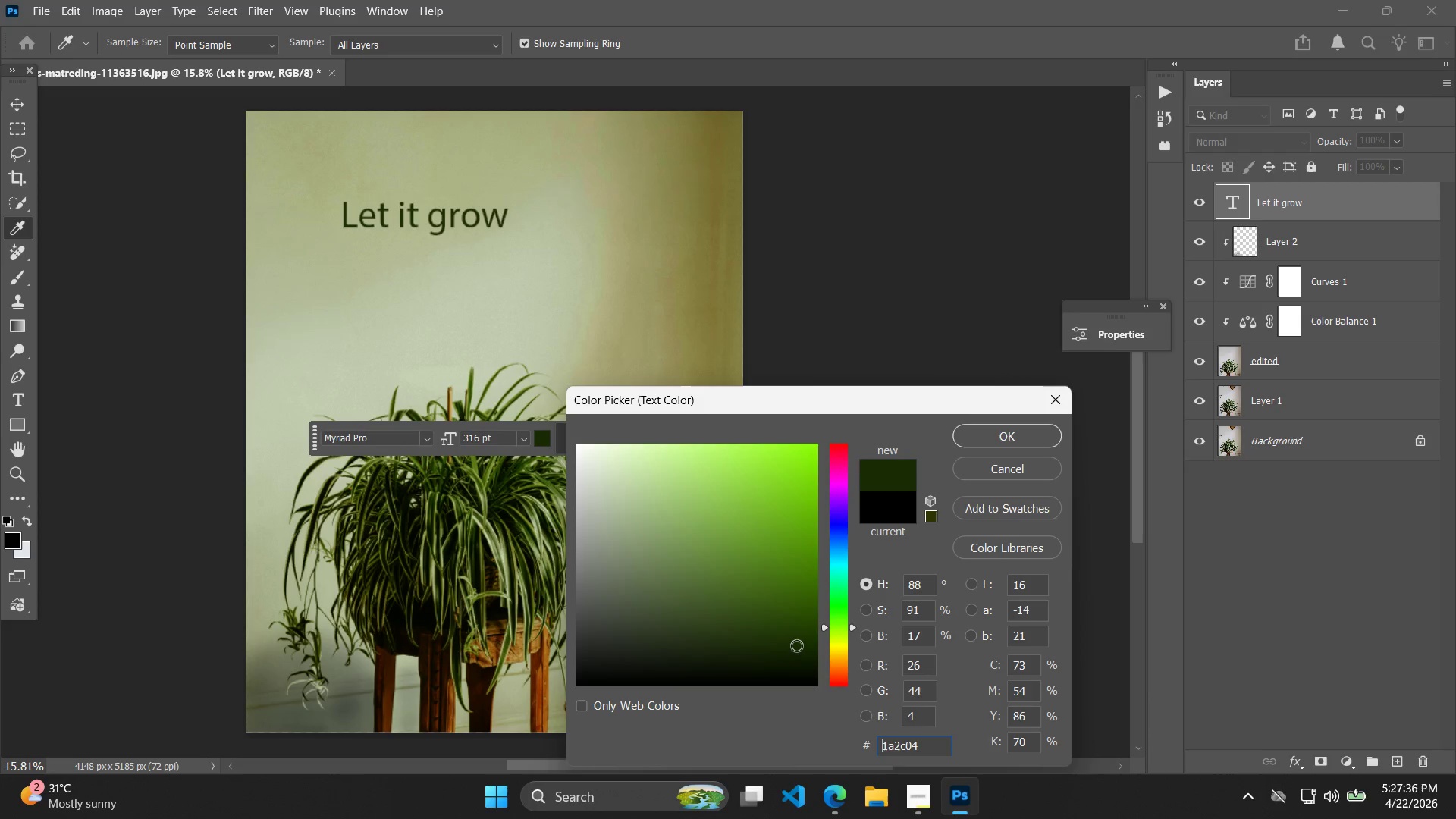 
double_click([802, 643])
 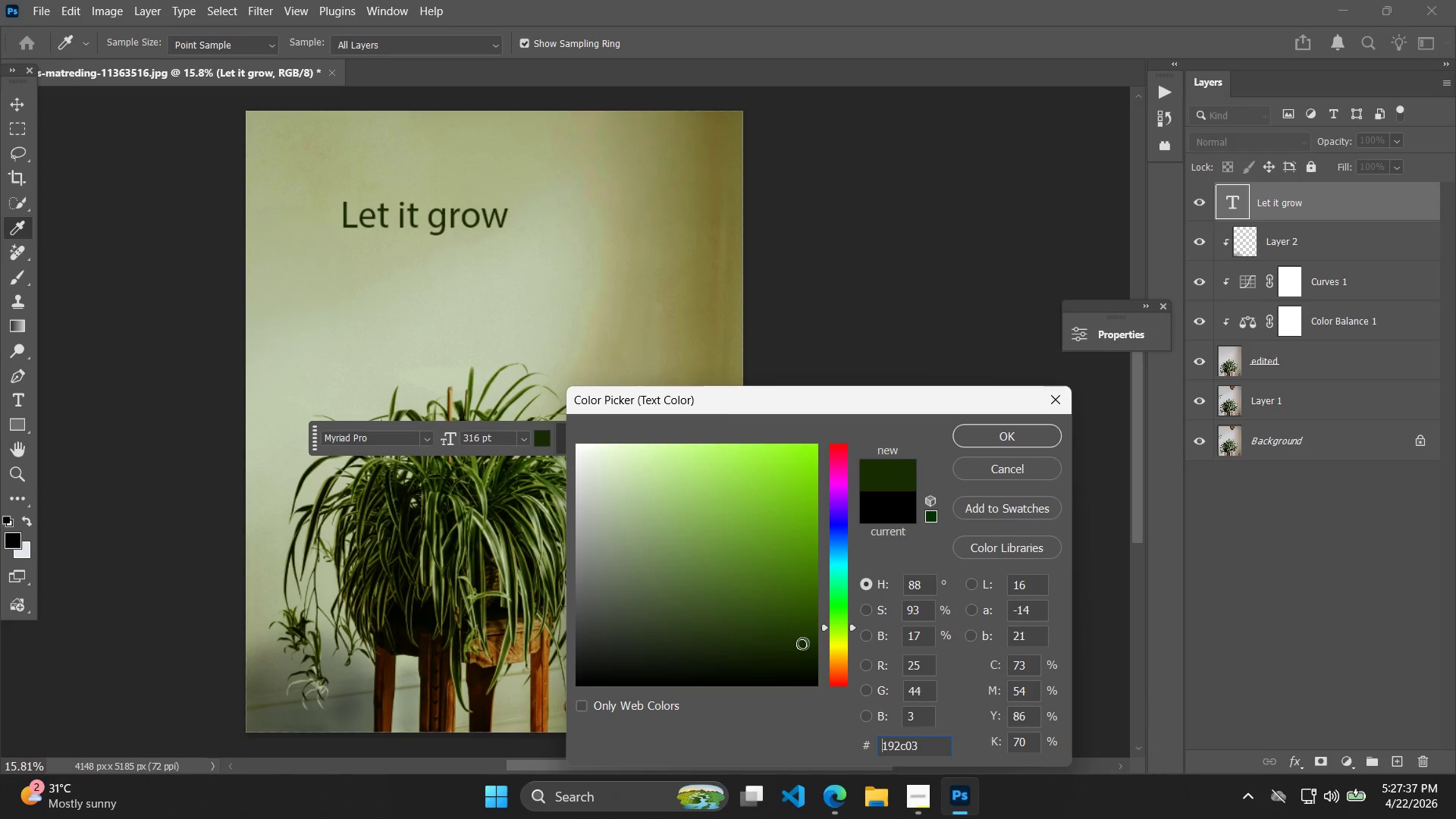 
left_click_drag(start_coordinate=[800, 630], to_coordinate=[799, 583])
 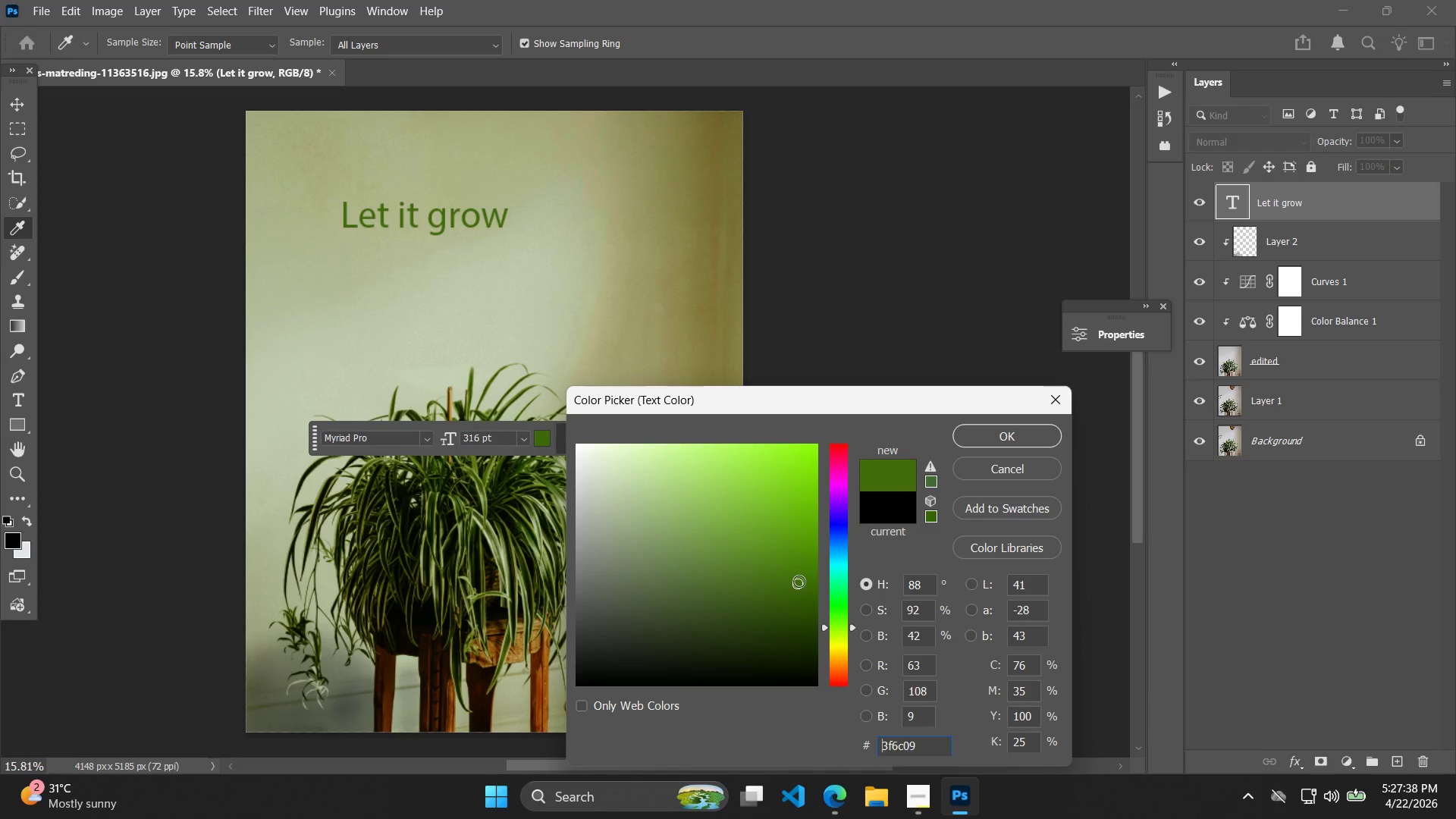 
left_click_drag(start_coordinate=[799, 581], to_coordinate=[799, 594])
 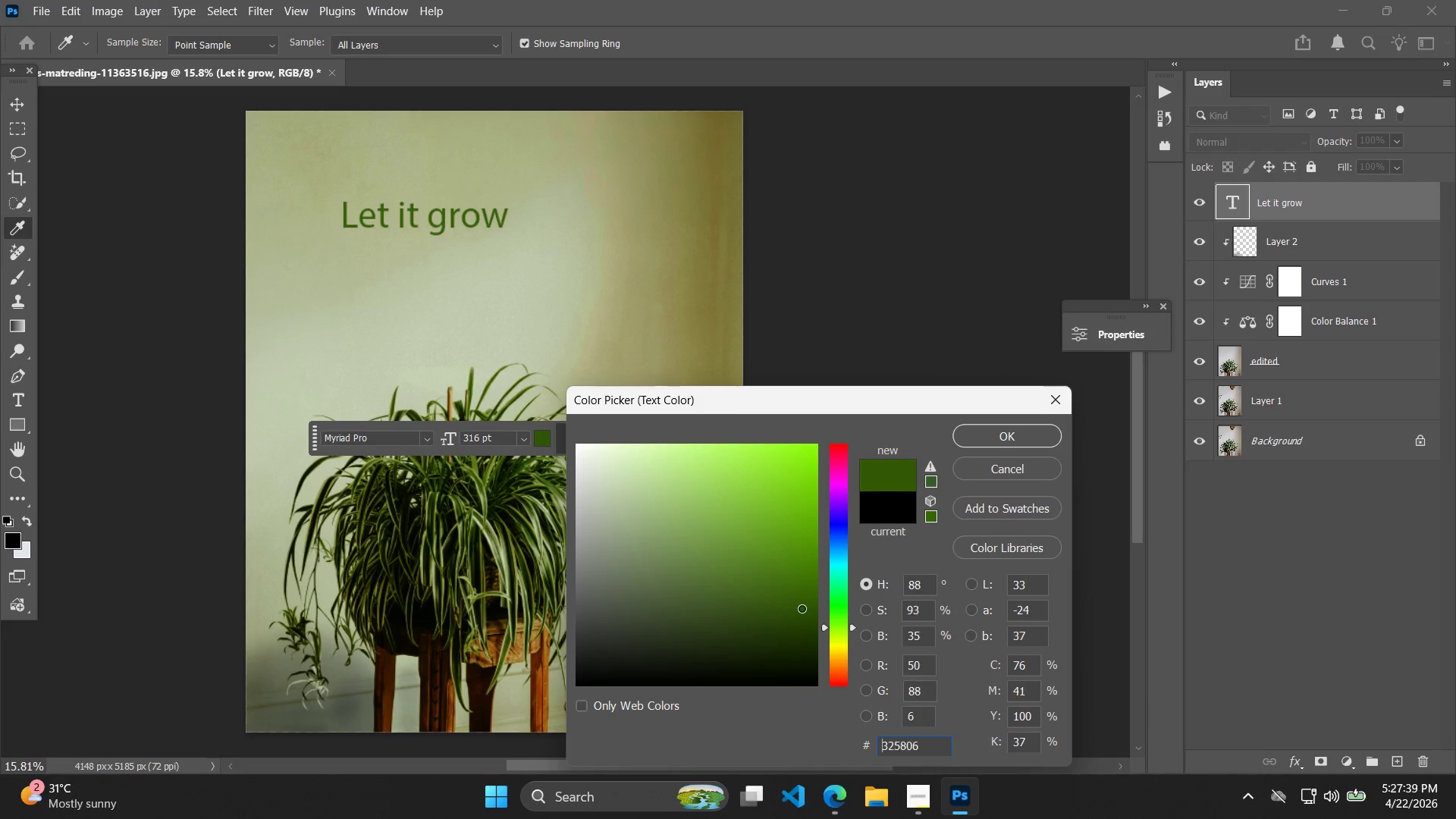 
left_click_drag(start_coordinate=[799, 594], to_coordinate=[802, 605])
 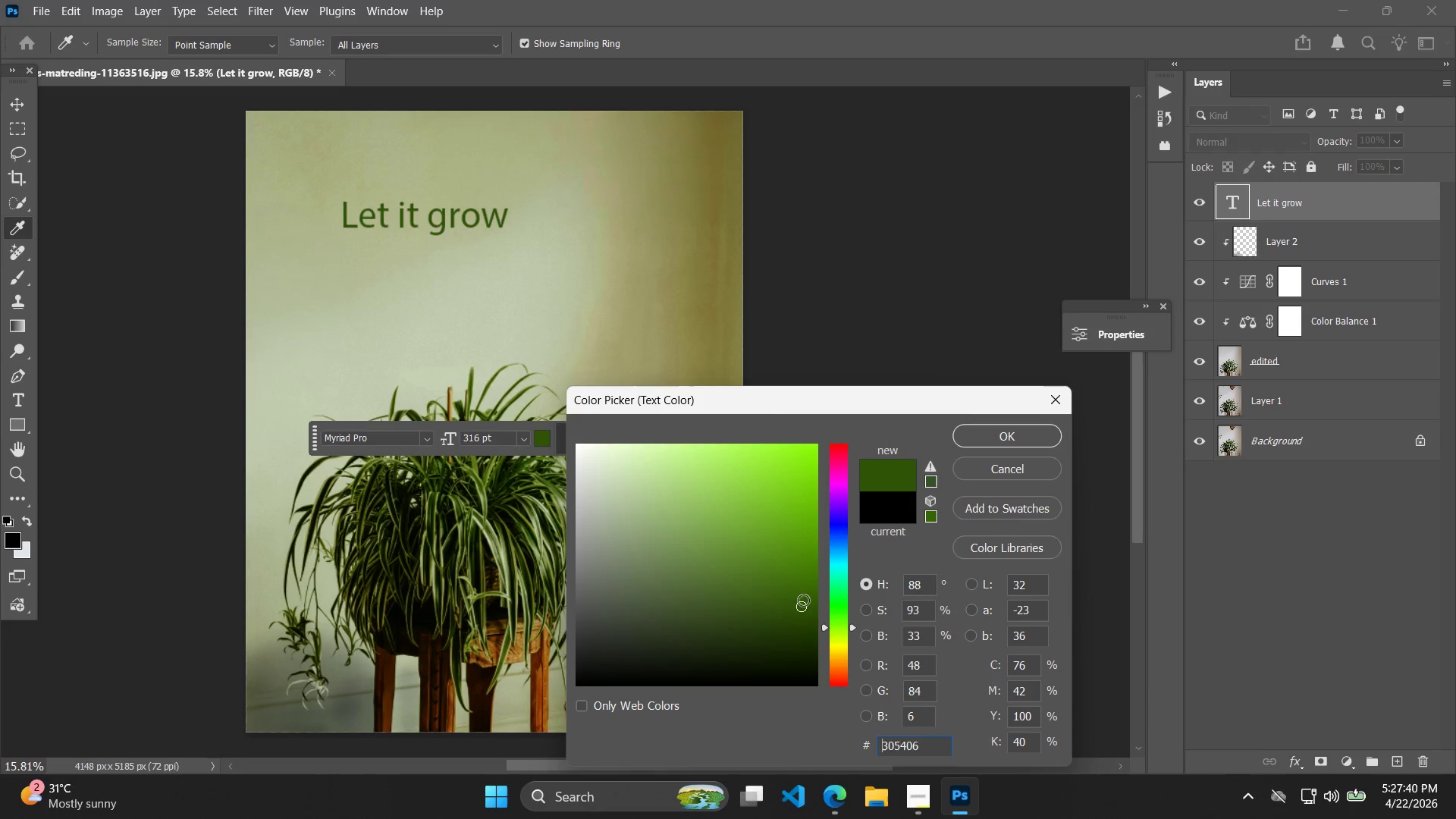 
left_click_drag(start_coordinate=[803, 601], to_coordinate=[805, 592])
 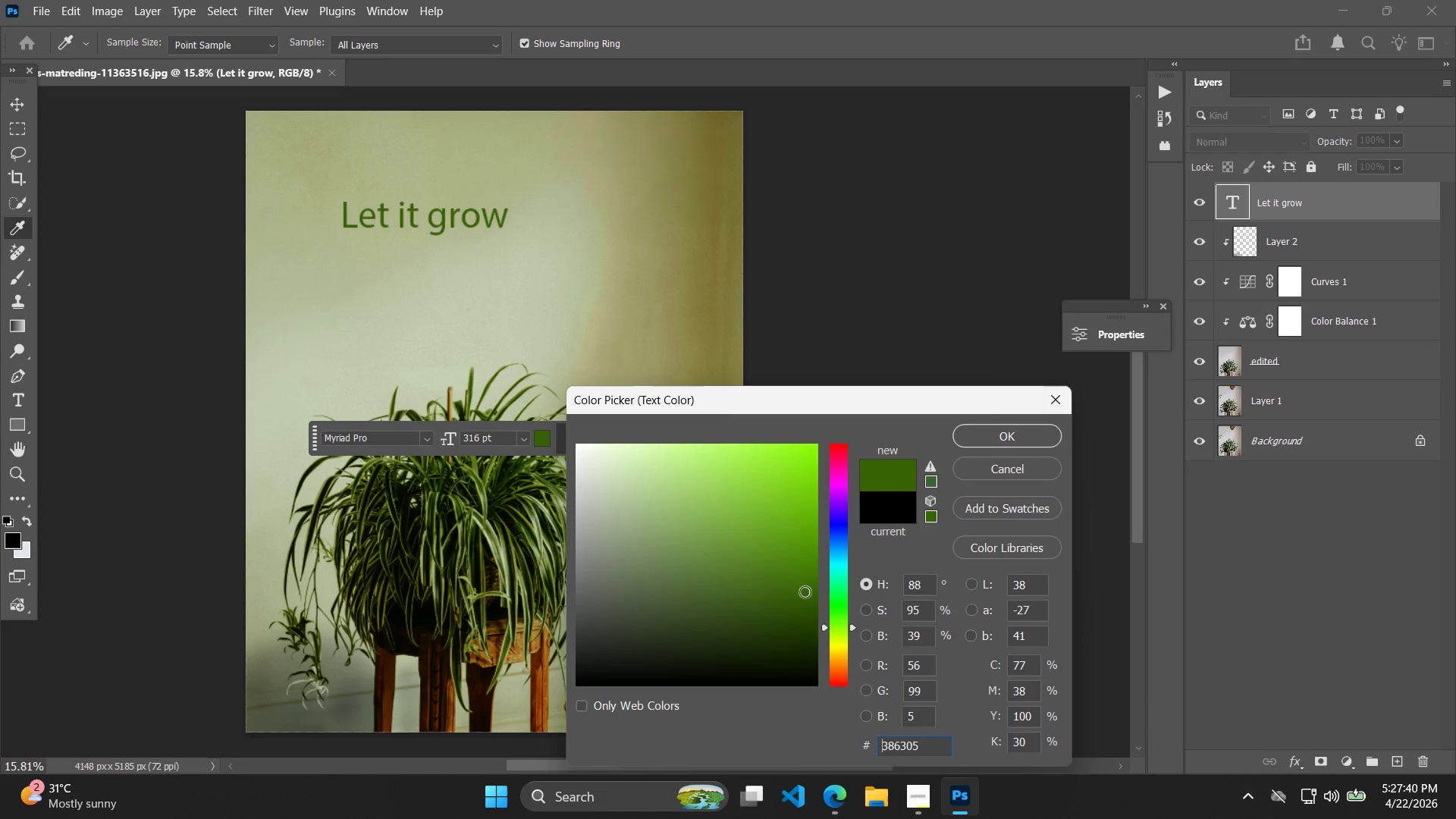 
left_click([805, 592])
 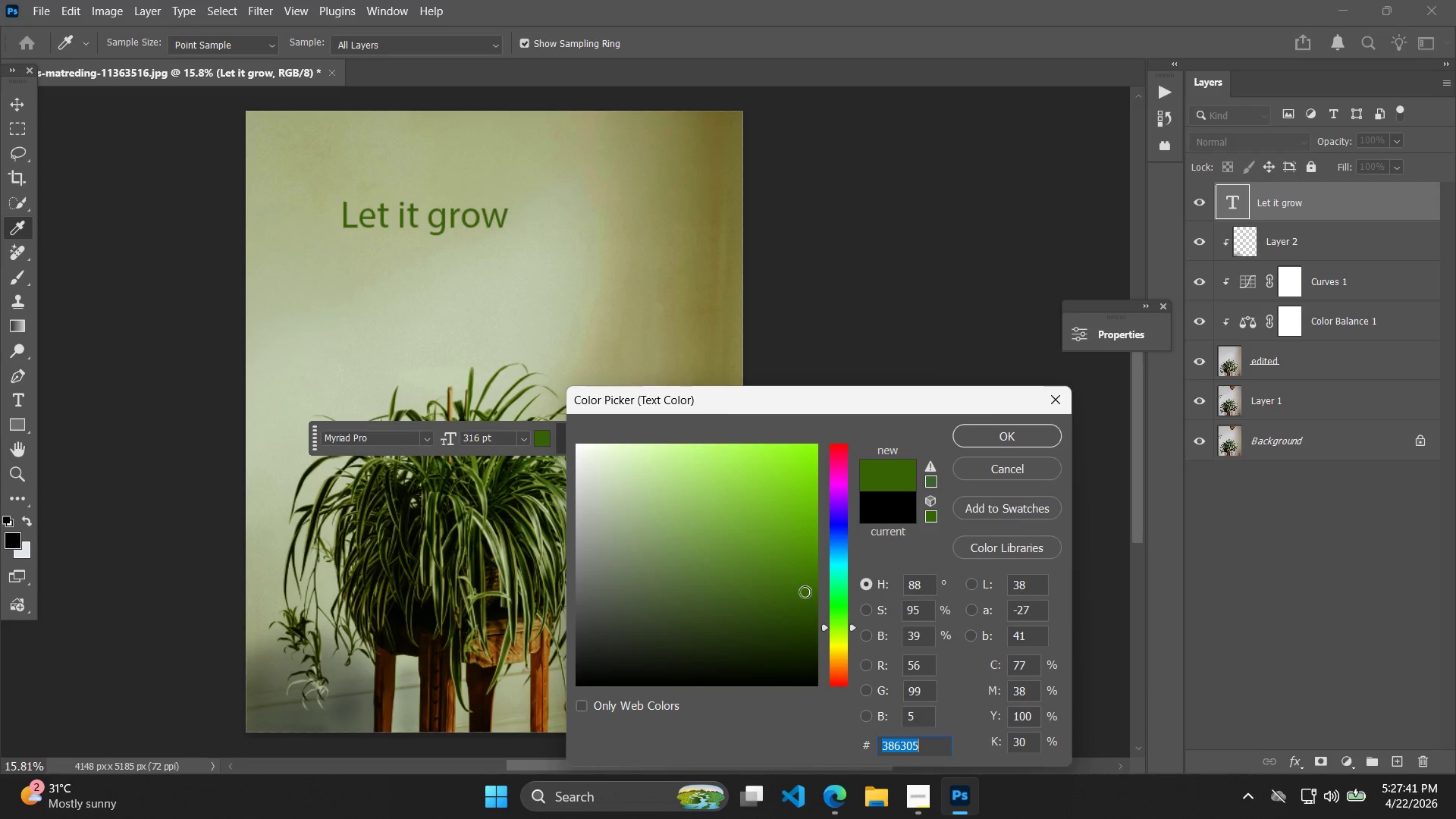 
left_click_drag(start_coordinate=[805, 592], to_coordinate=[806, 605])
 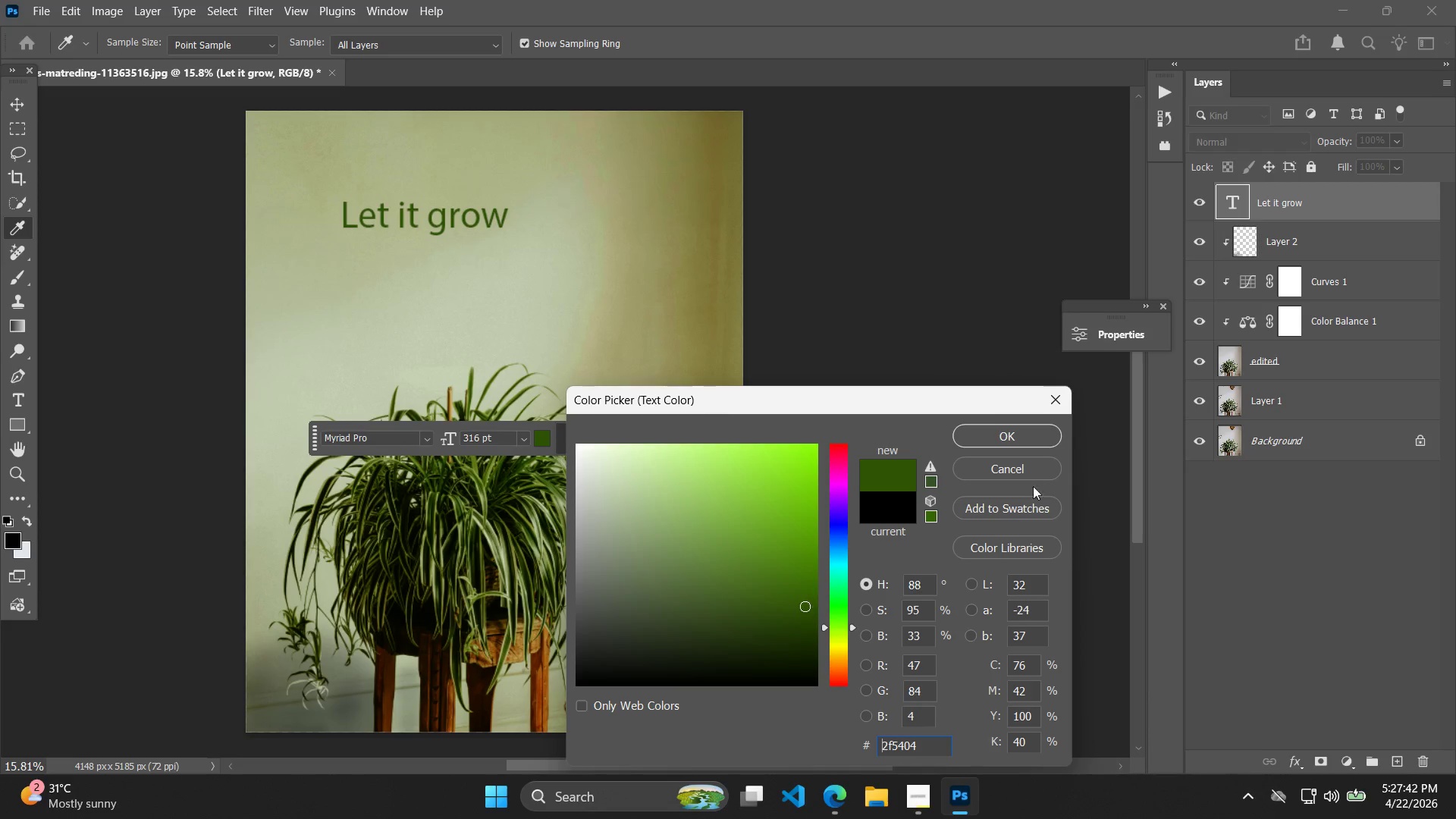 
left_click([1017, 435])
 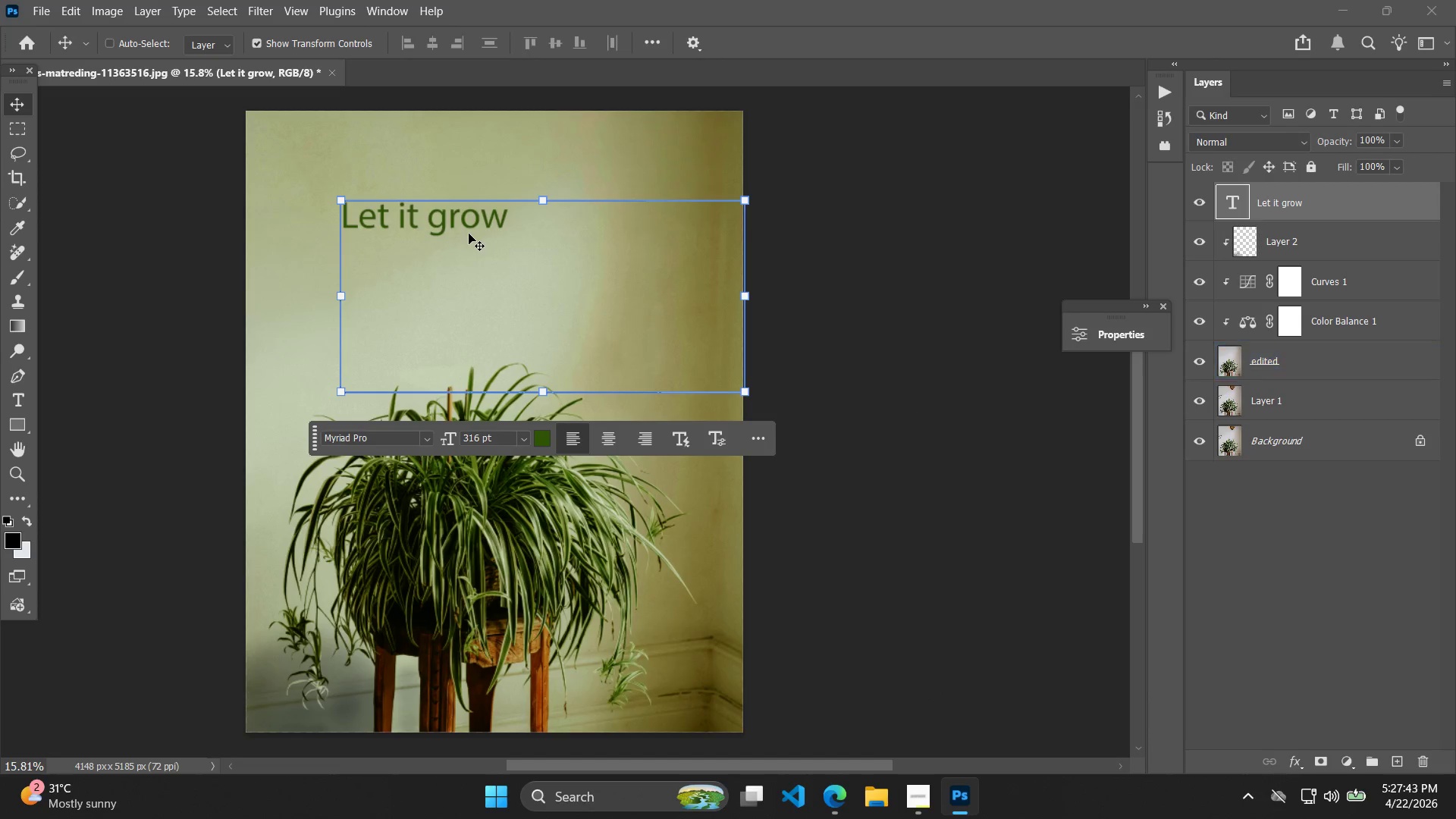 
double_click([463, 227])
 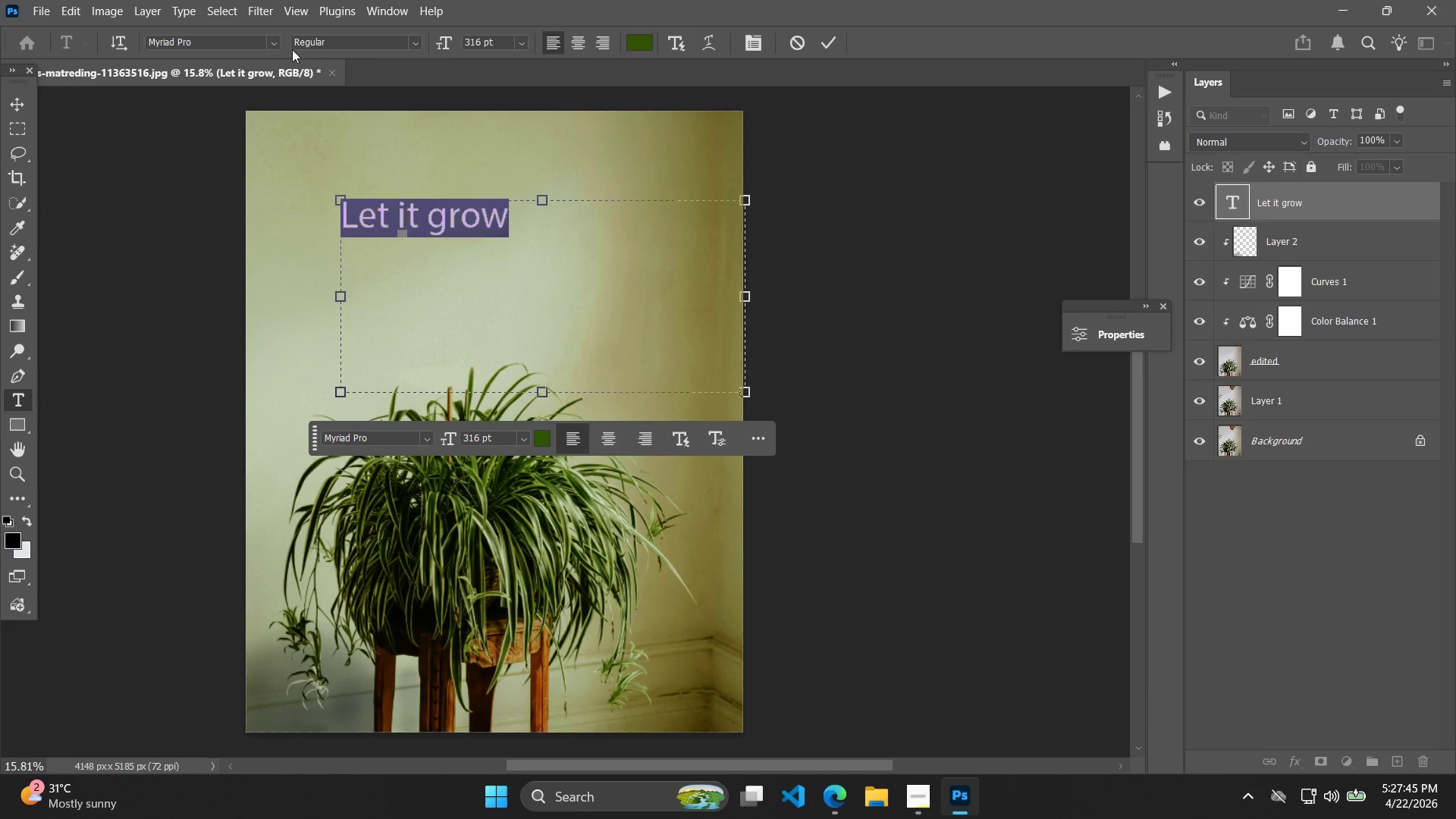 
left_click([272, 38])
 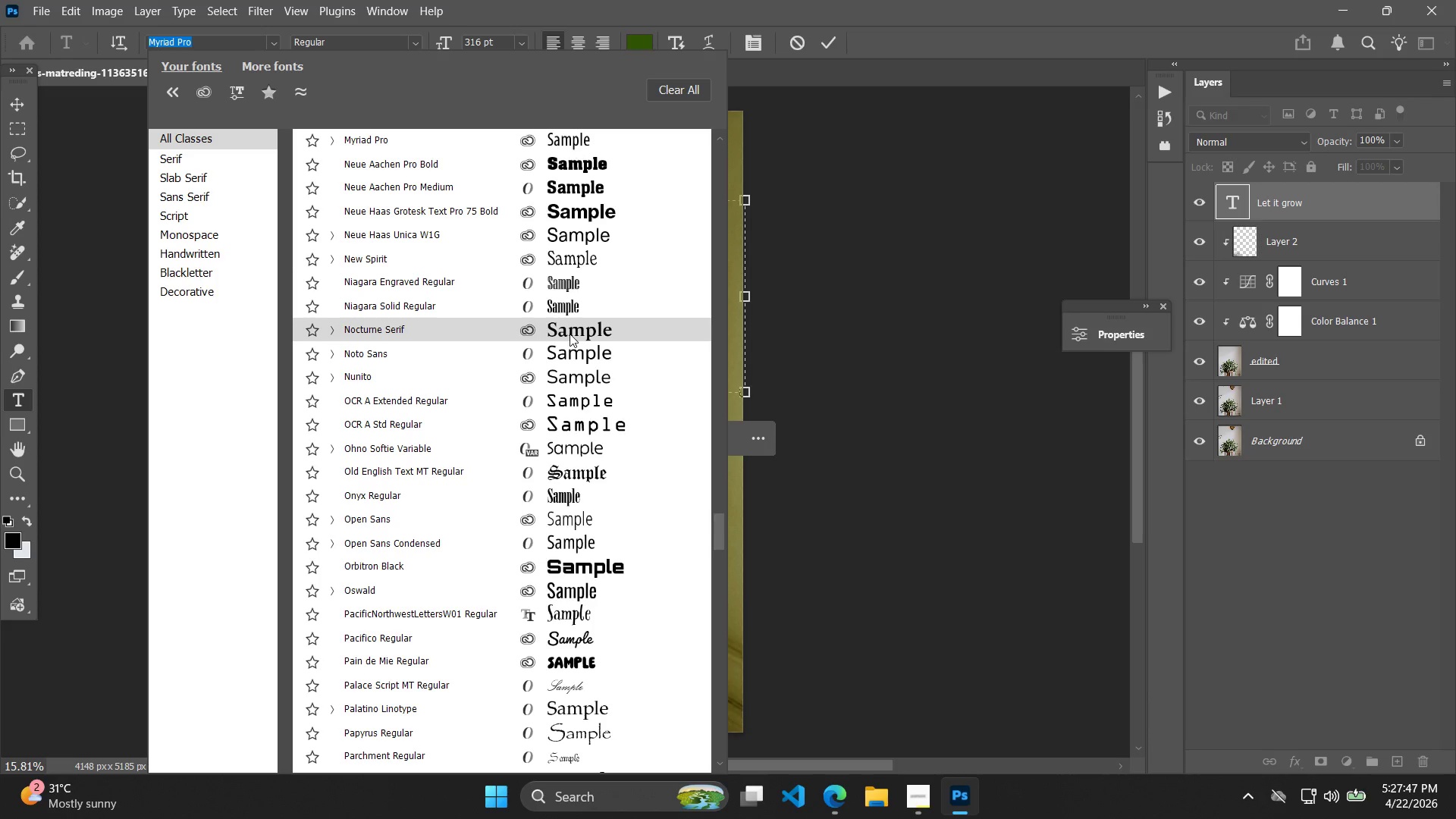 
left_click([570, 334])
 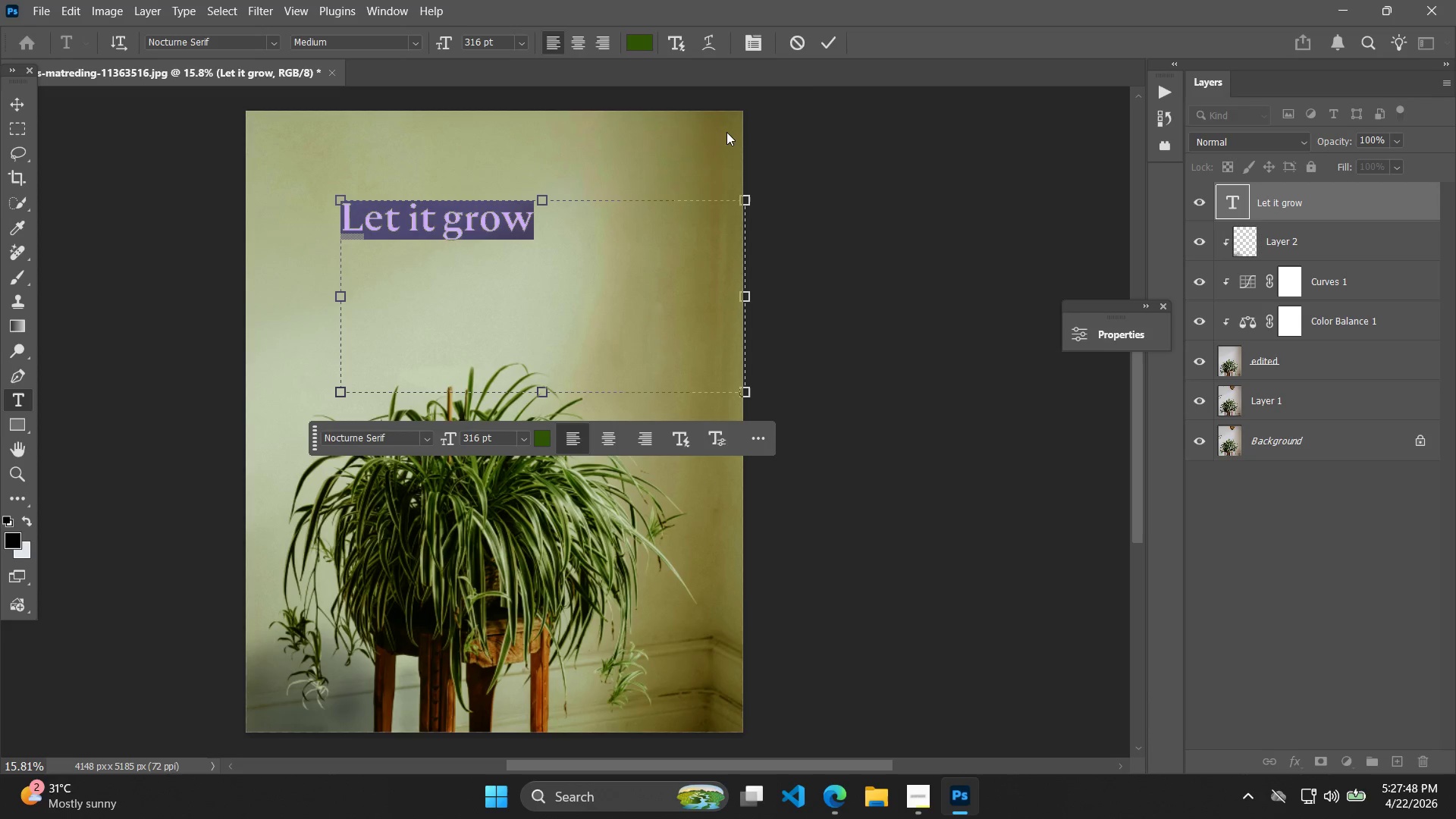 
left_click([822, 42])
 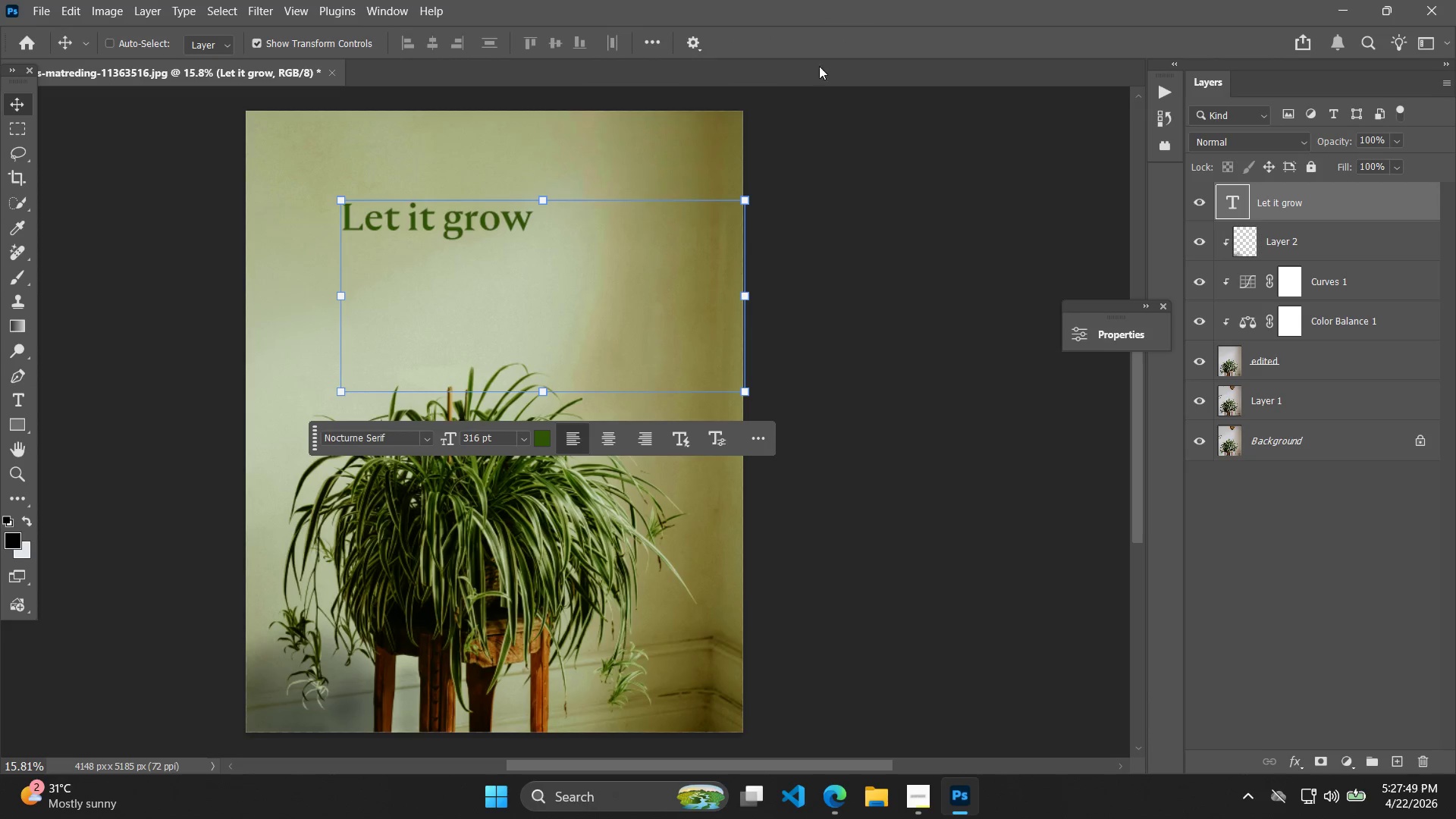 
left_click([836, 202])
 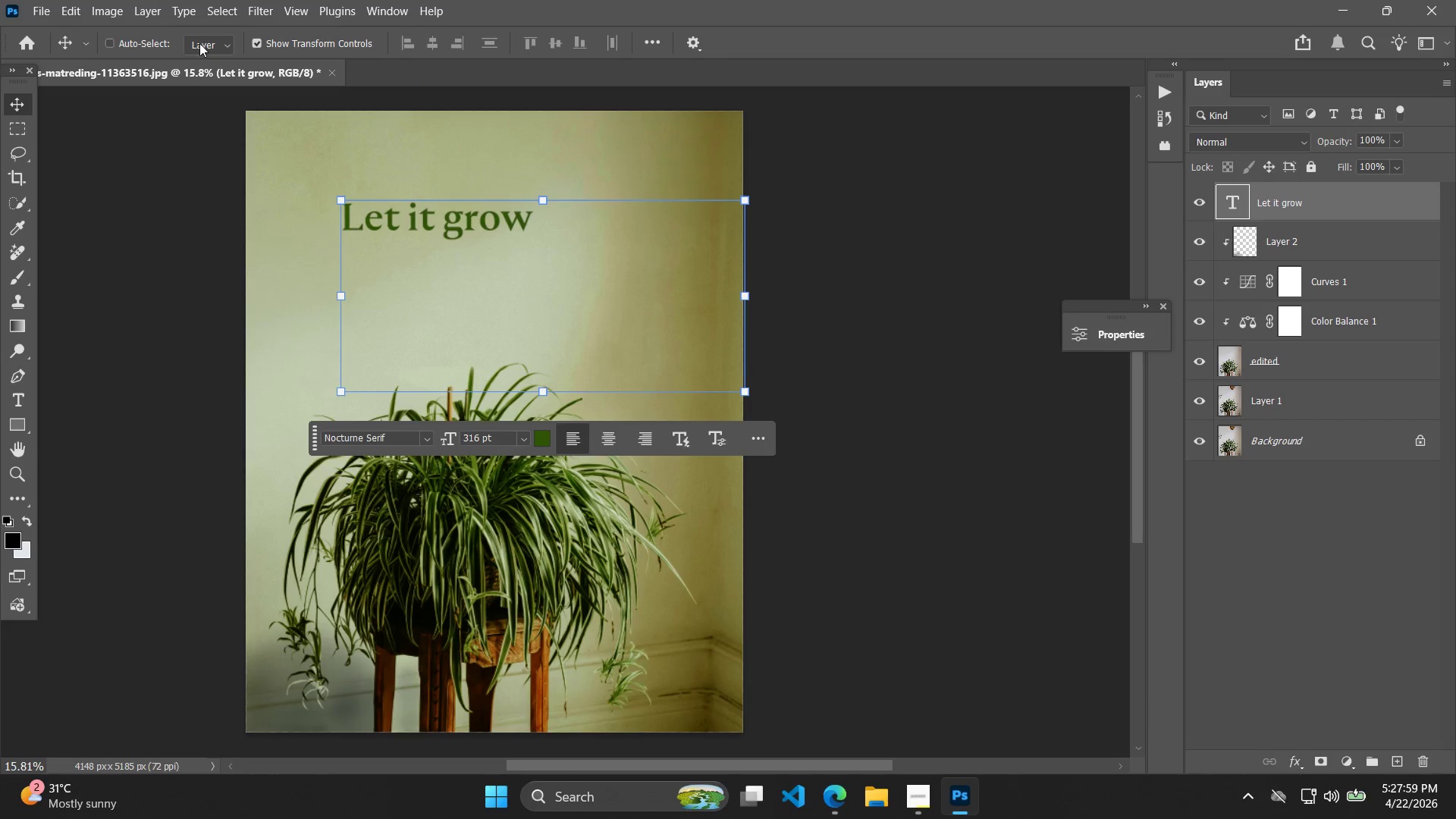 
wait(14.33)
 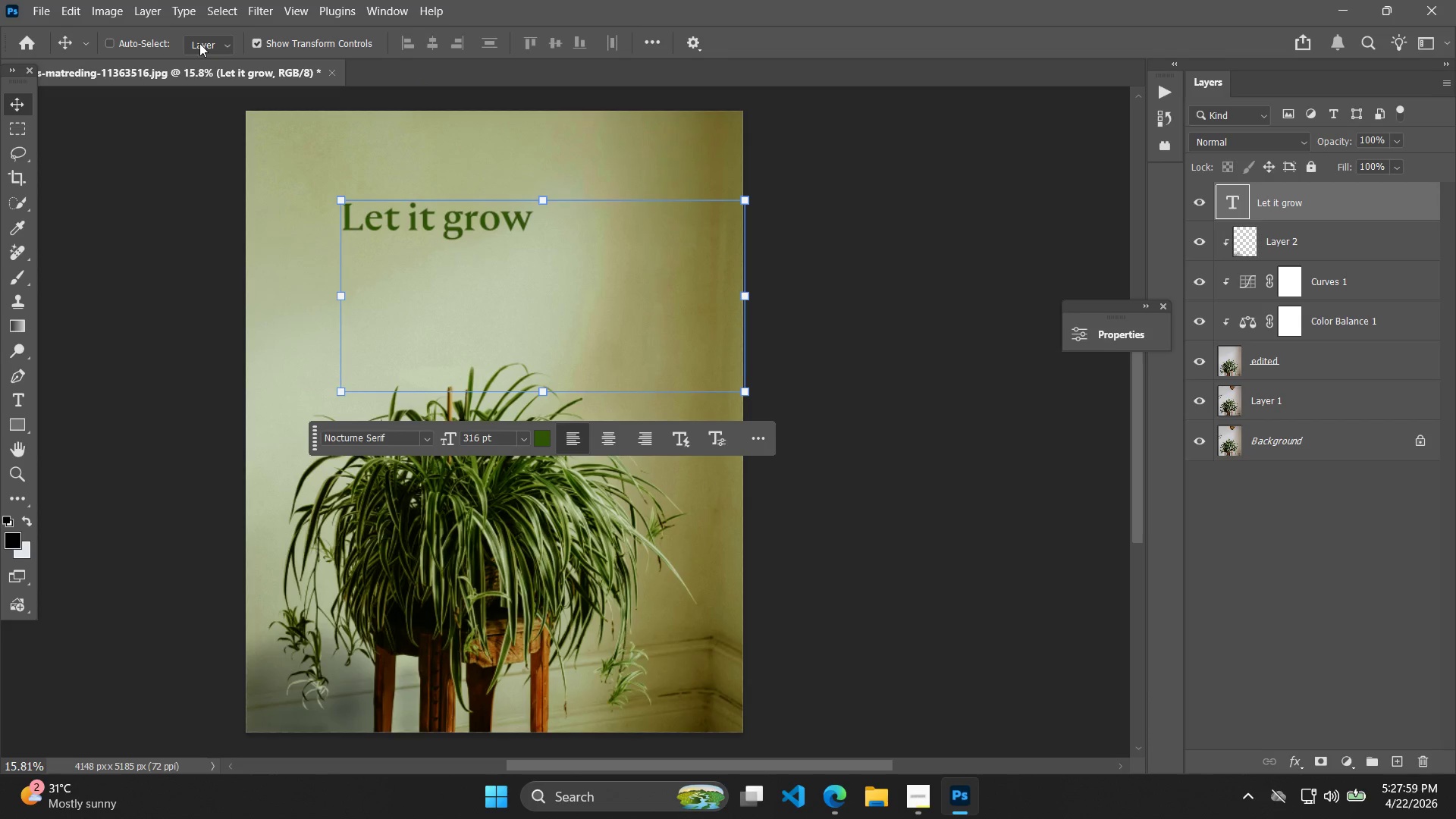 
mouse_move([252, 80])
 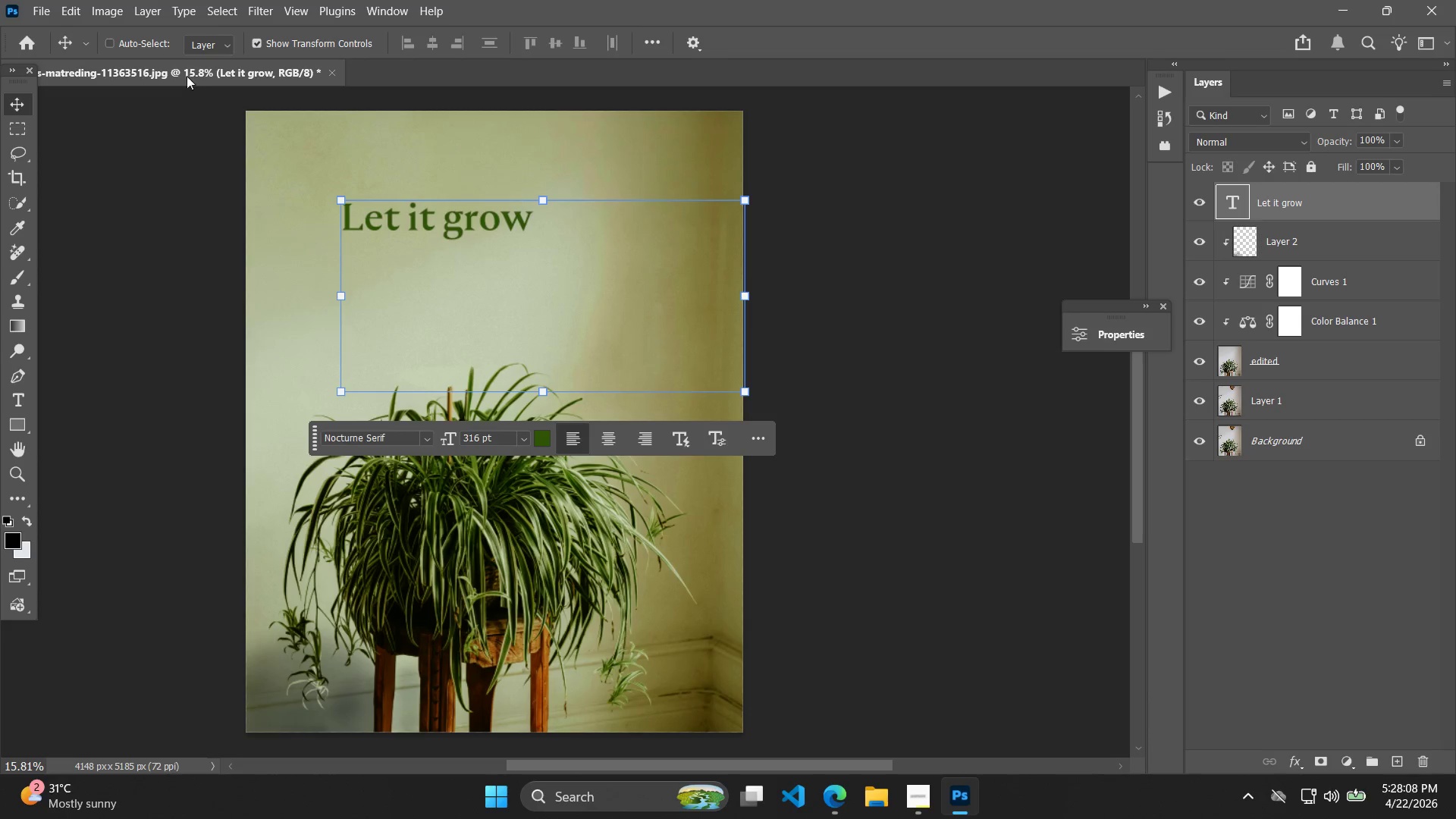 
left_click([428, 443])
 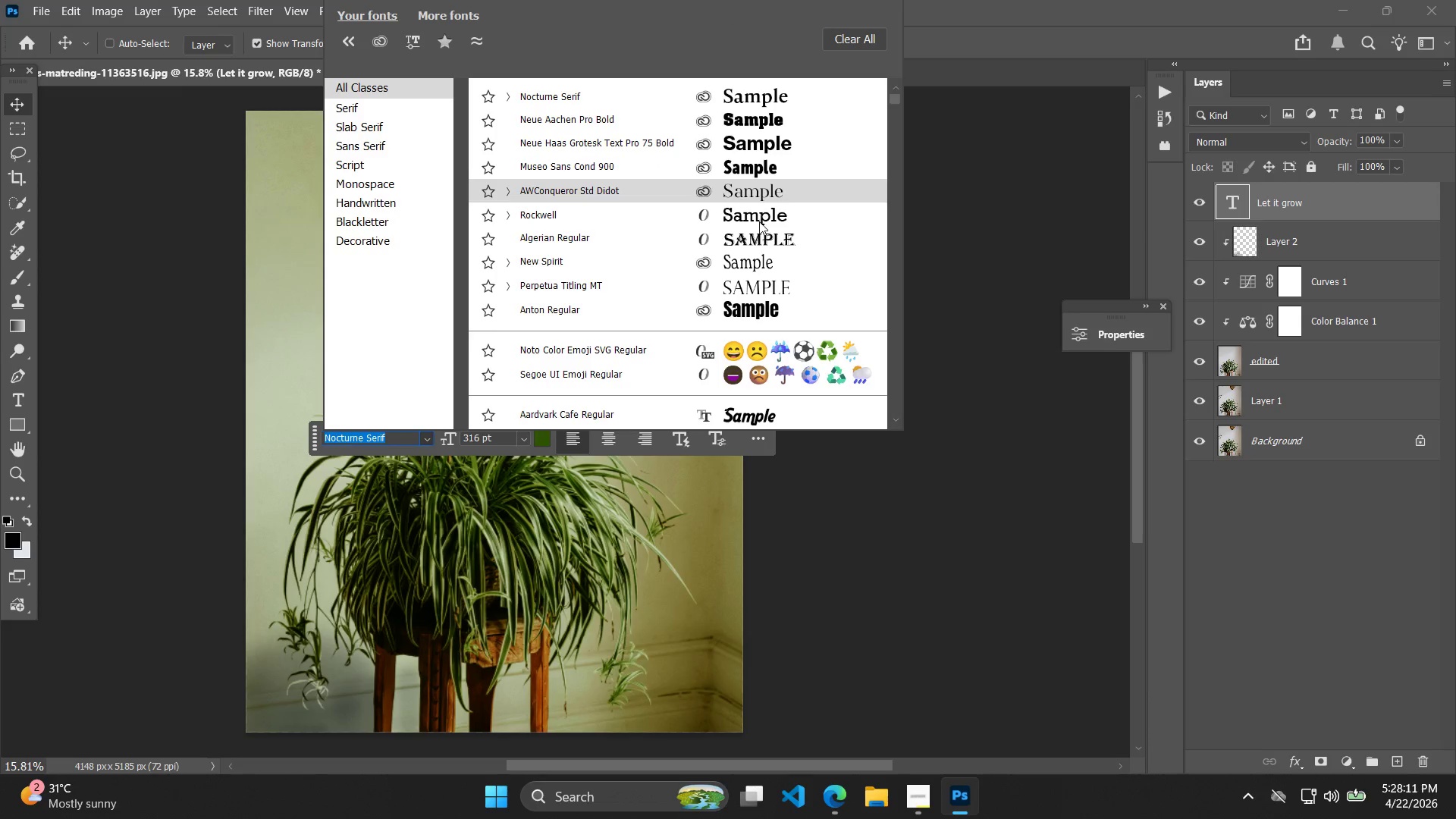 
left_click([759, 224])
 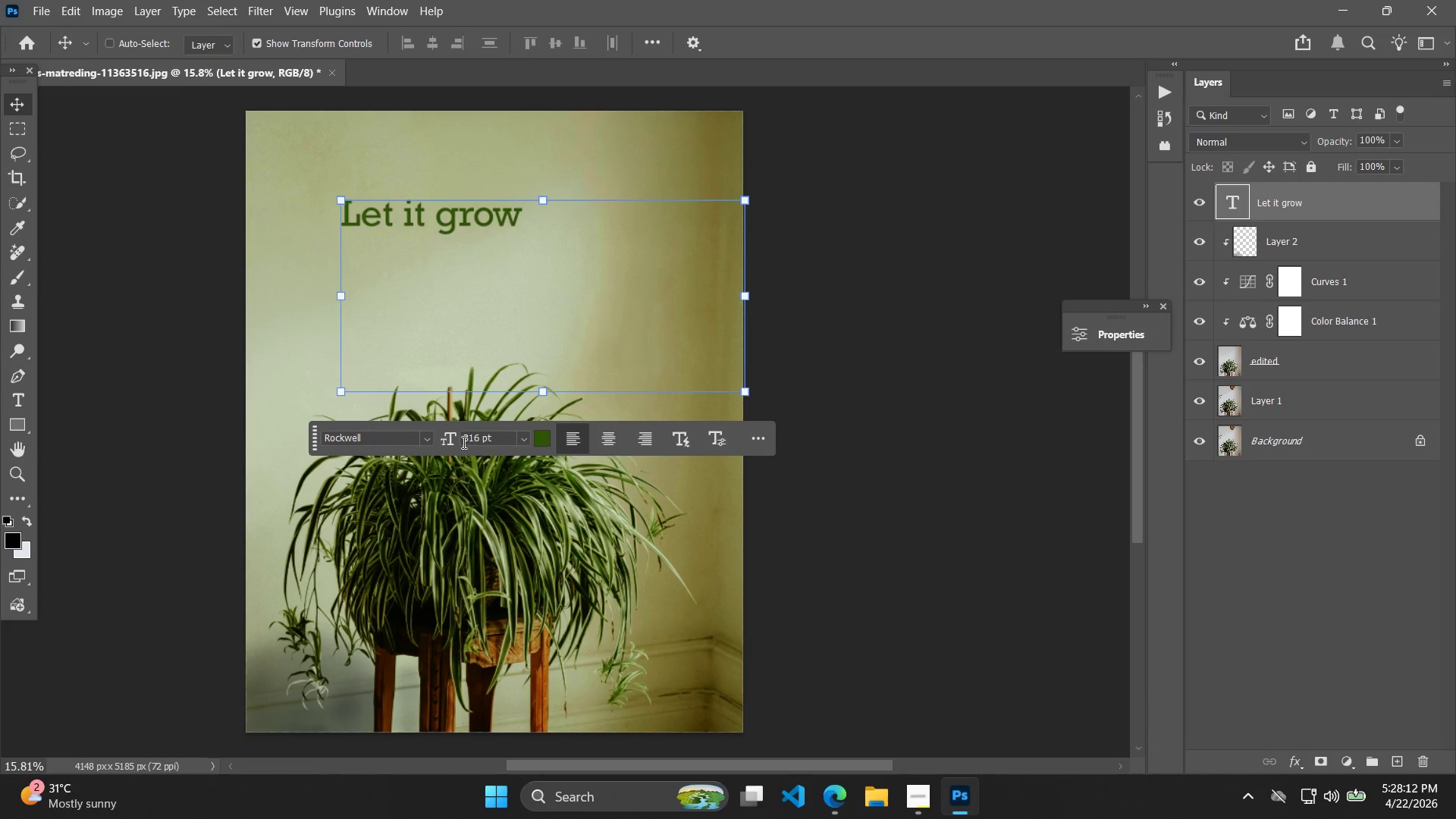 
left_click([432, 443])
 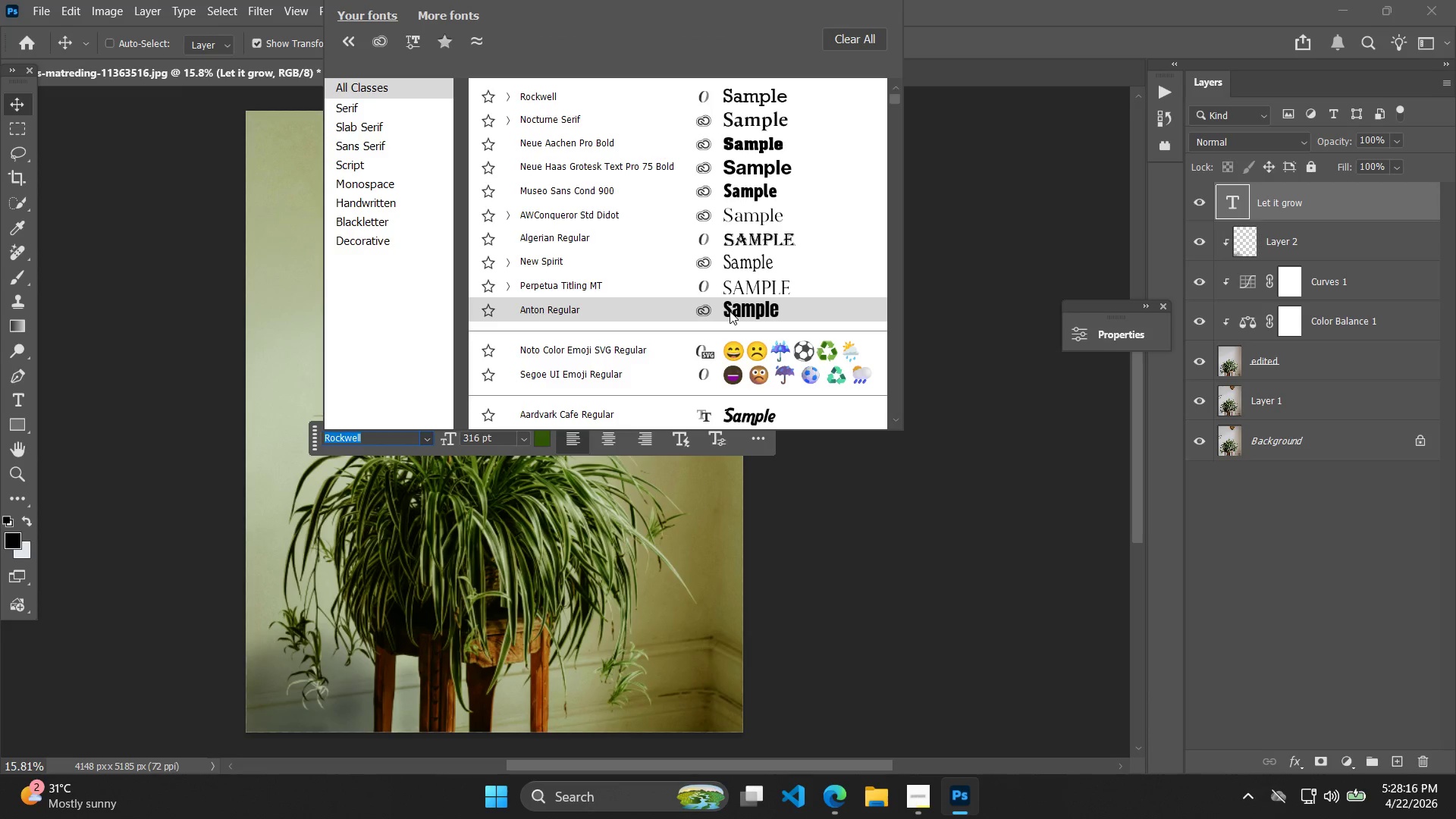 
wait(8.11)
 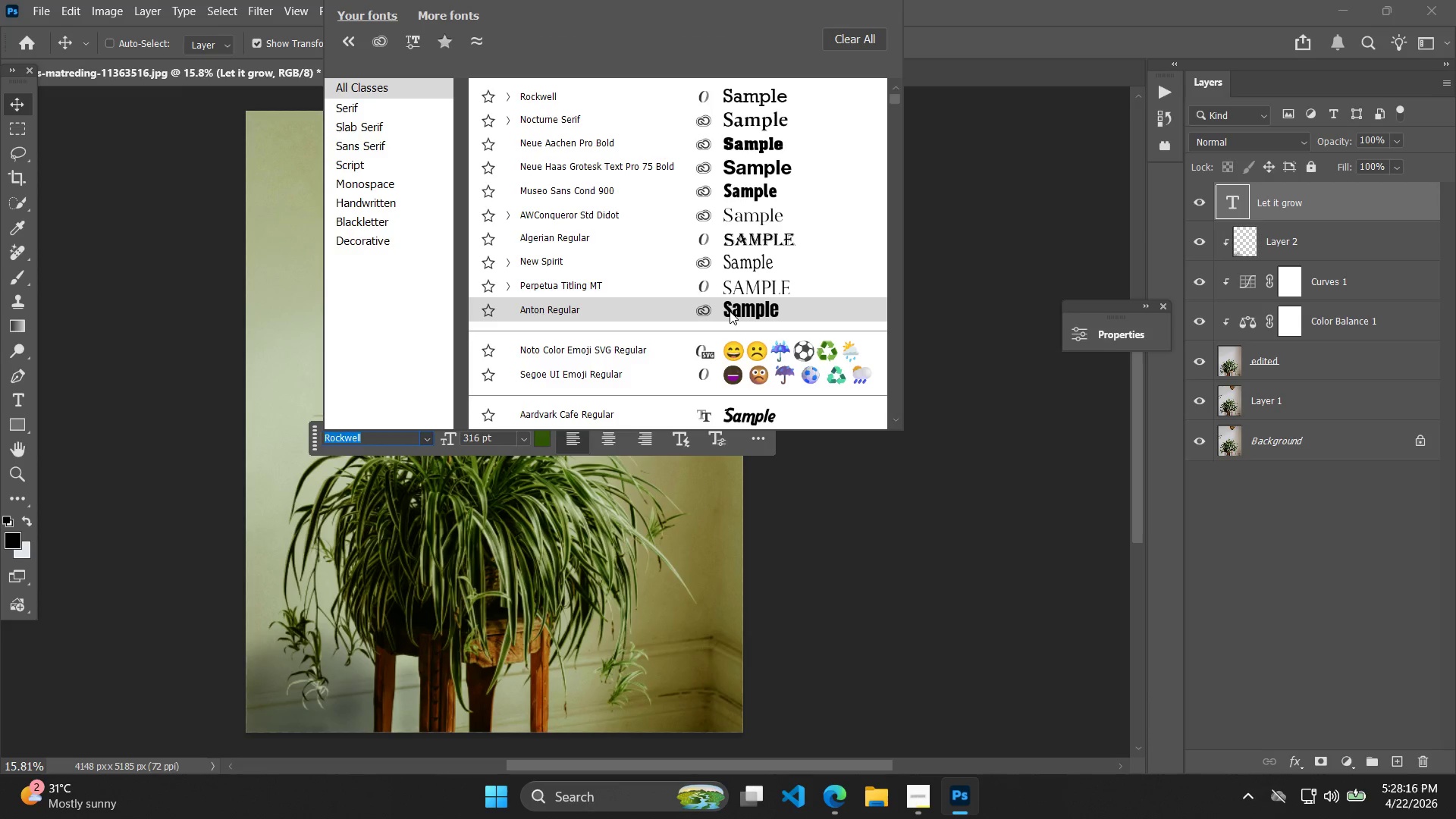 
left_click([735, 281])
 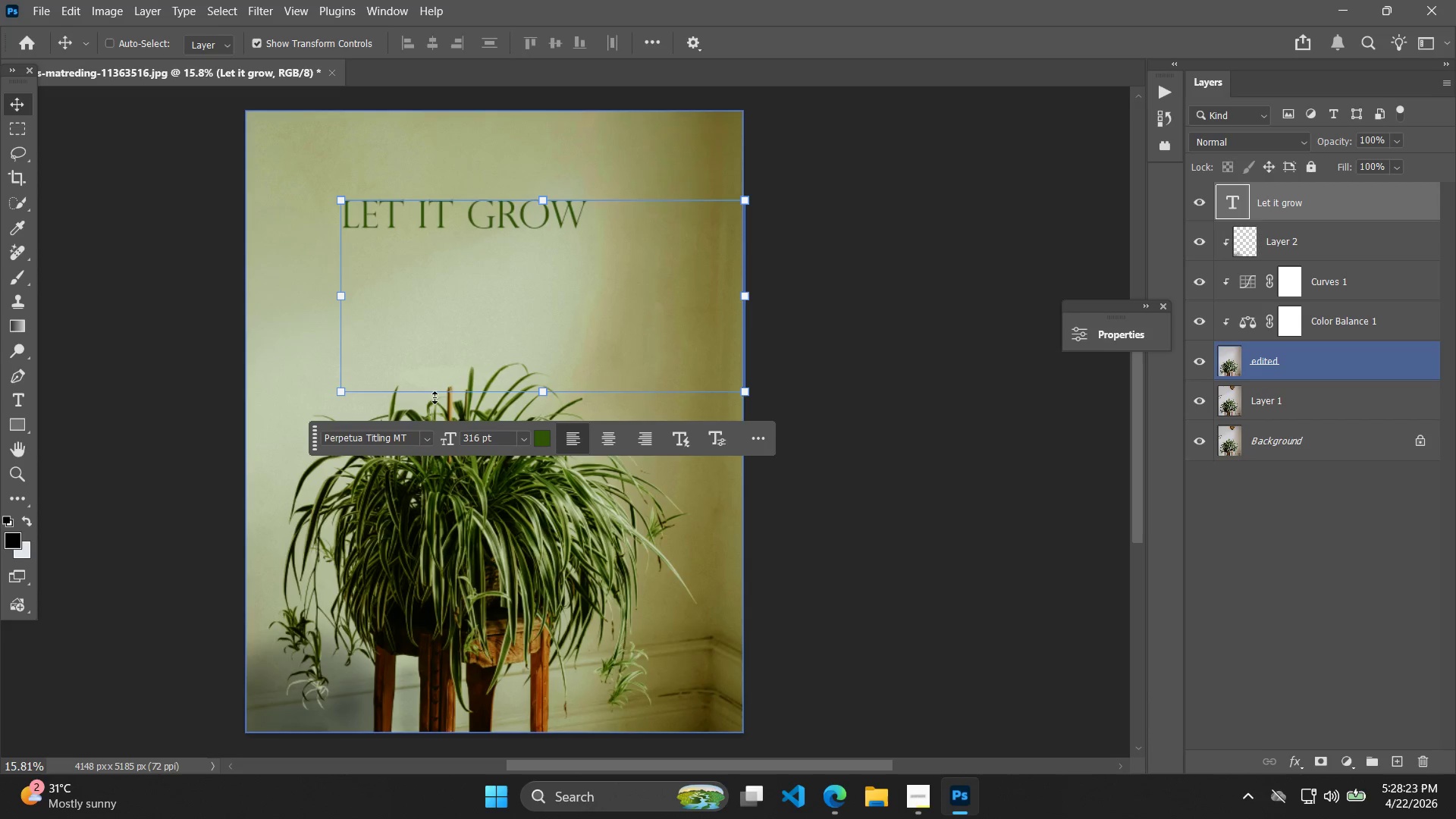 
left_click_drag(start_coordinate=[750, 393], to_coordinate=[836, 443])
 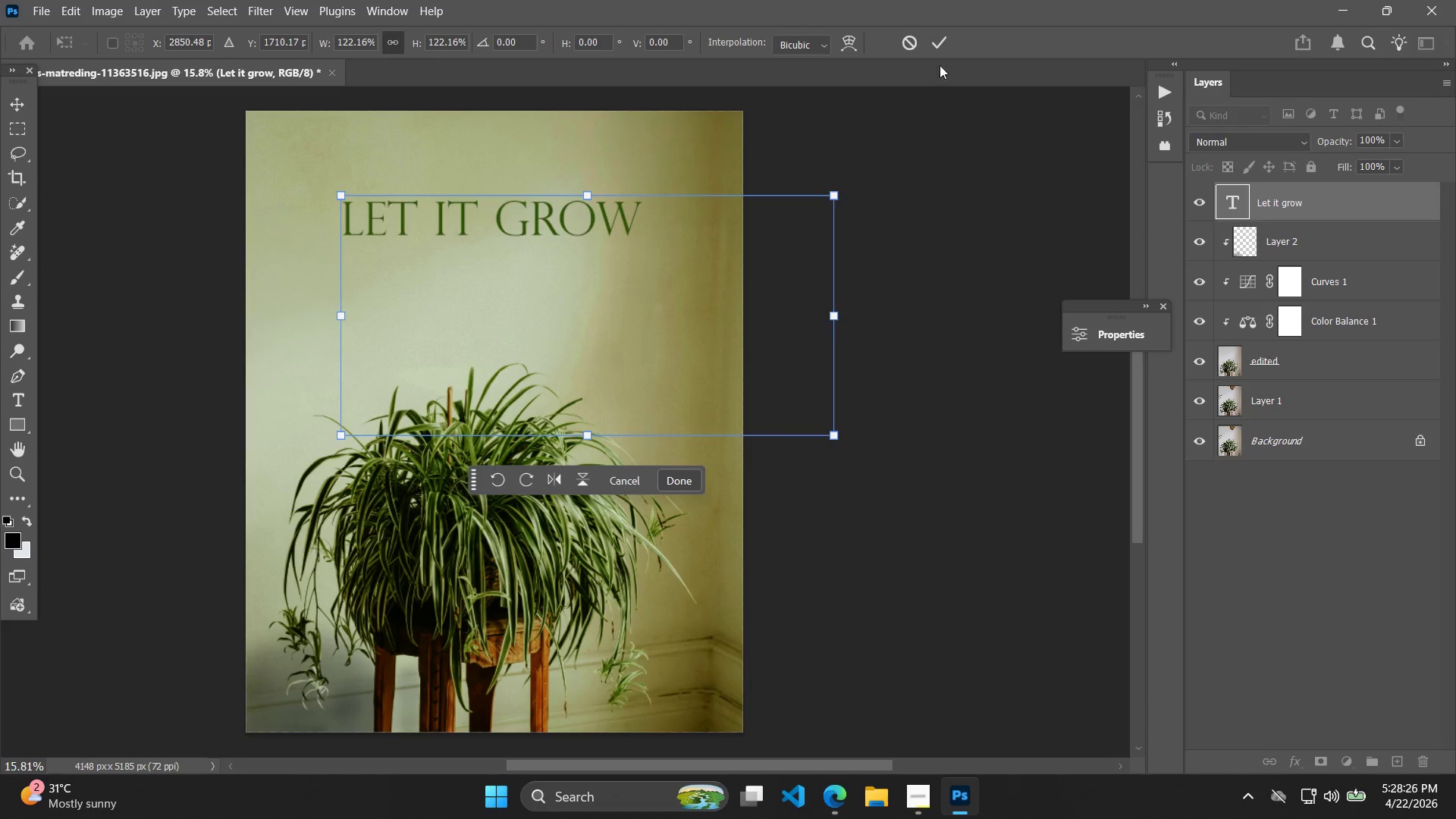 
left_click([943, 52])
 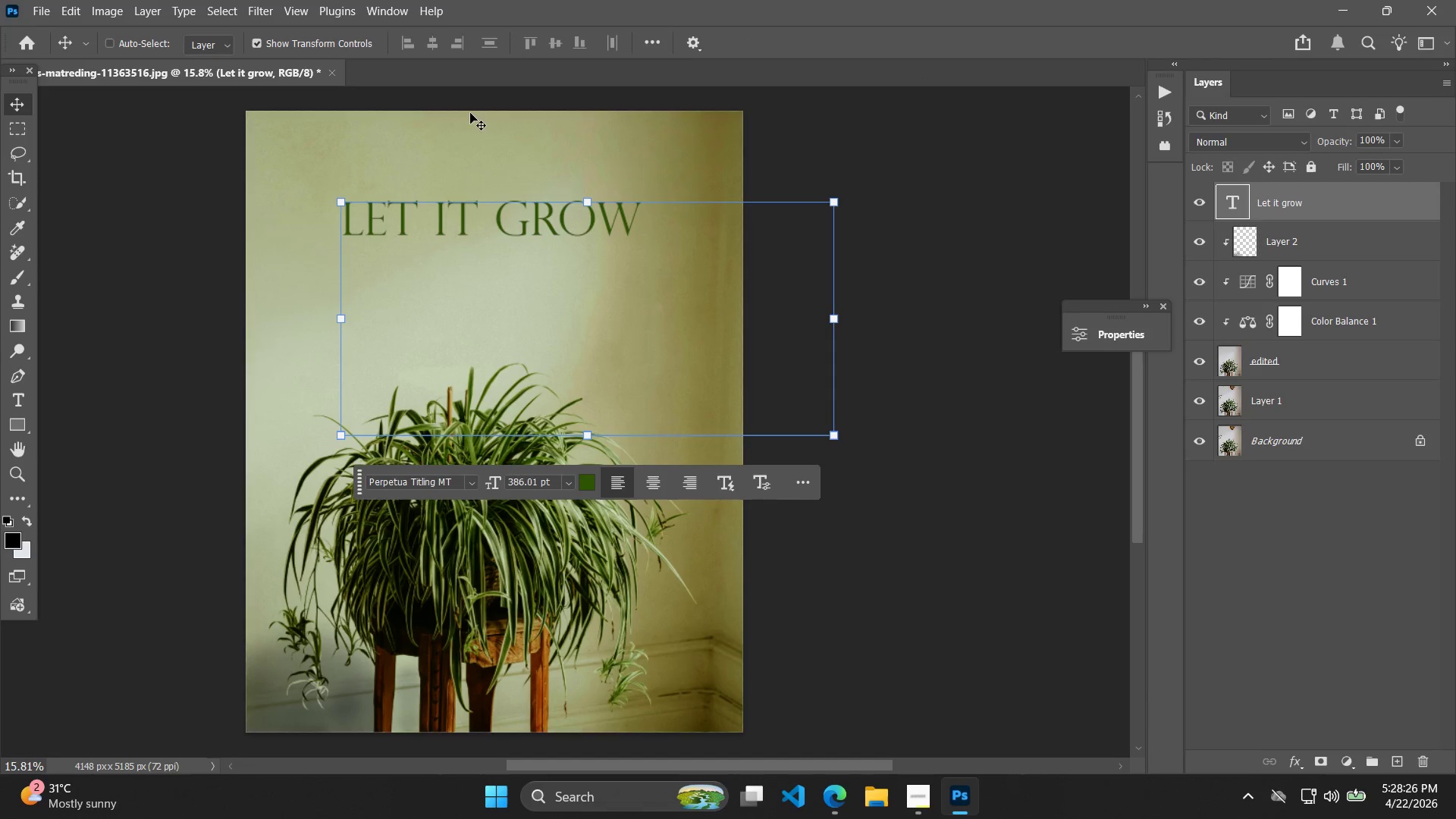 
left_click([122, 152])
 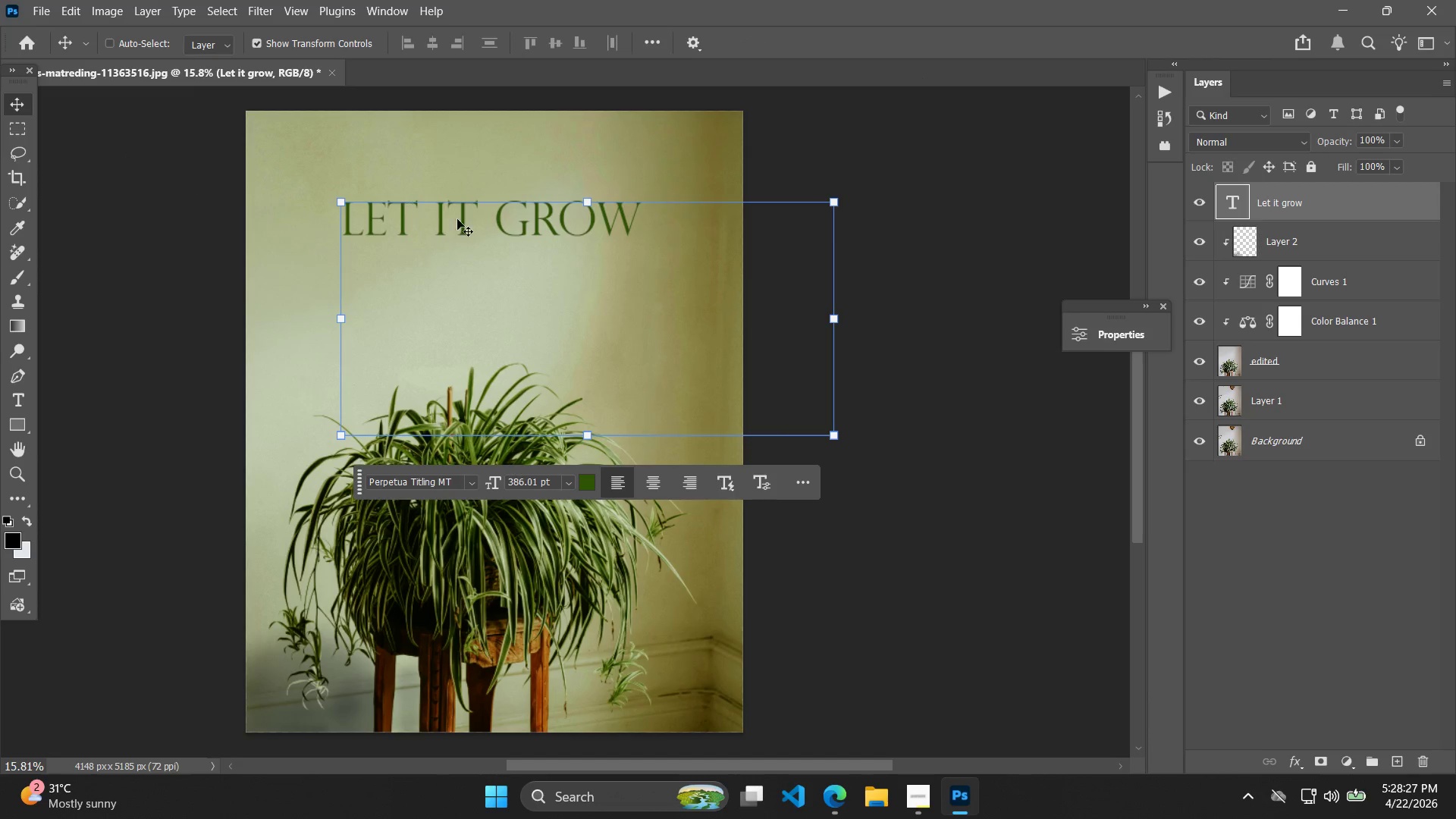 
left_click_drag(start_coordinate=[461, 215], to_coordinate=[463, 202])
 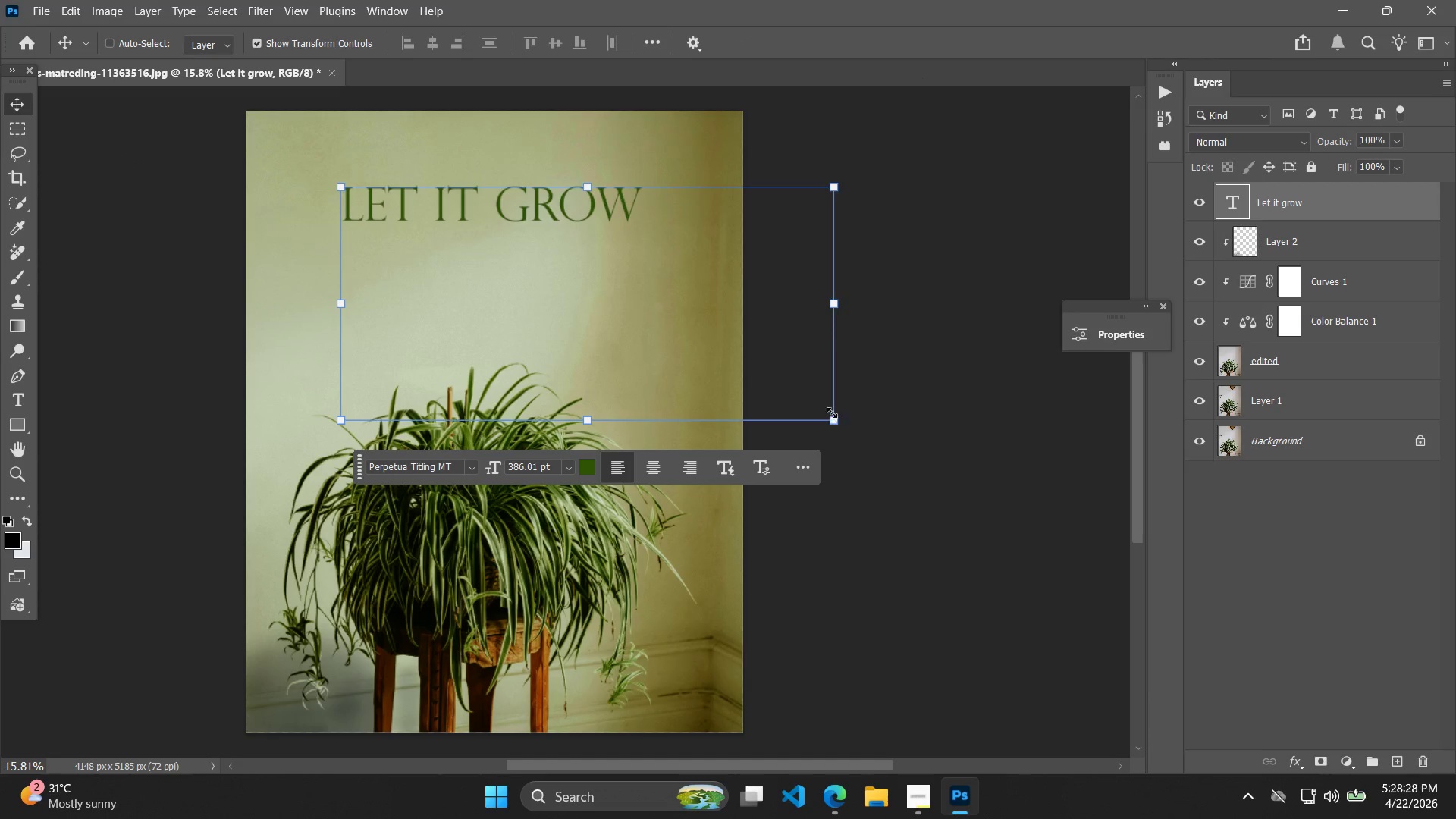 
left_click_drag(start_coordinate=[835, 422], to_coordinate=[820, 413])
 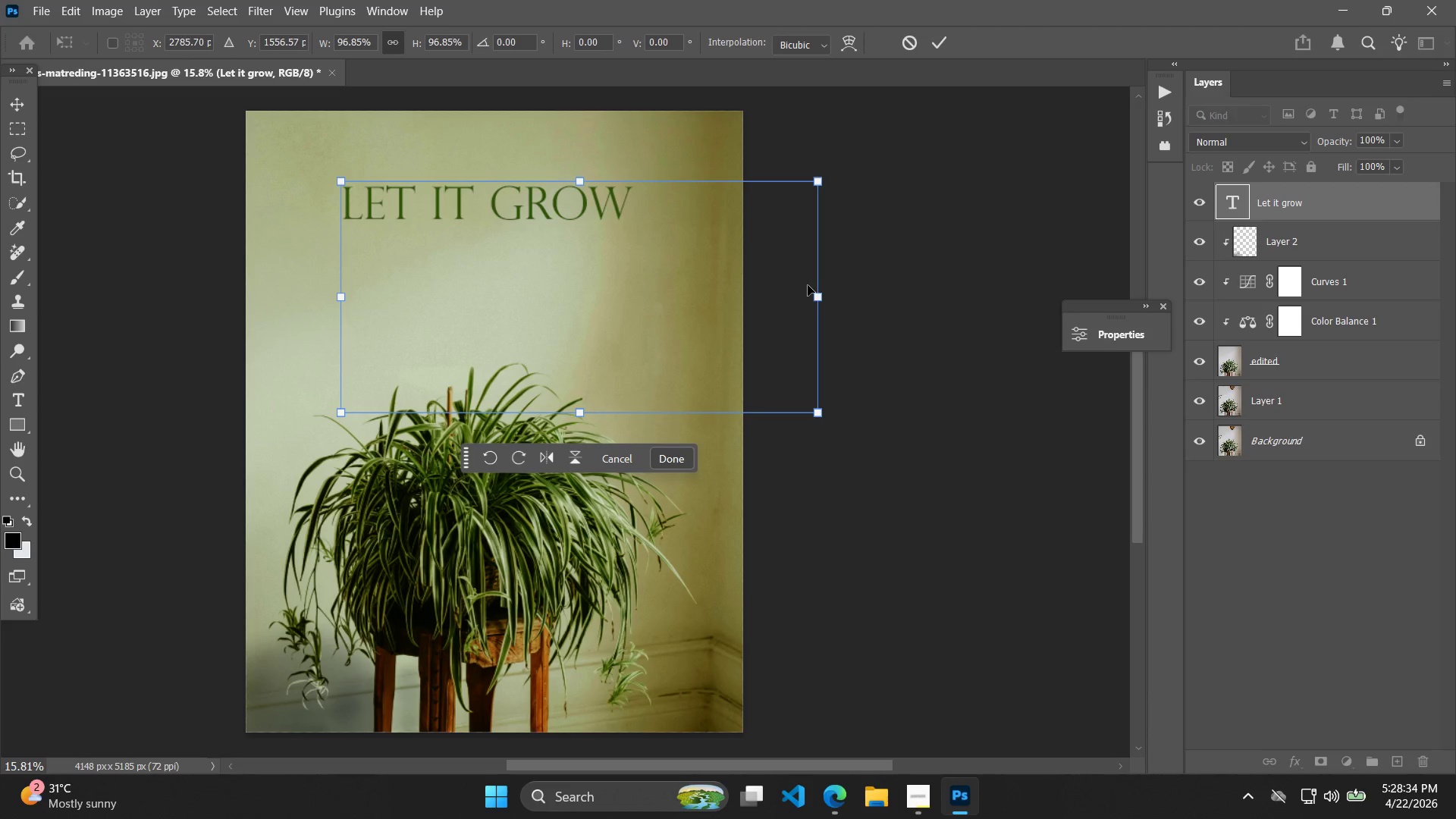 
wait(6.53)
 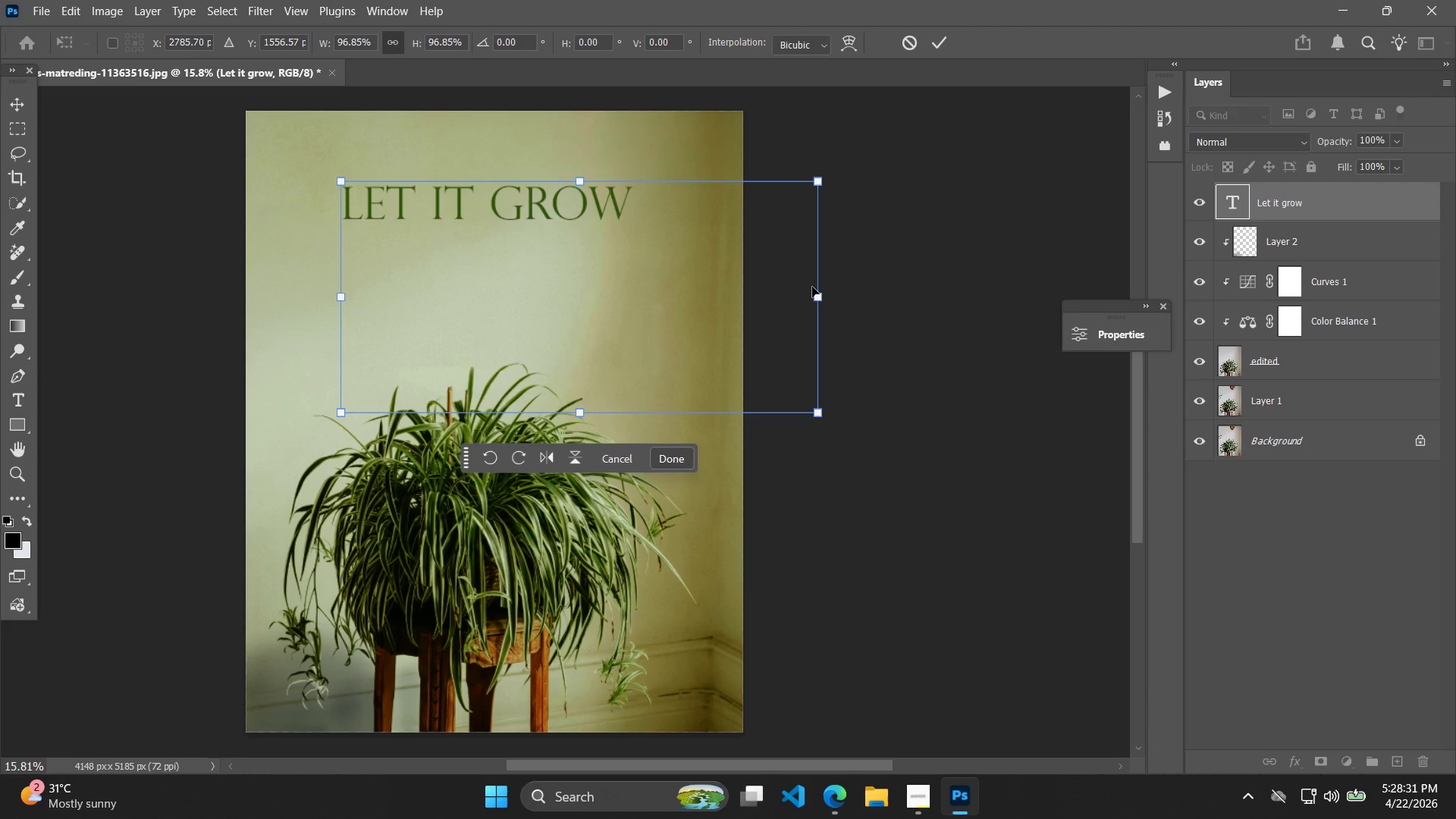 
double_click([613, 209])
 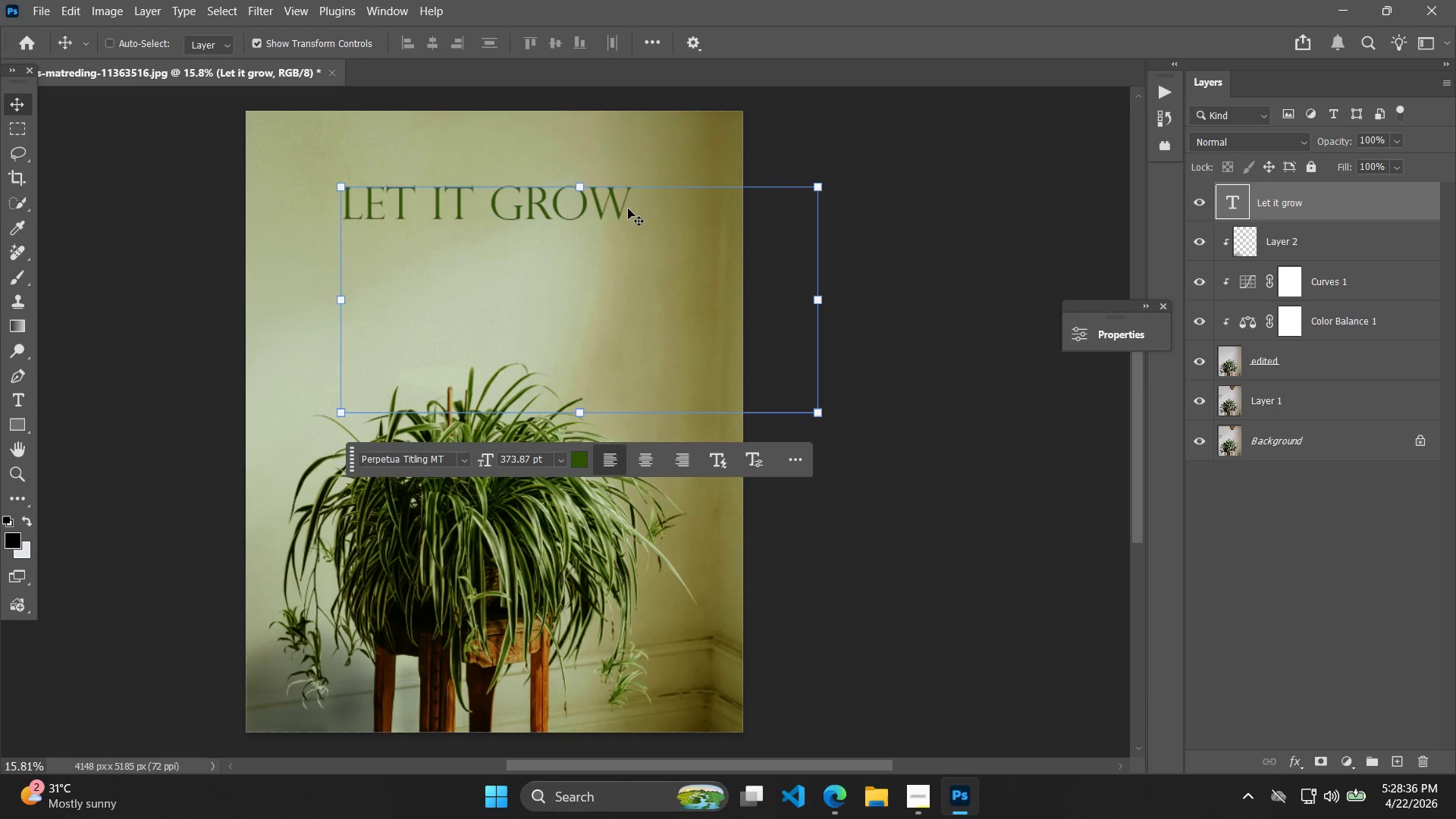 
triple_click([629, 209])
 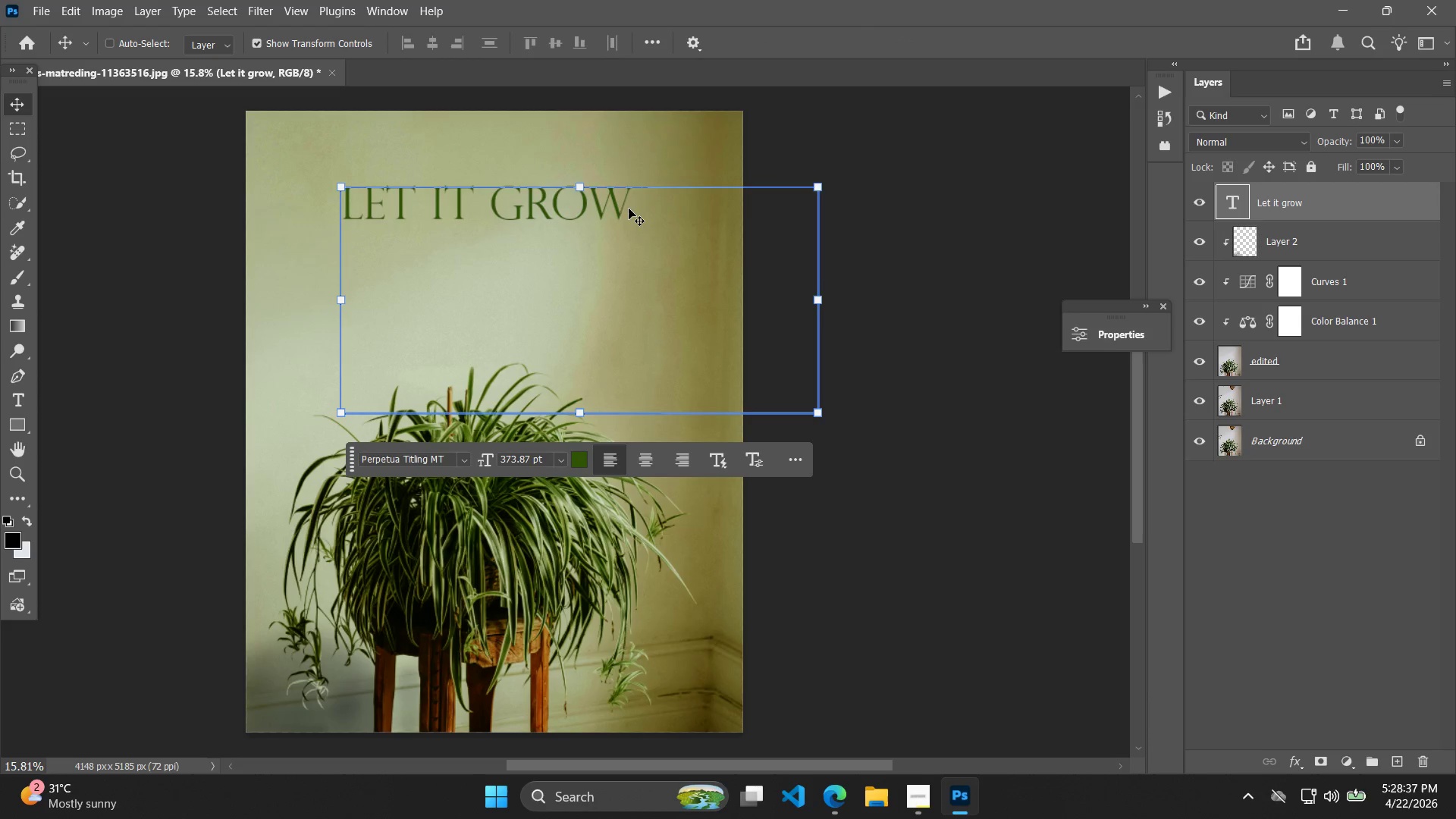 
triple_click([629, 209])
 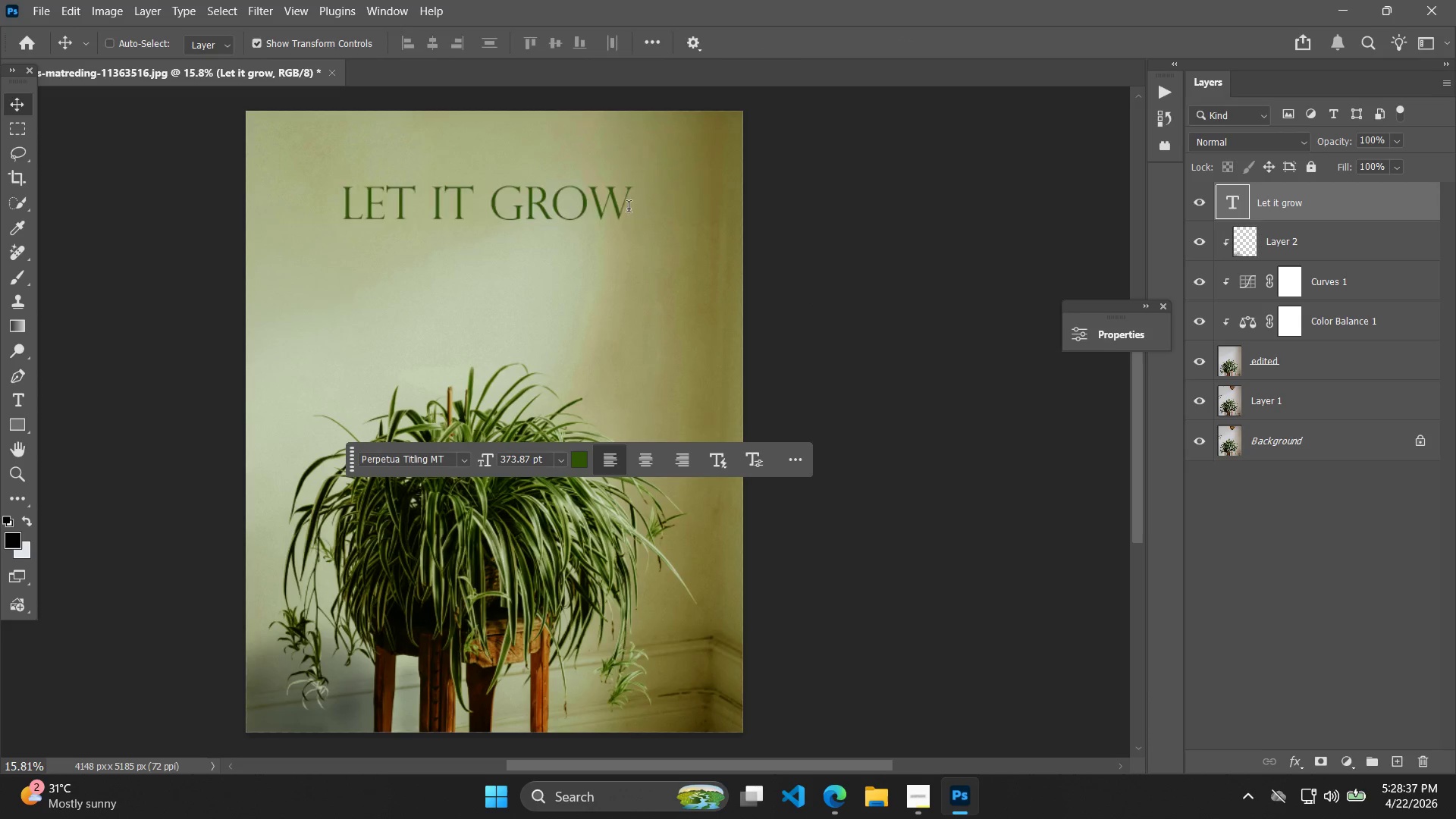 
triple_click([629, 209])
 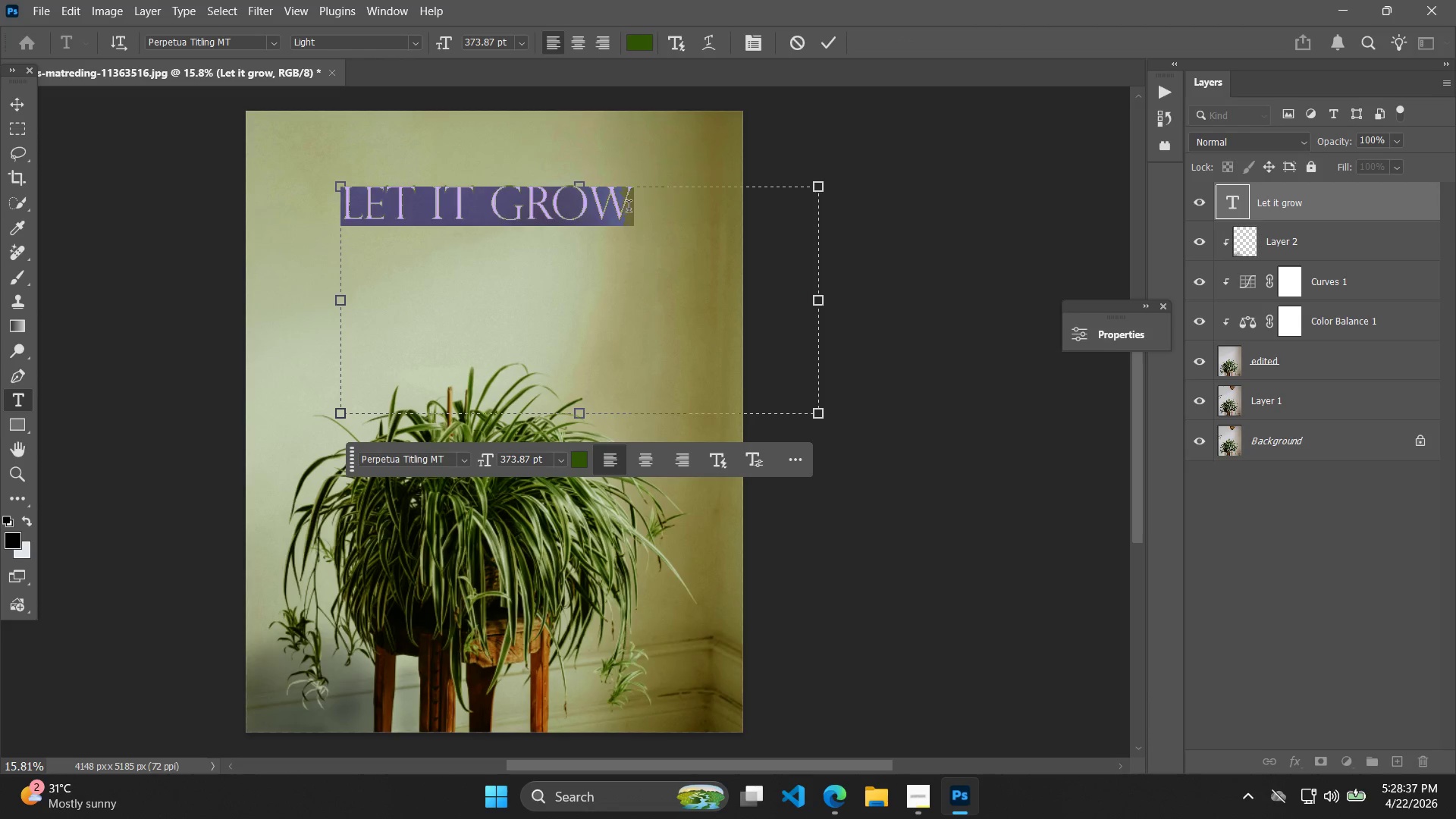 
triple_click([629, 209])
 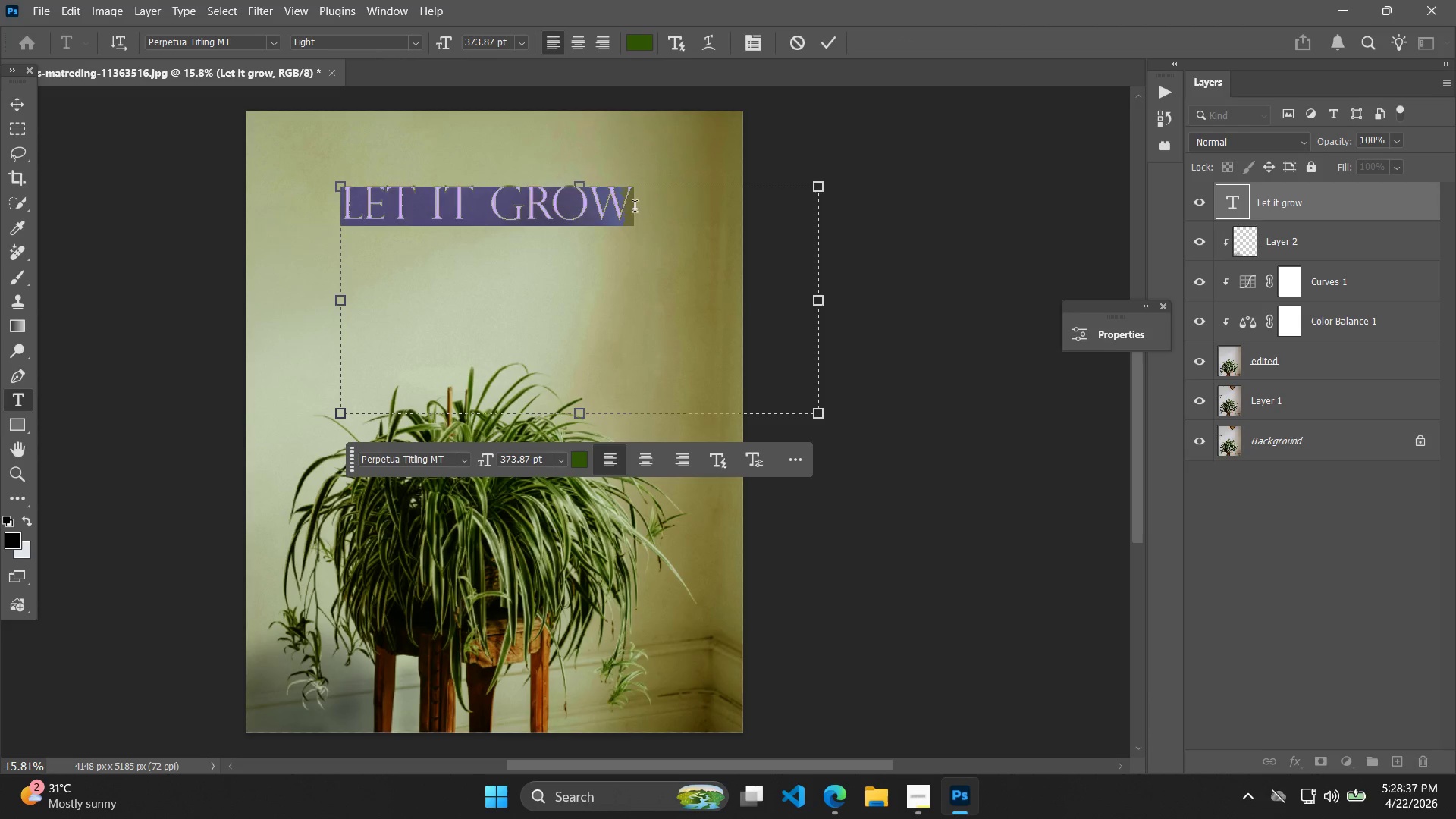 
triple_click([635, 209])
 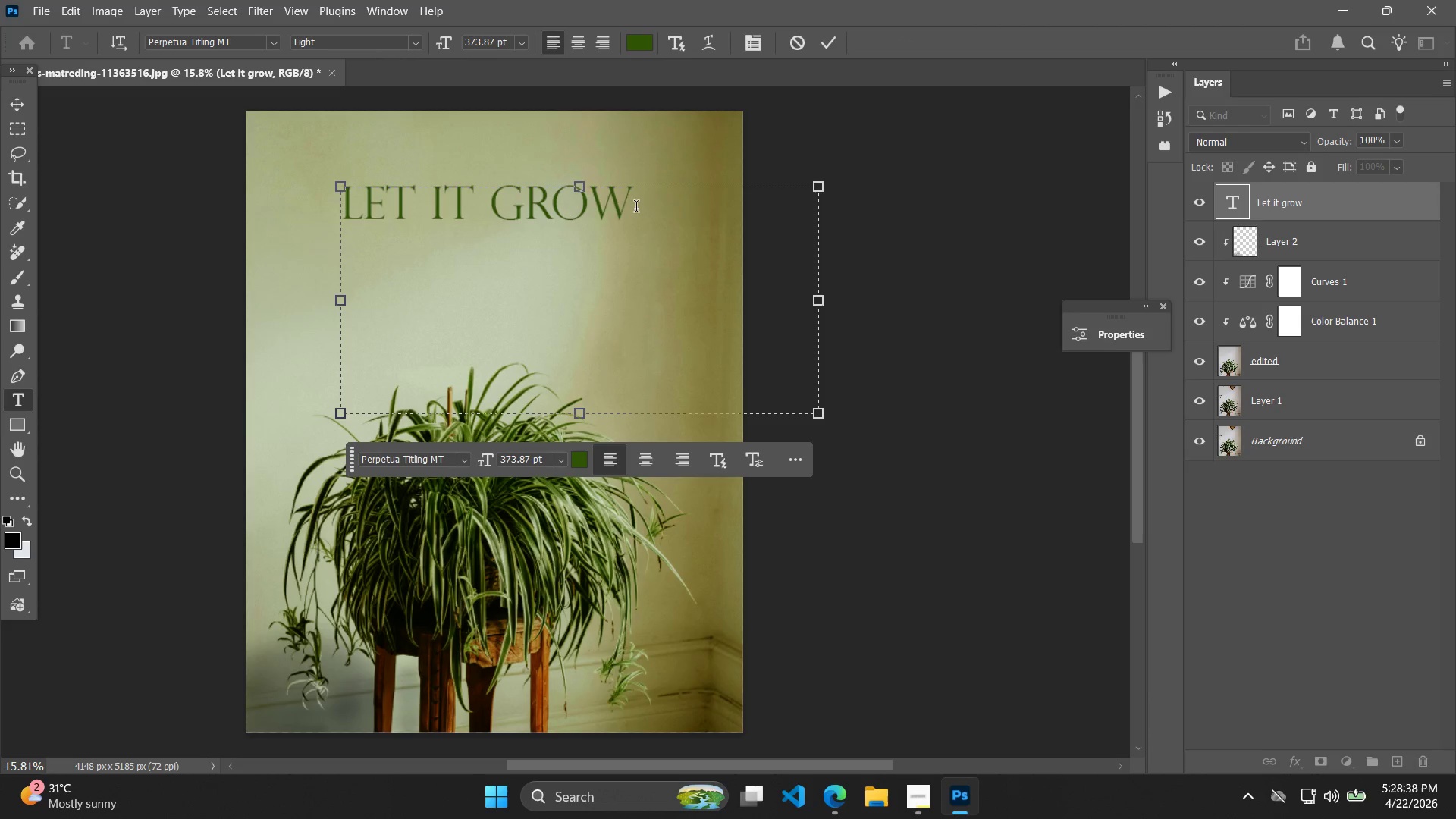 
key(Period)
 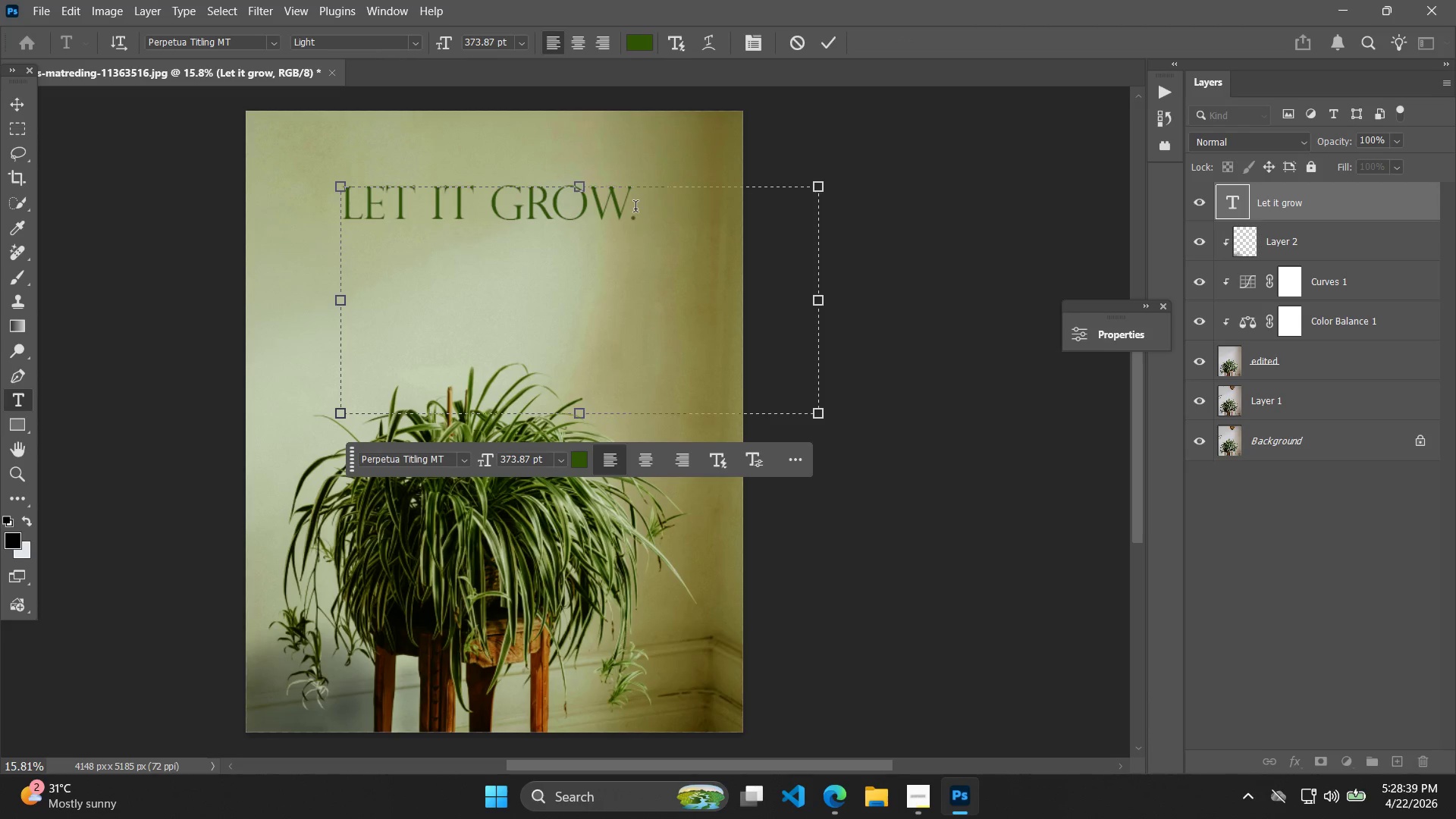 
key(Enter)
 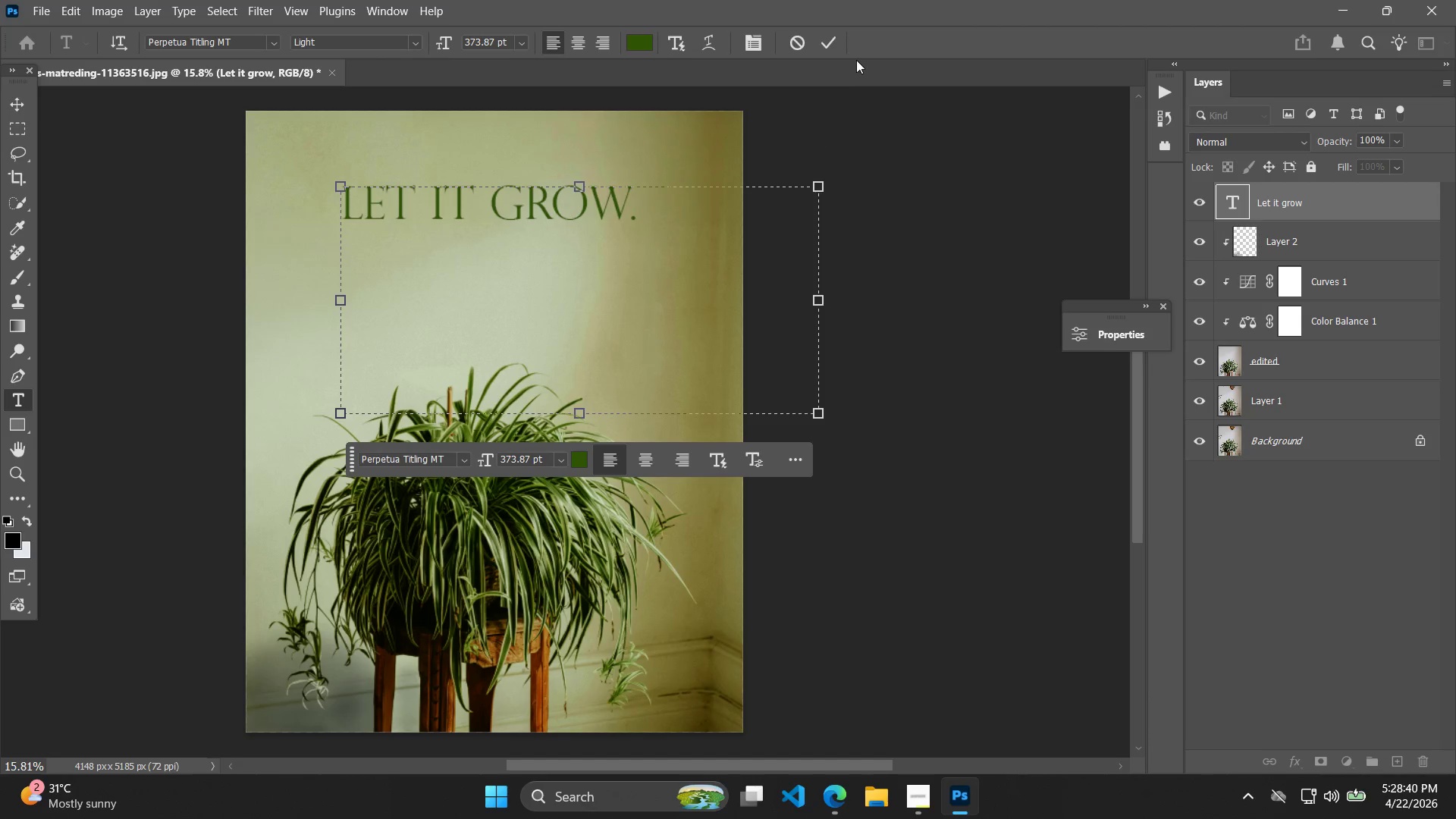 
left_click([830, 48])
 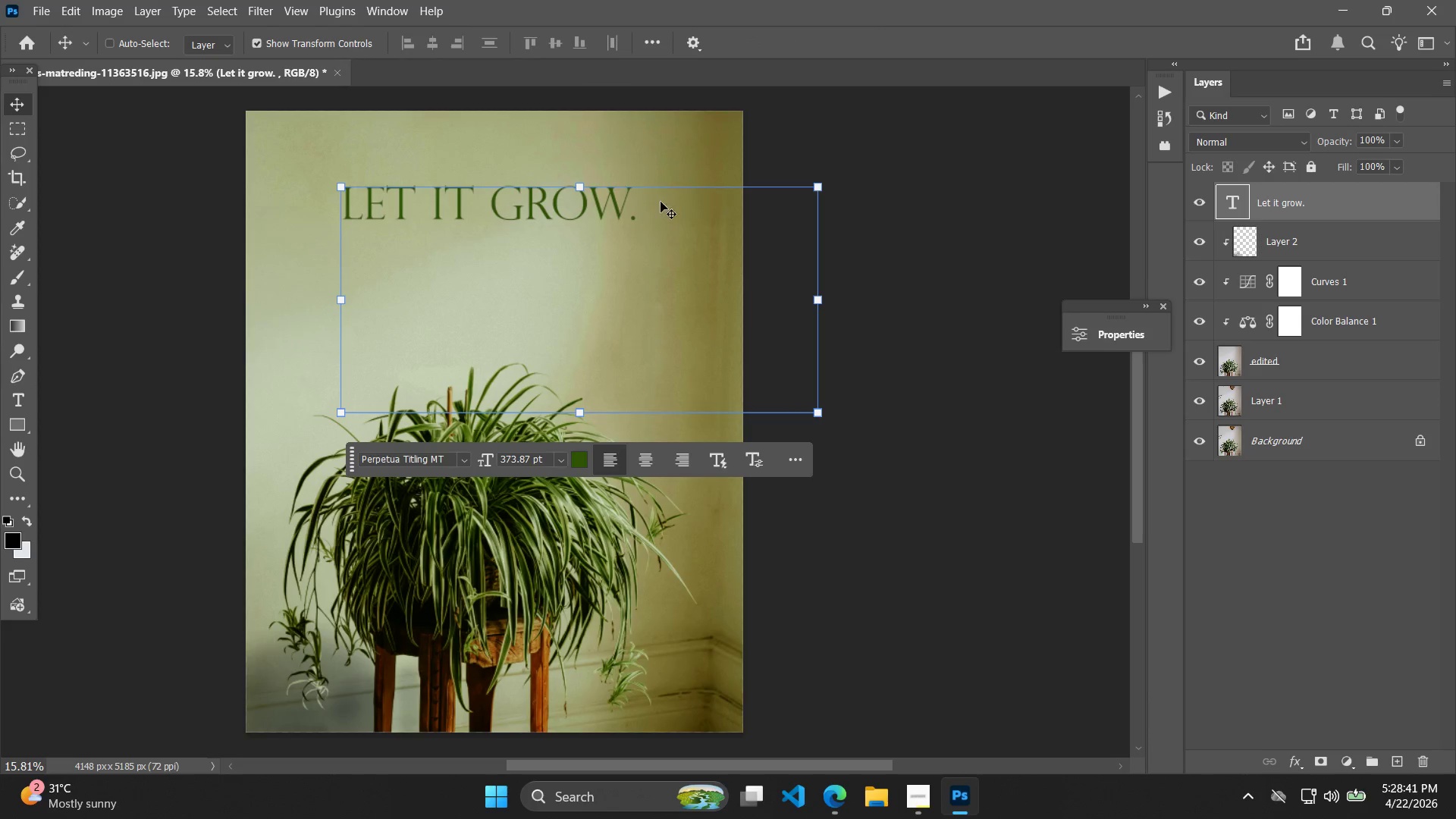 
left_click_drag(start_coordinate=[607, 209], to_coordinate=[605, 226])
 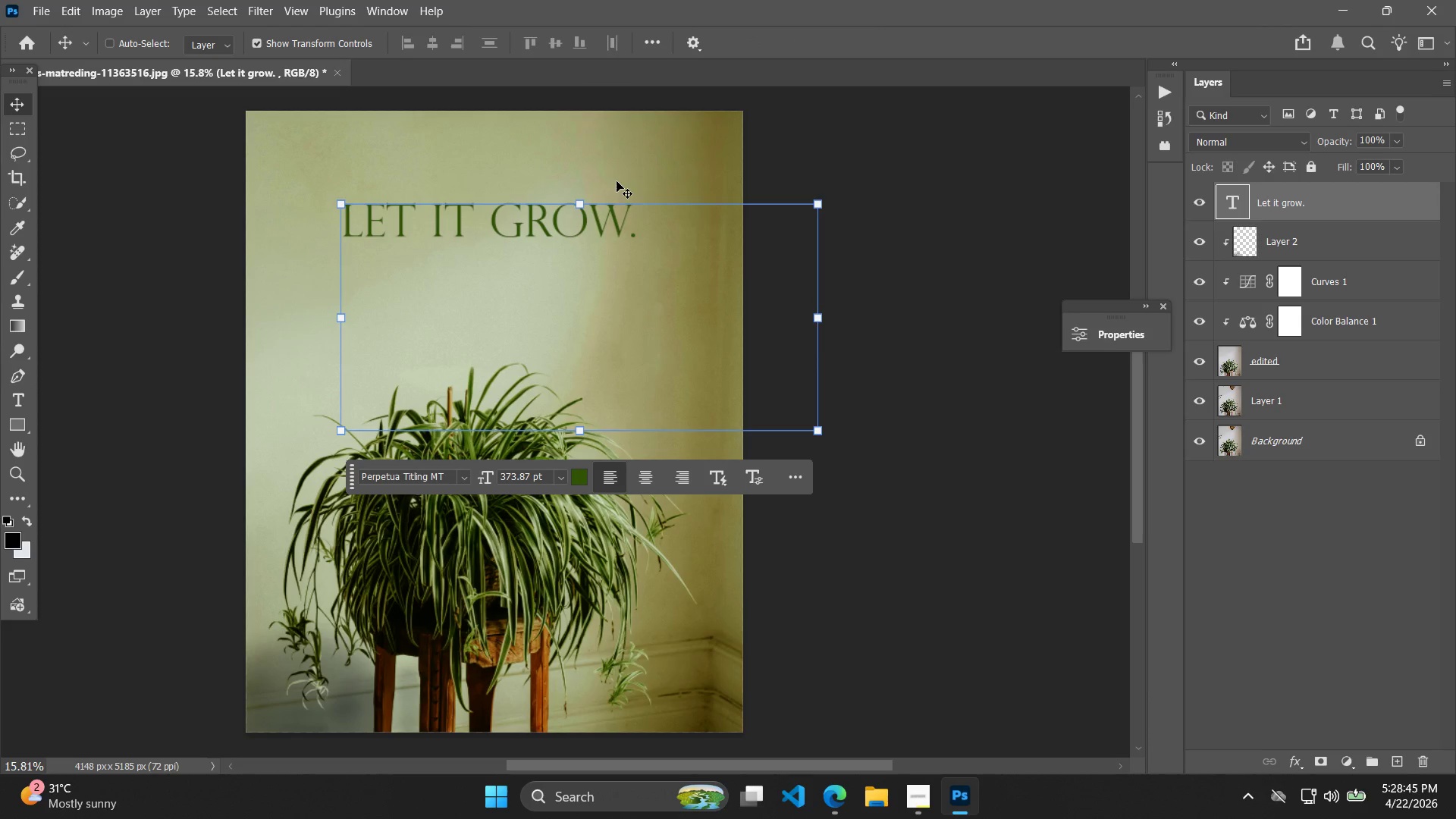 
left_click_drag(start_coordinate=[1285, 234], to_coordinate=[1290, 184])
 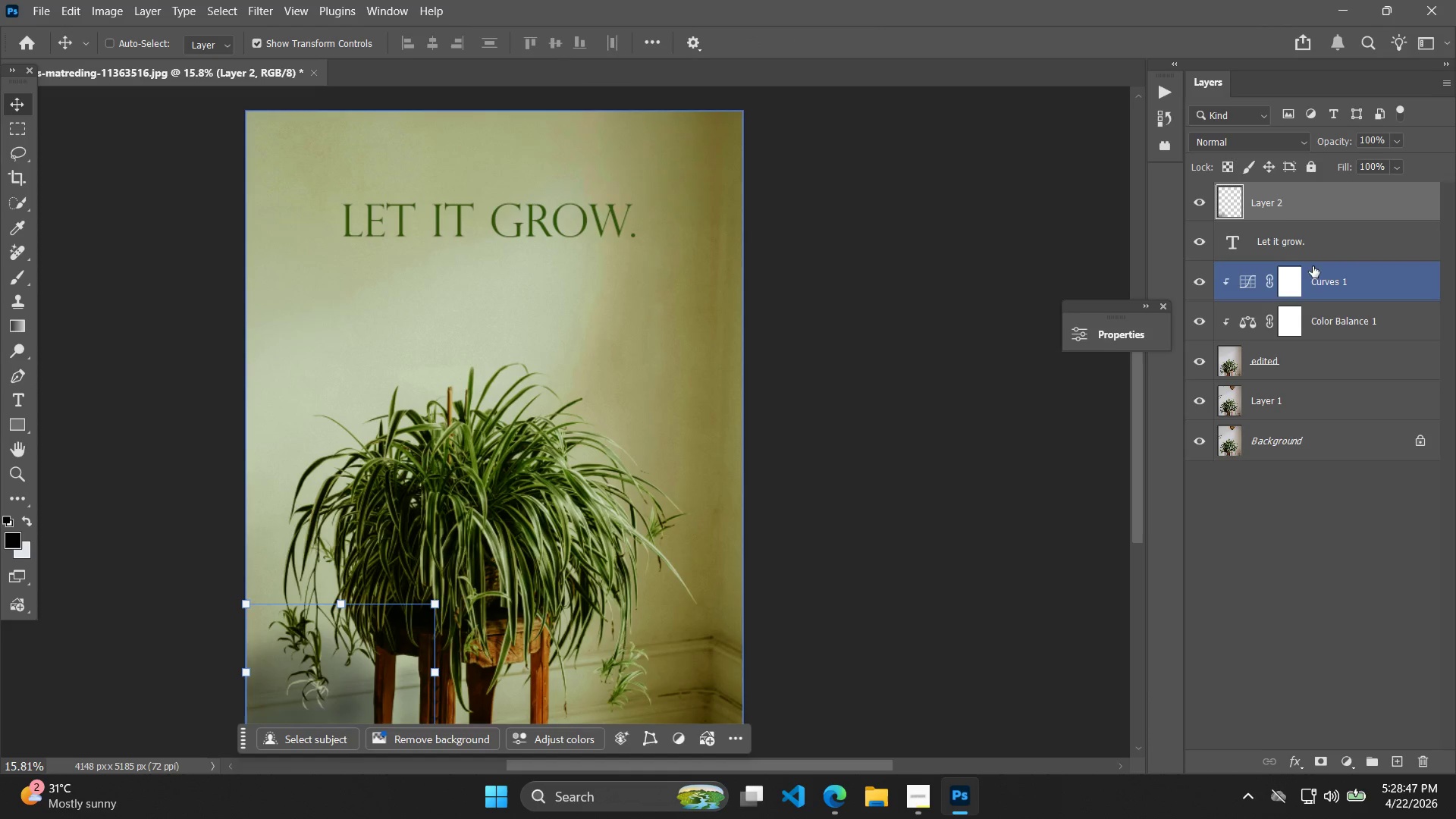 
left_click_drag(start_coordinate=[1320, 279], to_coordinate=[1326, 223])
 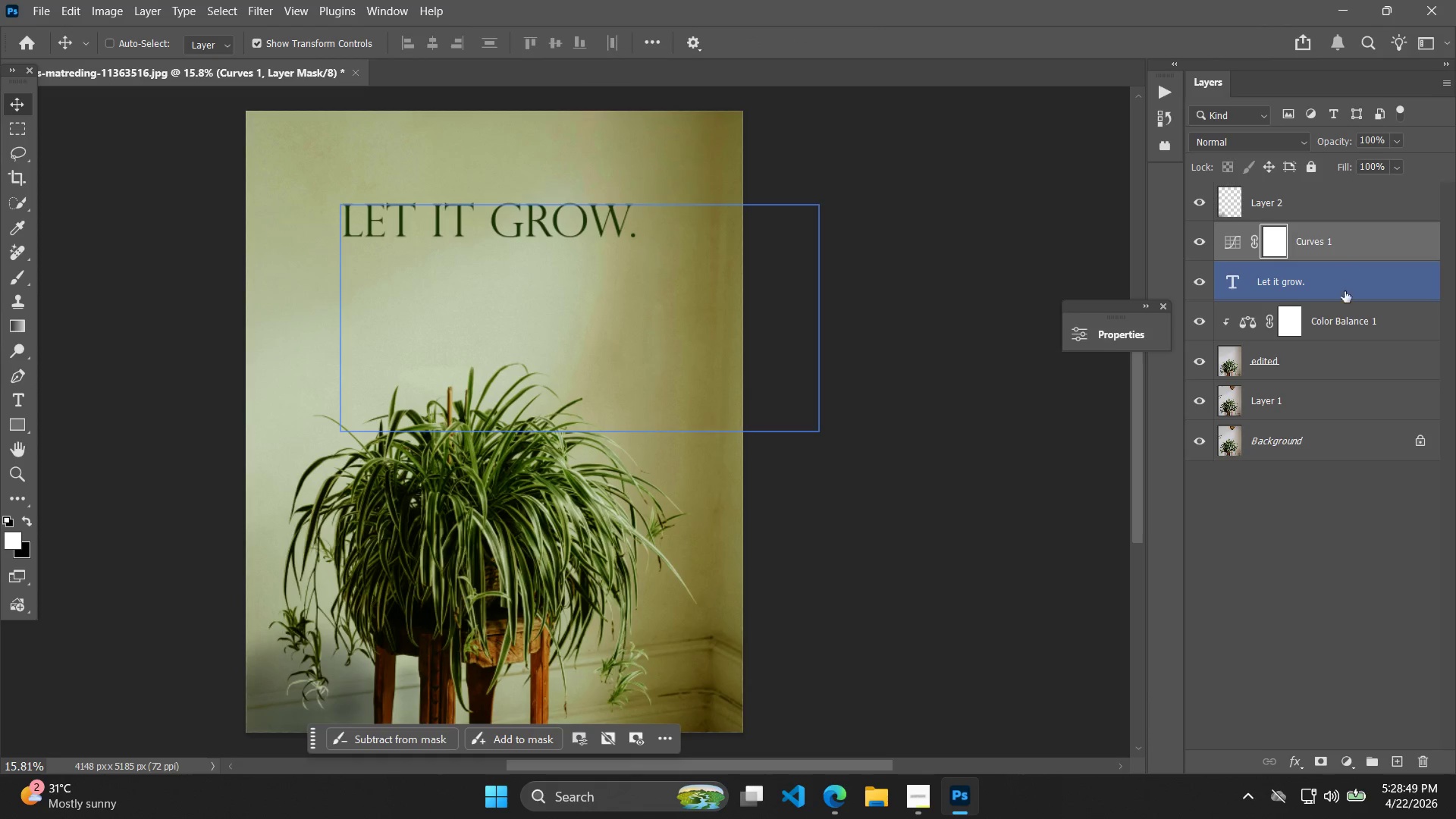 
left_click_drag(start_coordinate=[1339, 314], to_coordinate=[1341, 262])
 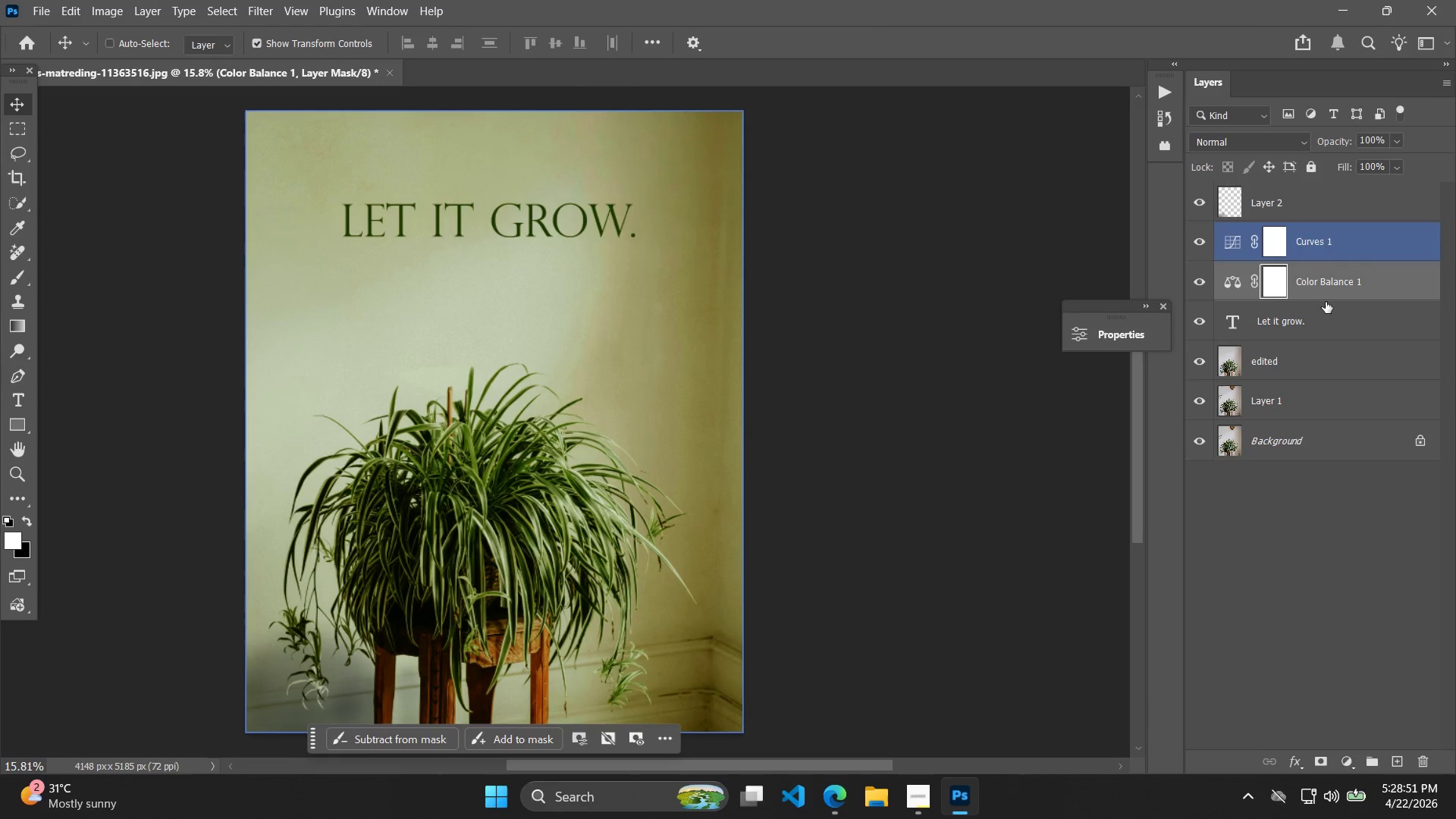 
left_click([1326, 333])
 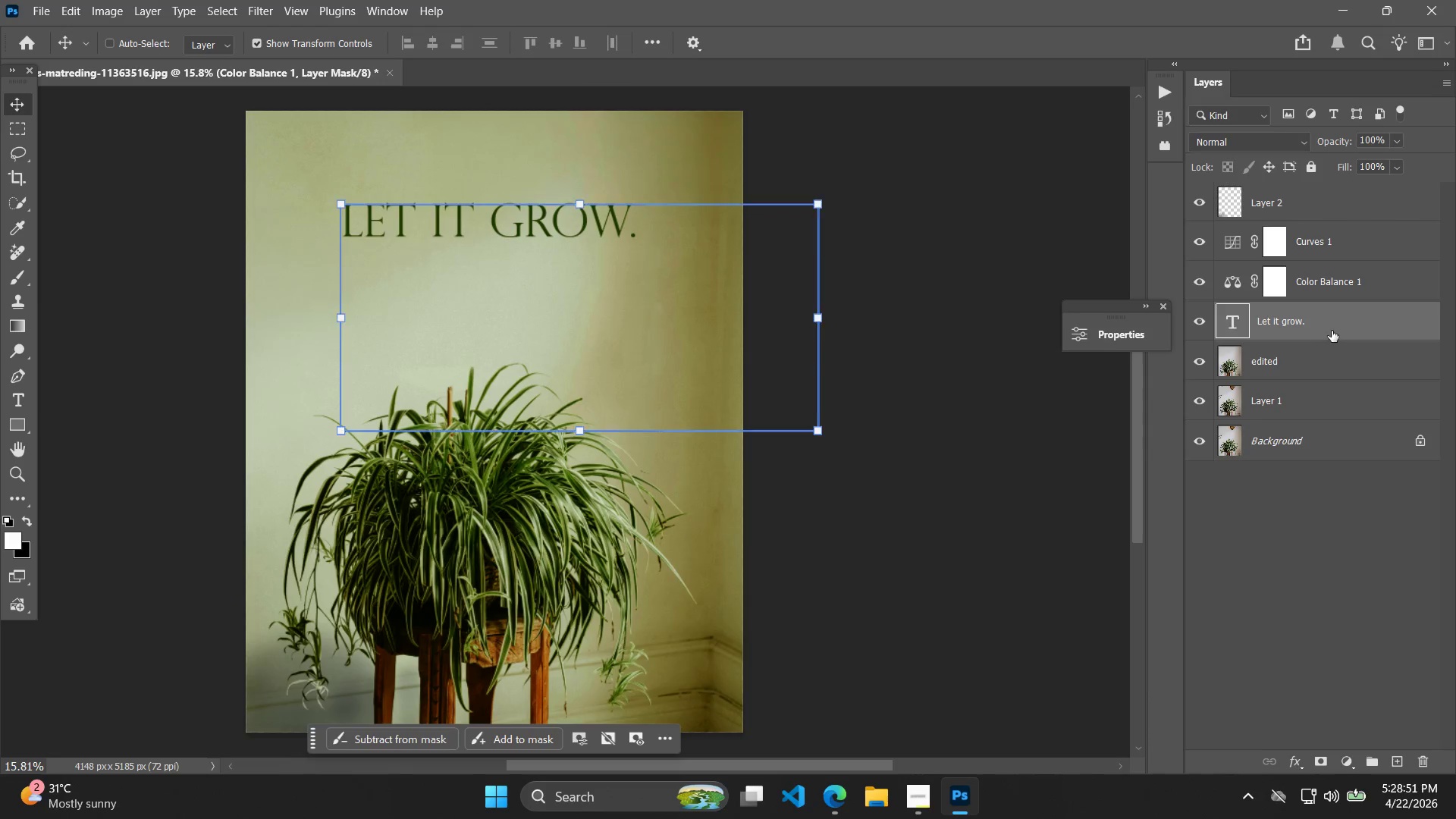 
hold_key(key=ShiftLeft, duration=1.25)
left_click([1323, 205])
 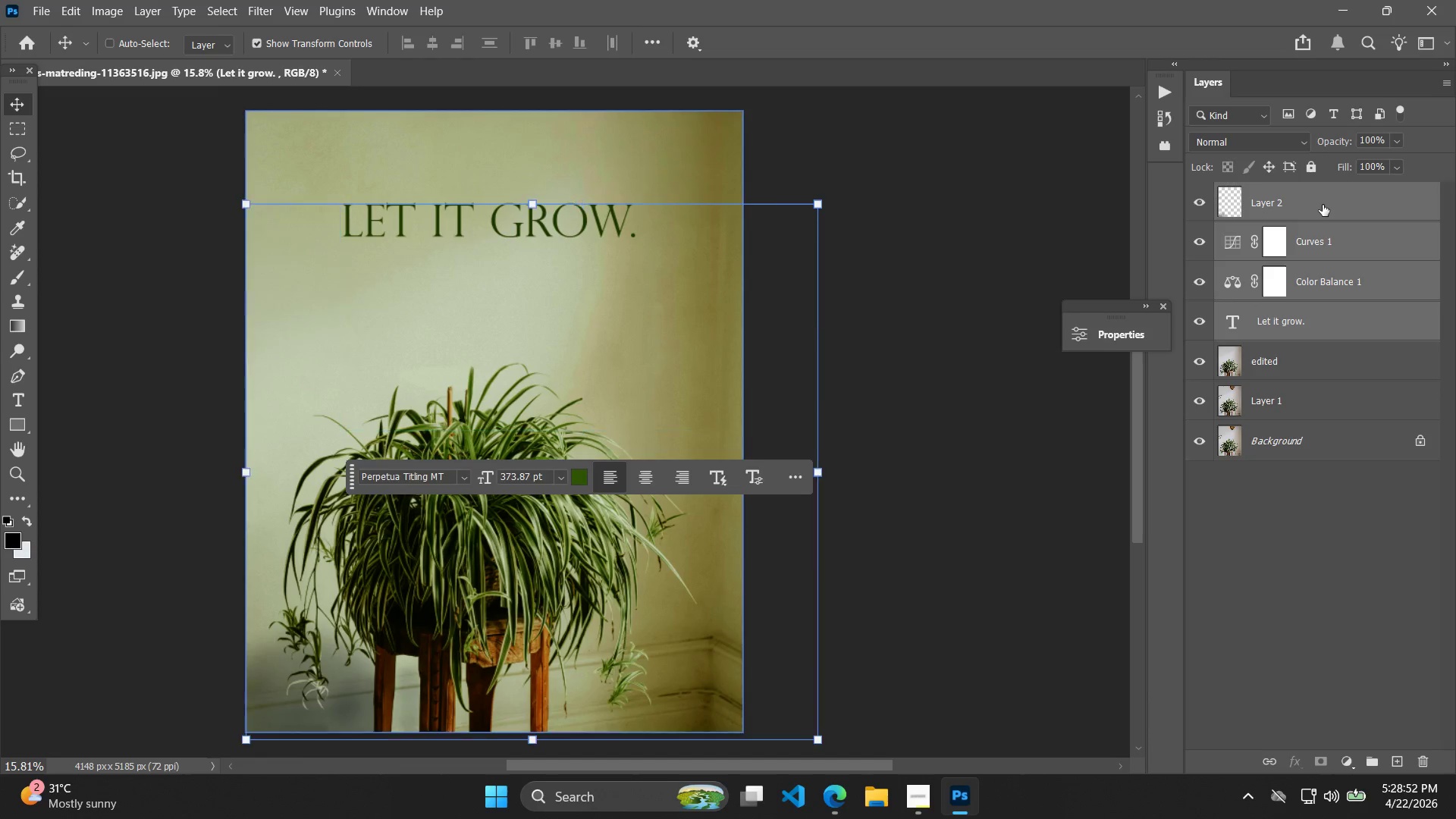 
right_click([1323, 205])
 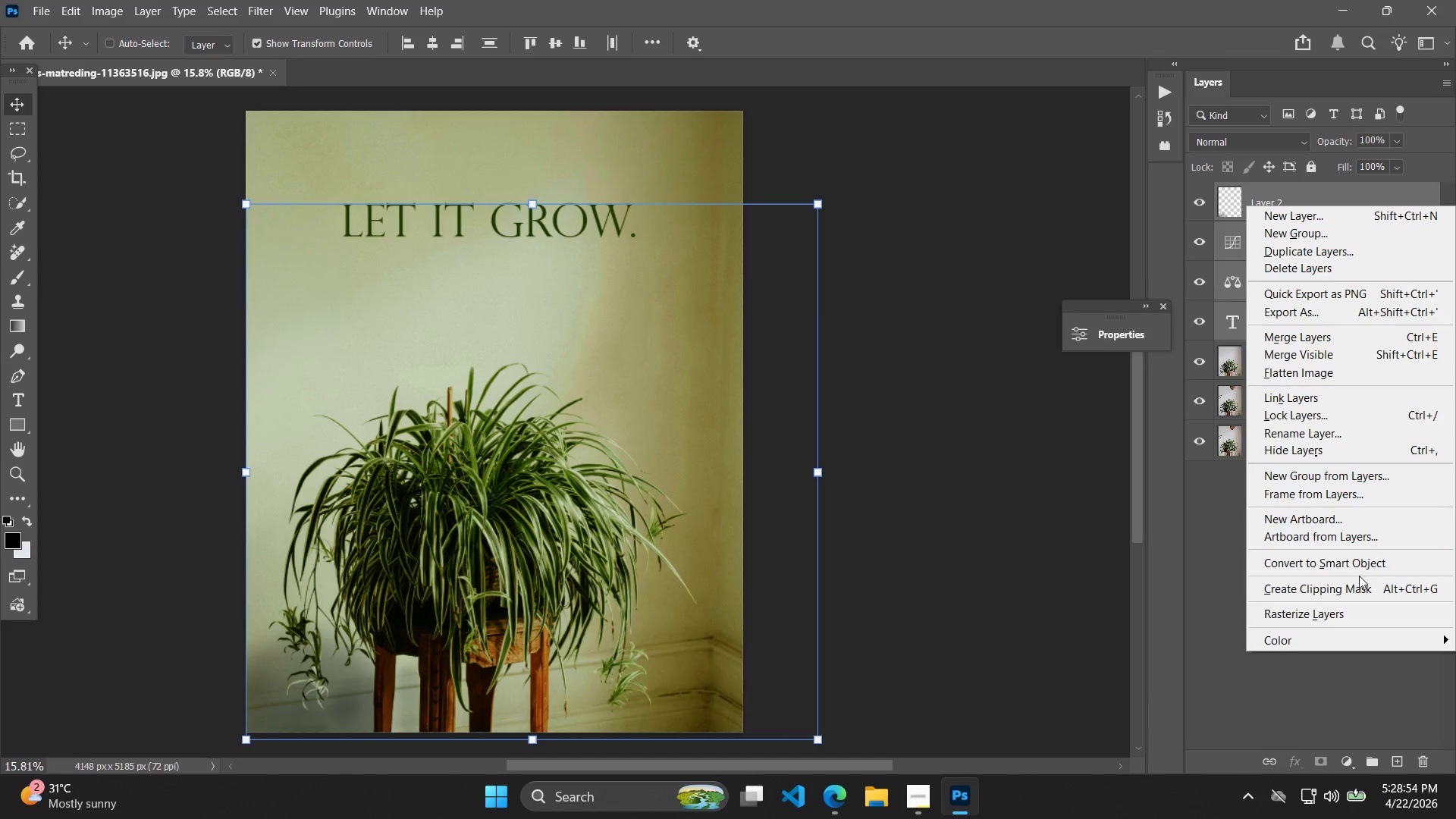 
left_click([1349, 595])
 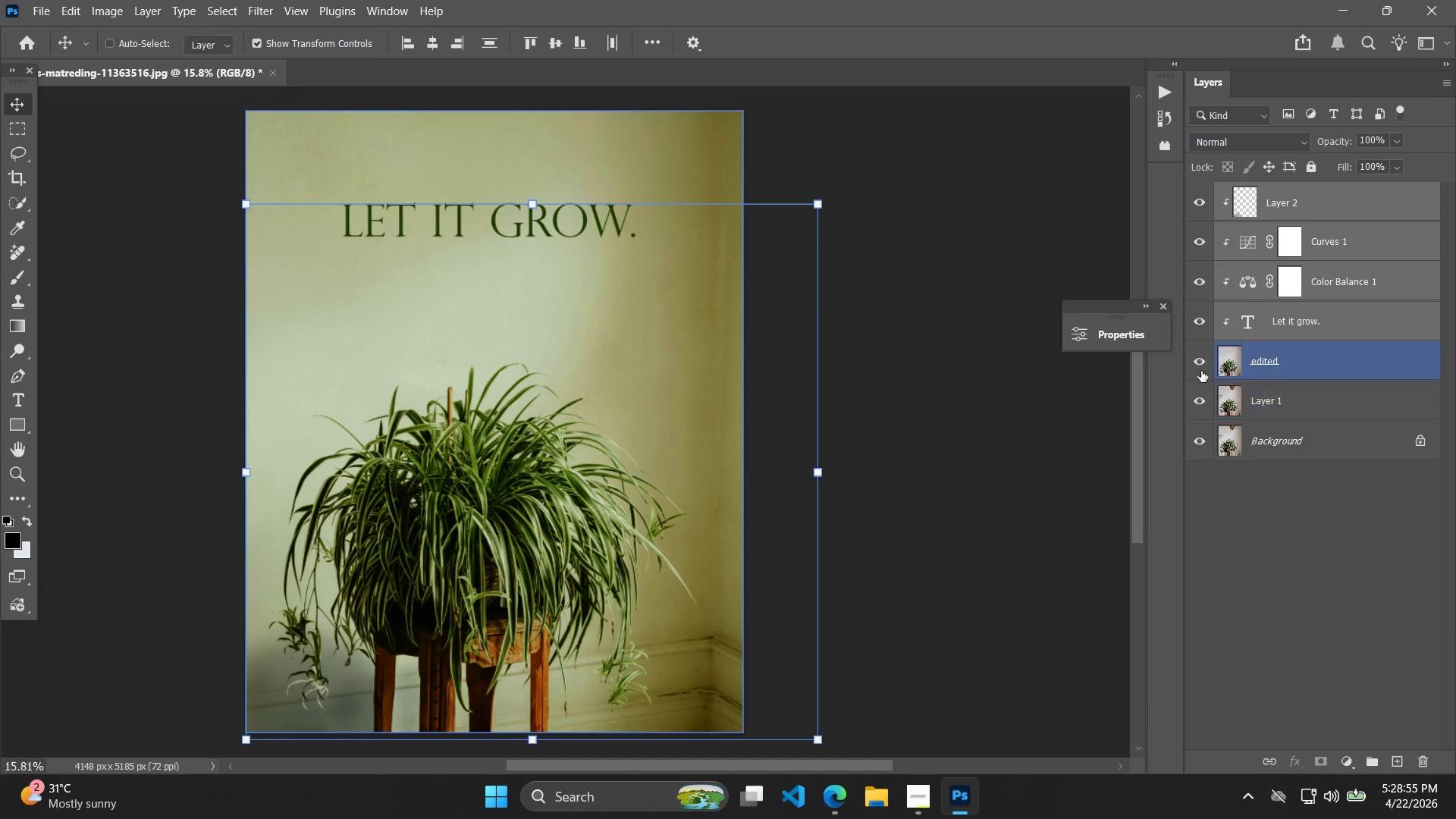 
double_click([1200, 367])
 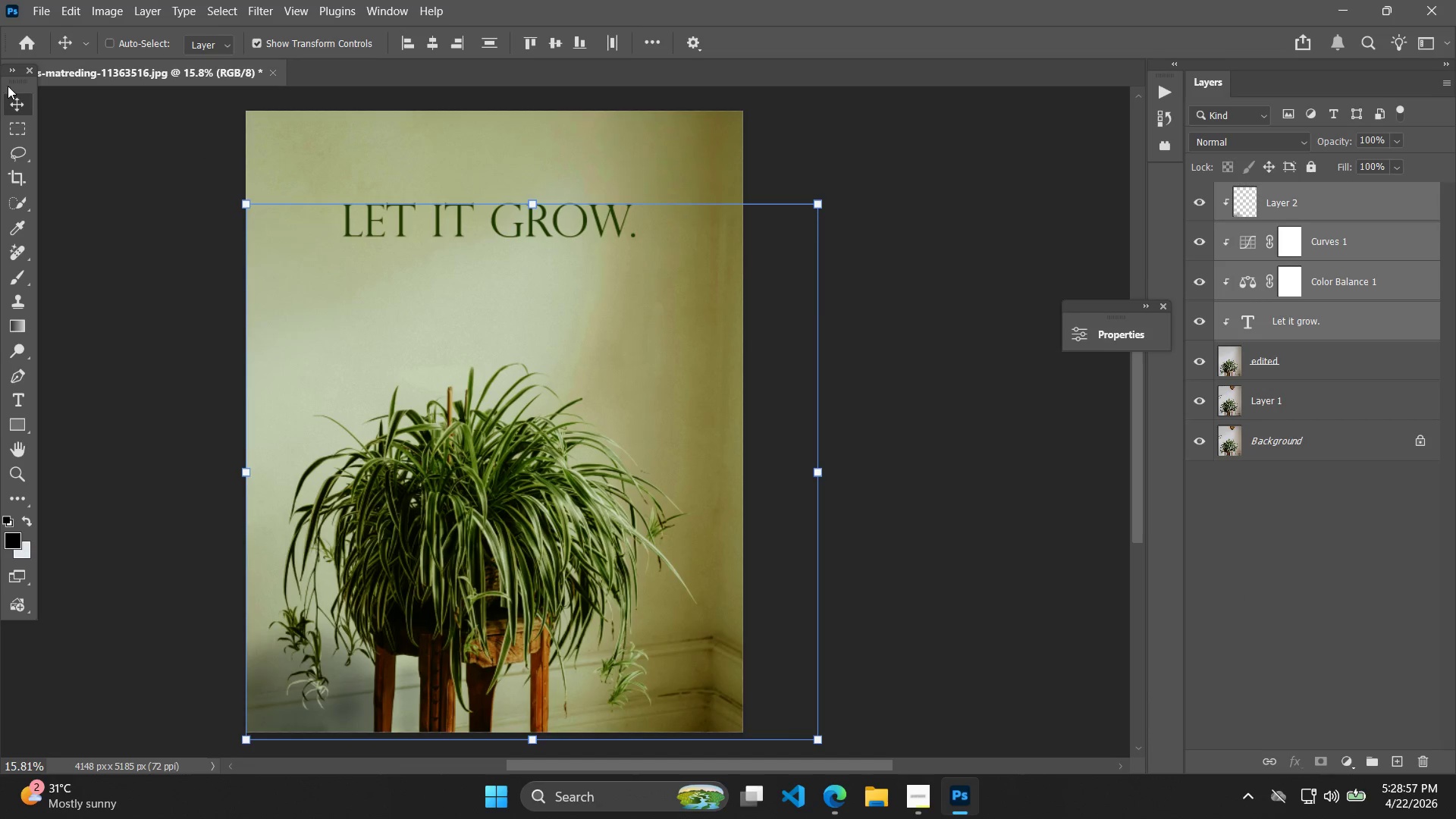 
left_click([24, 108])
 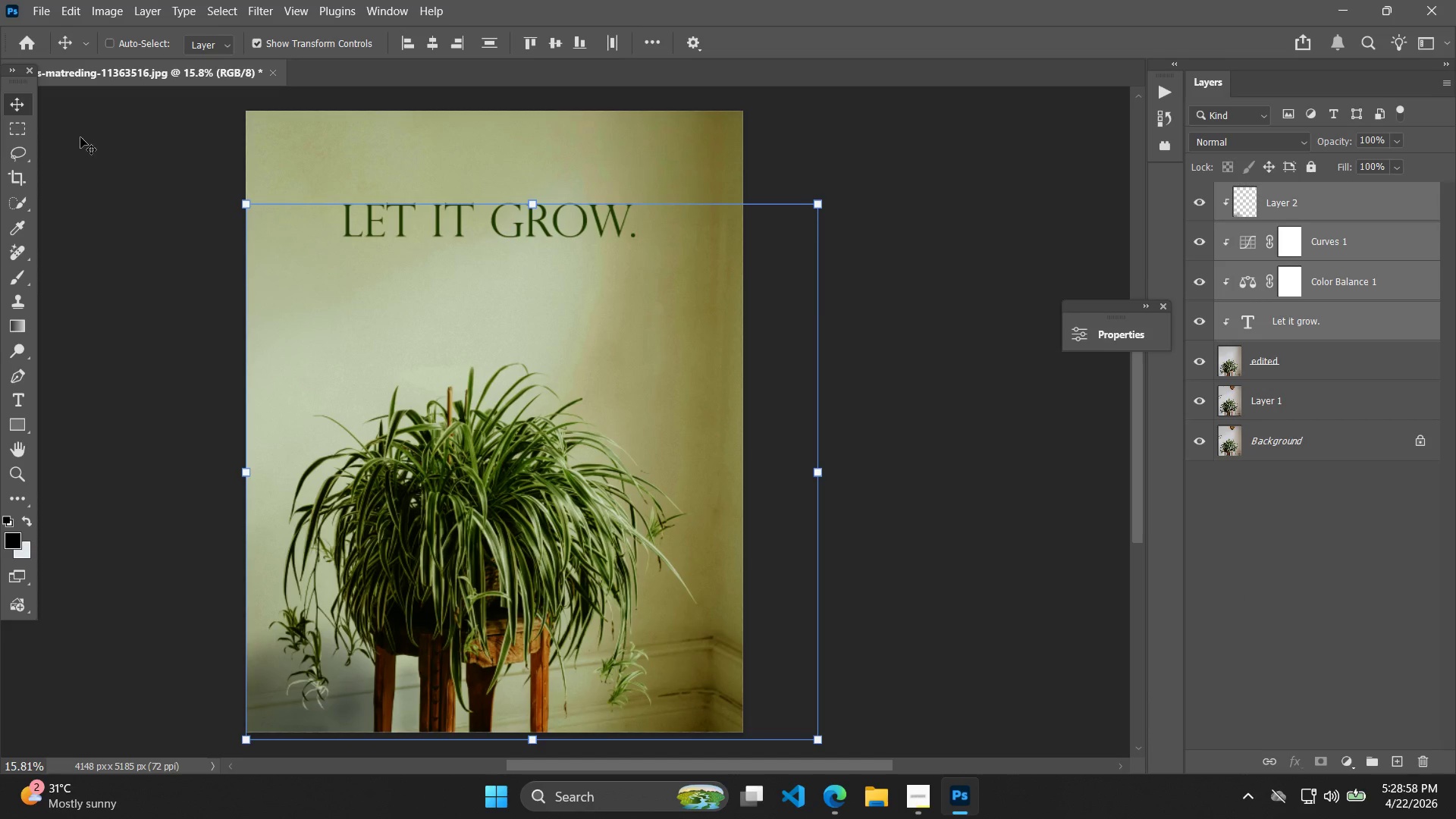 
hold_key(key=AltLeft, duration=0.31)
scroll: coordinate [255, 271], scroll_direction: down, amount: 2.0
 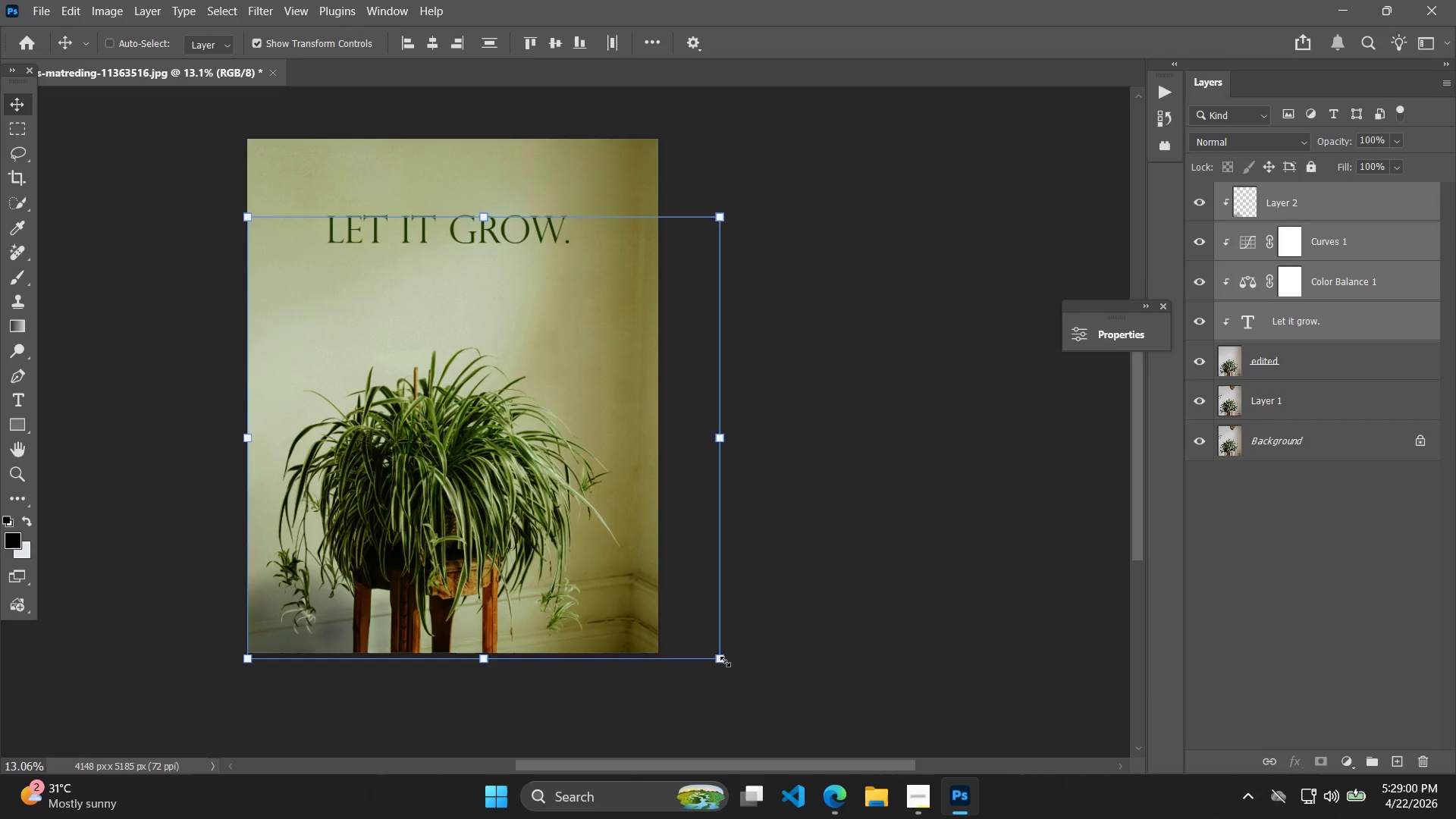 
left_click_drag(start_coordinate=[720, 664], to_coordinate=[697, 640])
 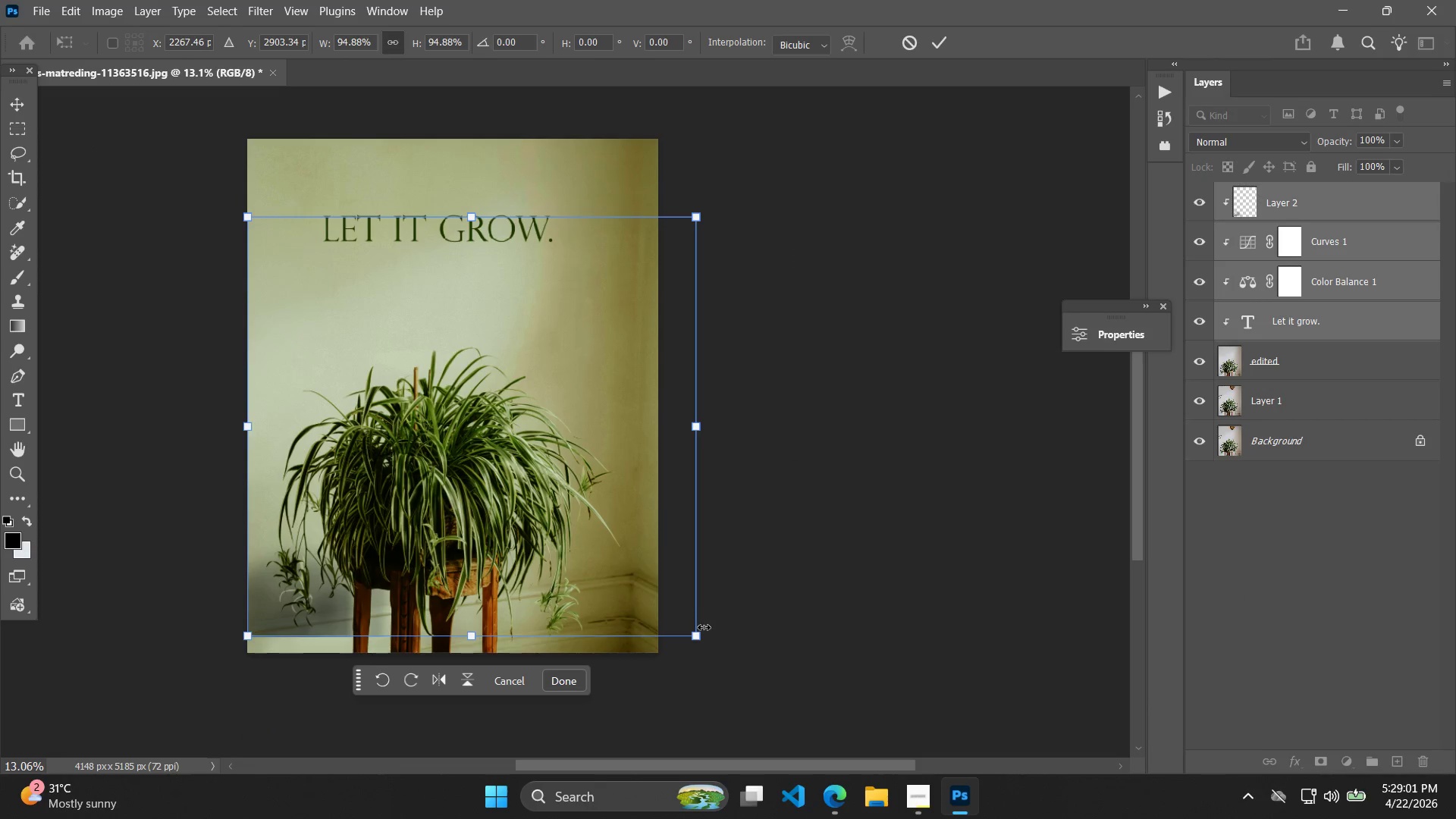 
left_click_drag(start_coordinate=[698, 635], to_coordinate=[626, 577])
 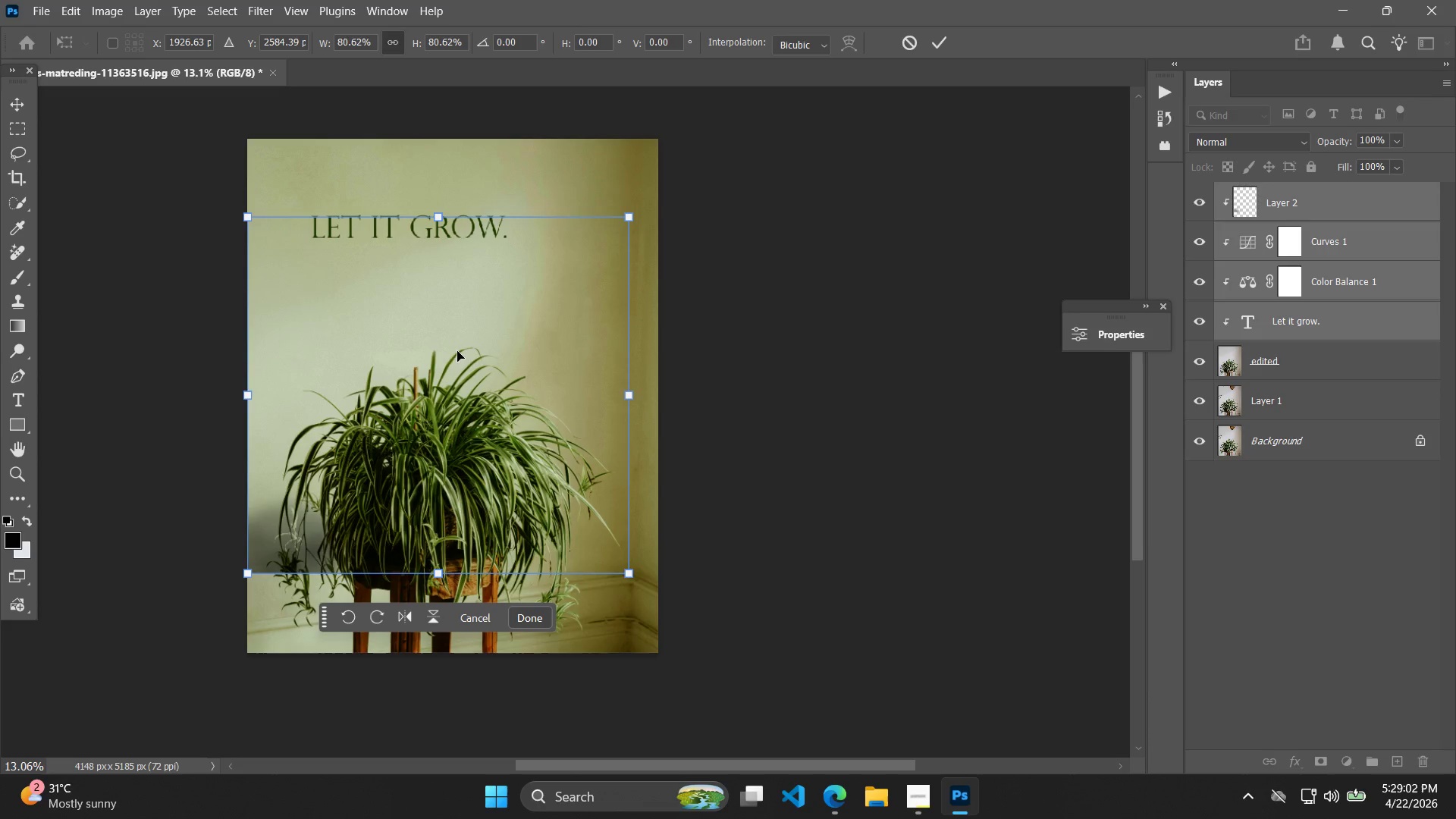 
key(Control+ControlLeft)
 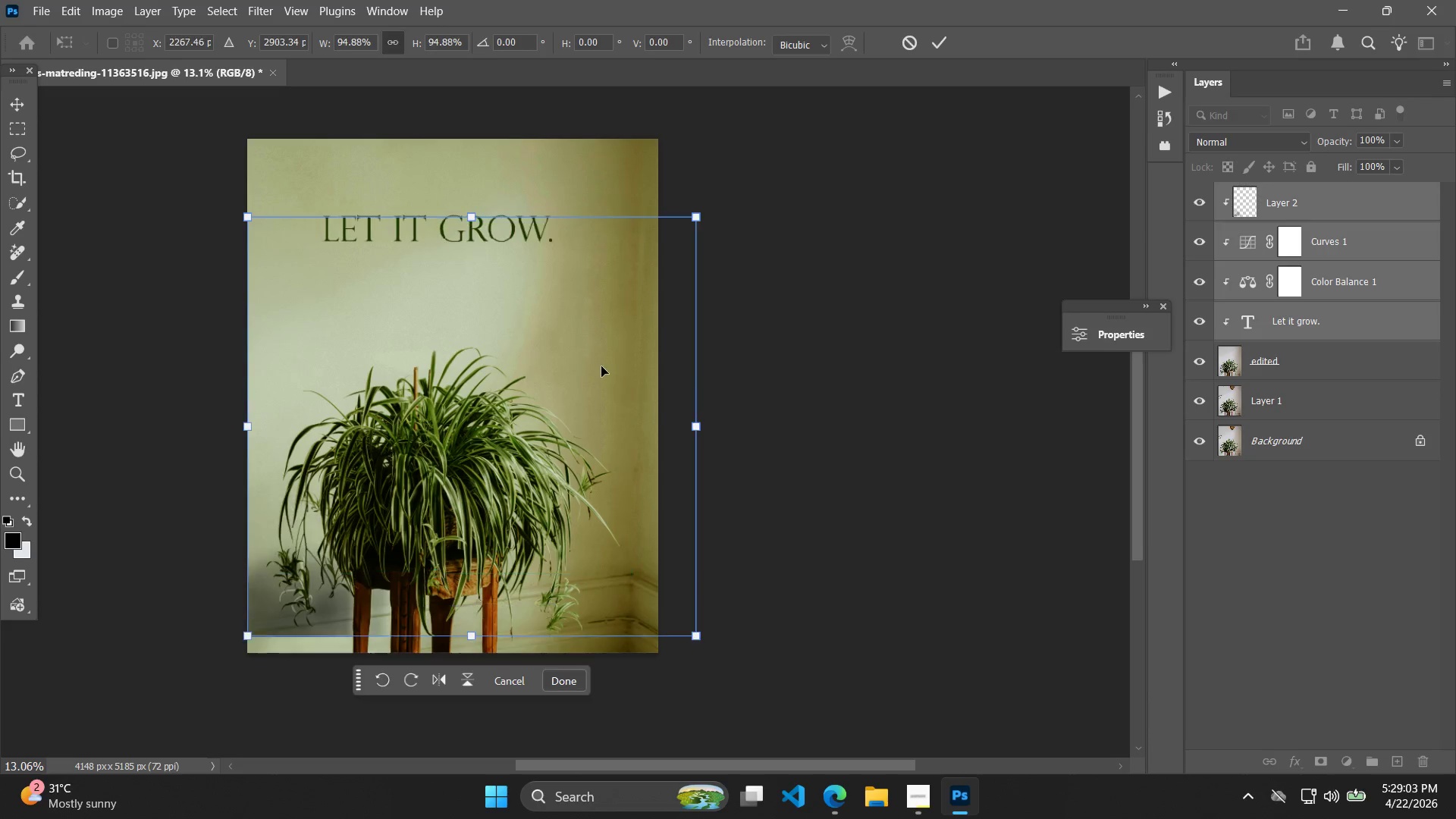 
key(Control+Z)
 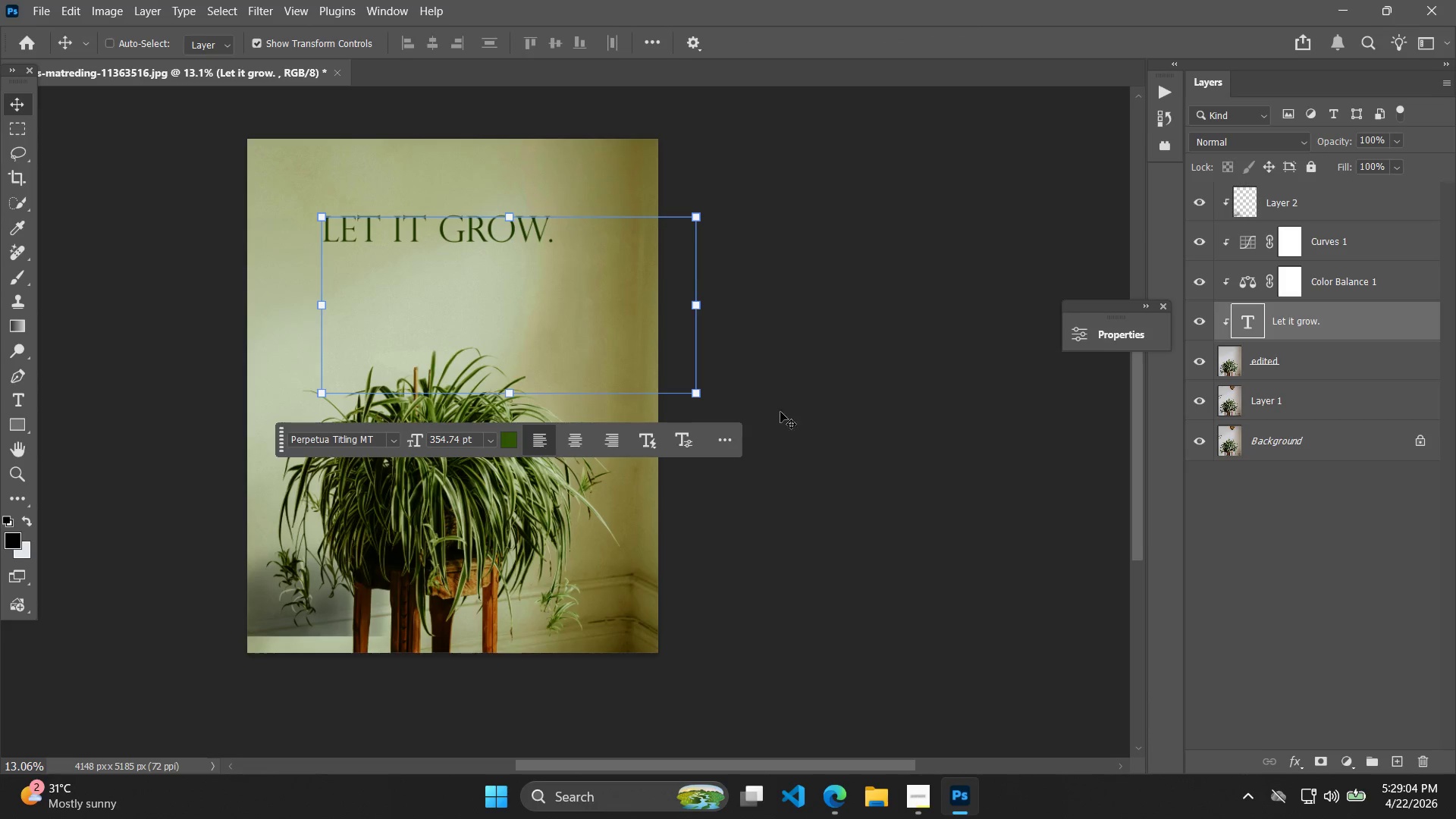 
left_click_drag(start_coordinate=[695, 399], to_coordinate=[673, 386])
 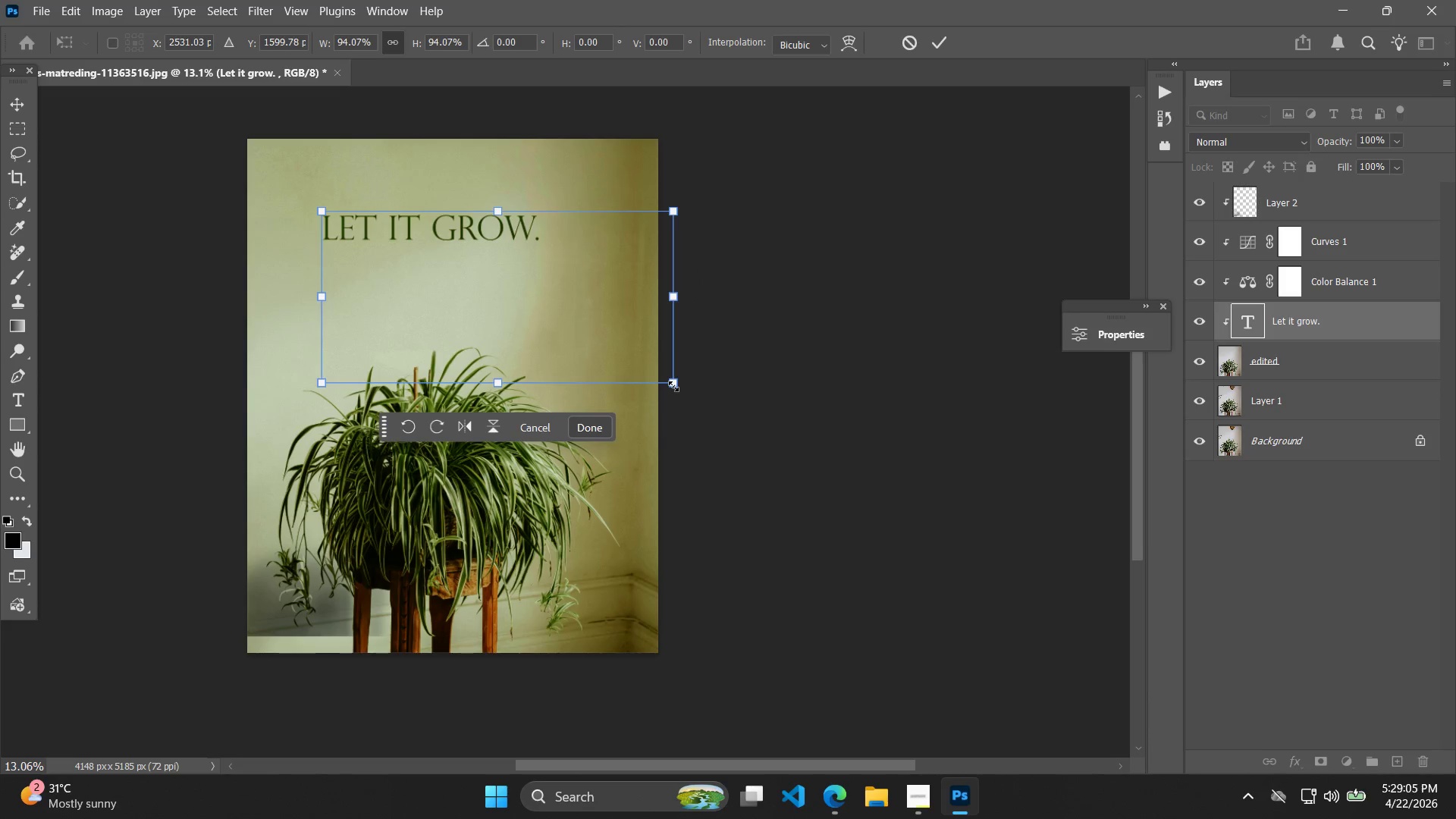 
left_click_drag(start_coordinate=[676, 385], to_coordinate=[640, 365])
 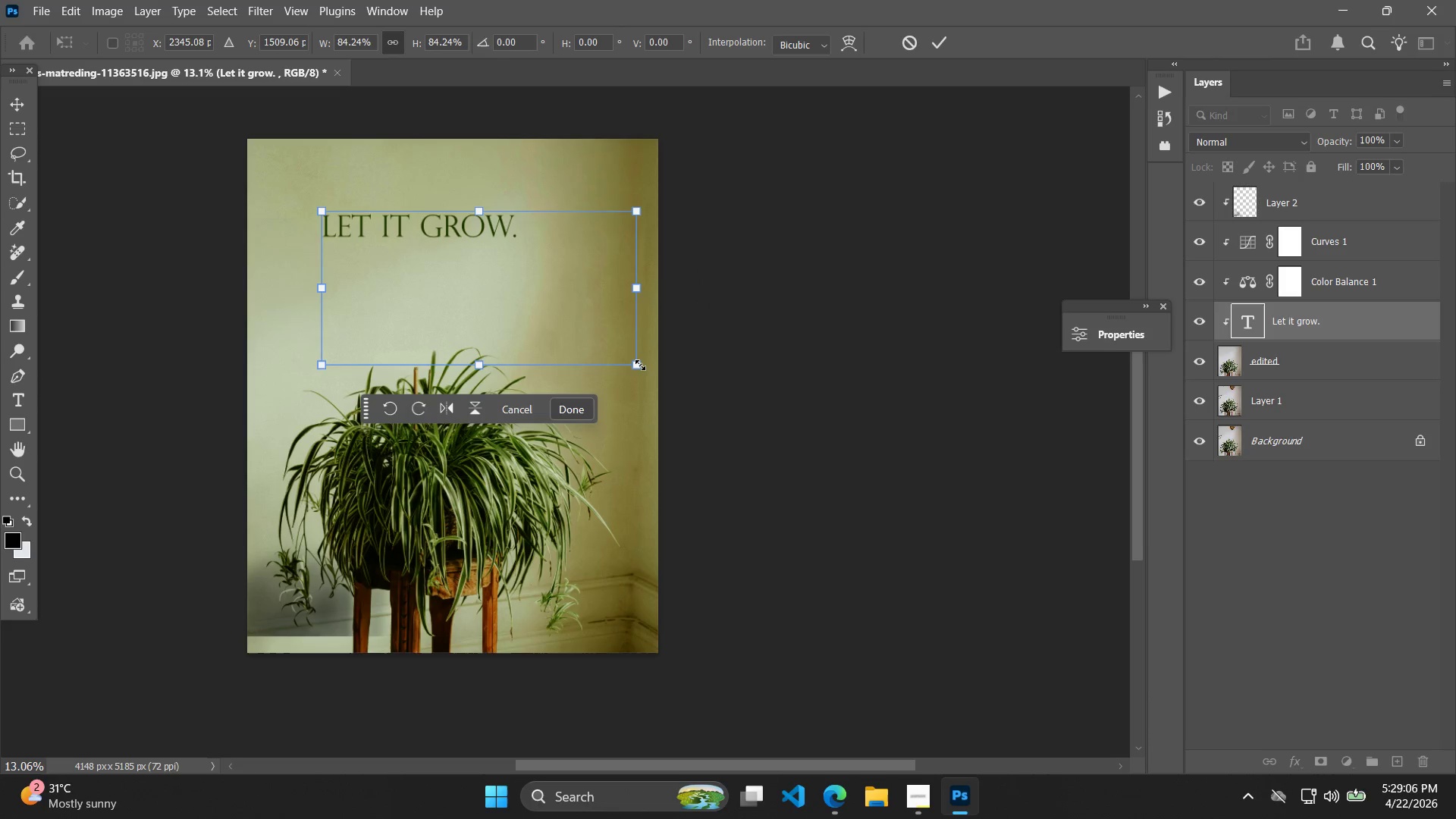 
left_click_drag(start_coordinate=[640, 365], to_coordinate=[599, 342])
 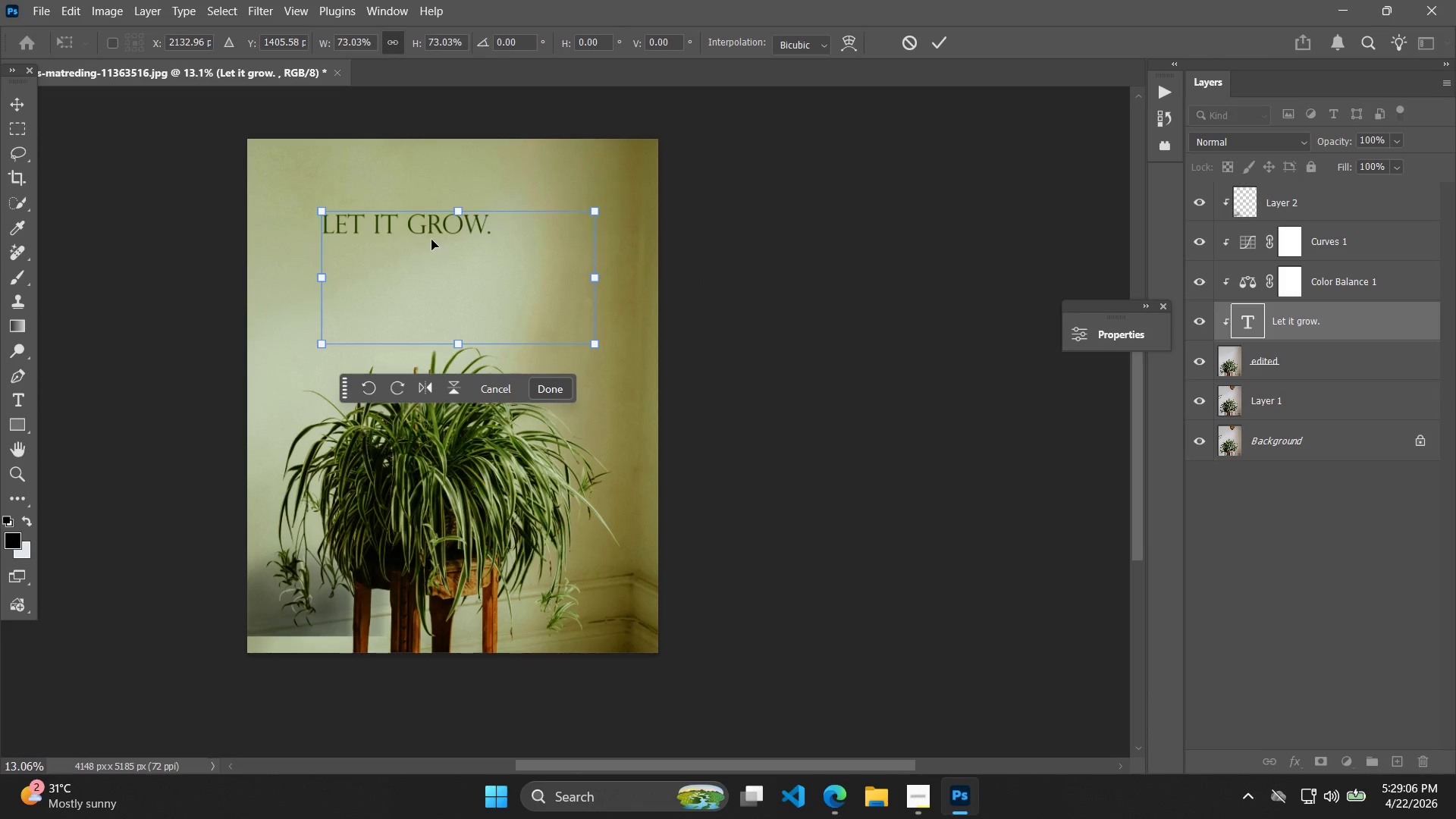 
left_click_drag(start_coordinate=[431, 235], to_coordinate=[482, 269])
 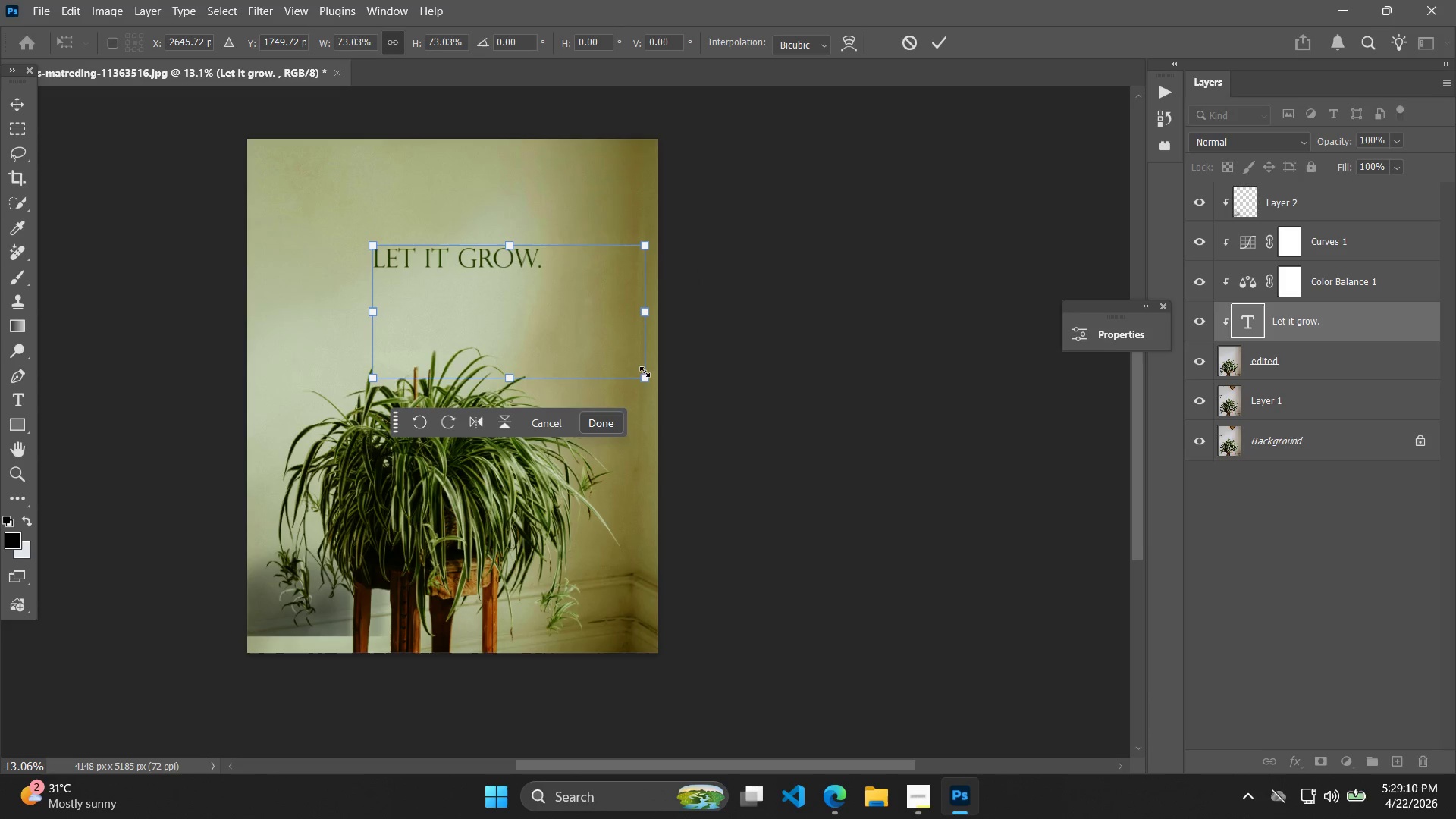 
left_click_drag(start_coordinate=[642, 373], to_coordinate=[595, 352])
 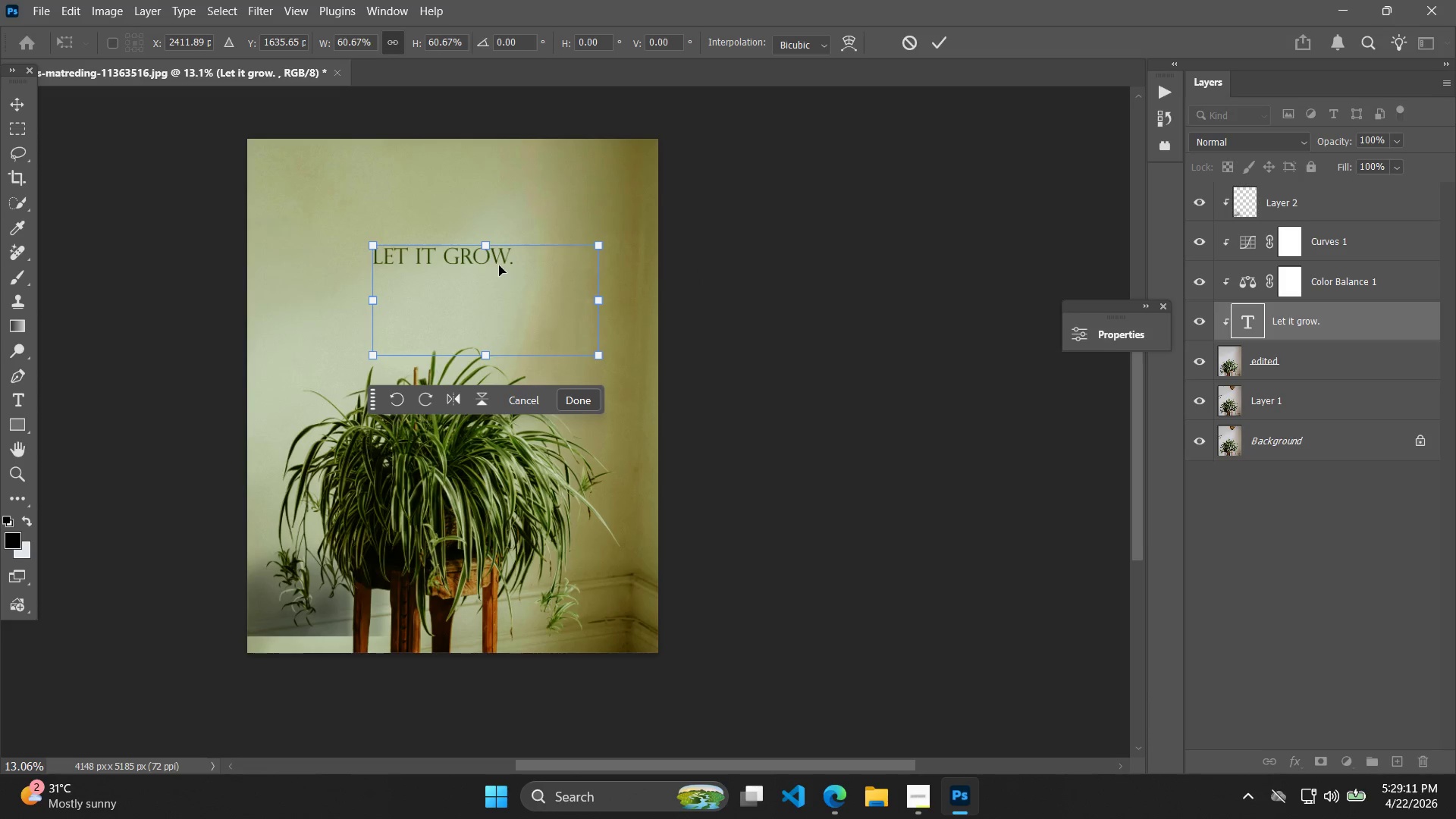 
left_click_drag(start_coordinate=[492, 261], to_coordinate=[475, 220])
 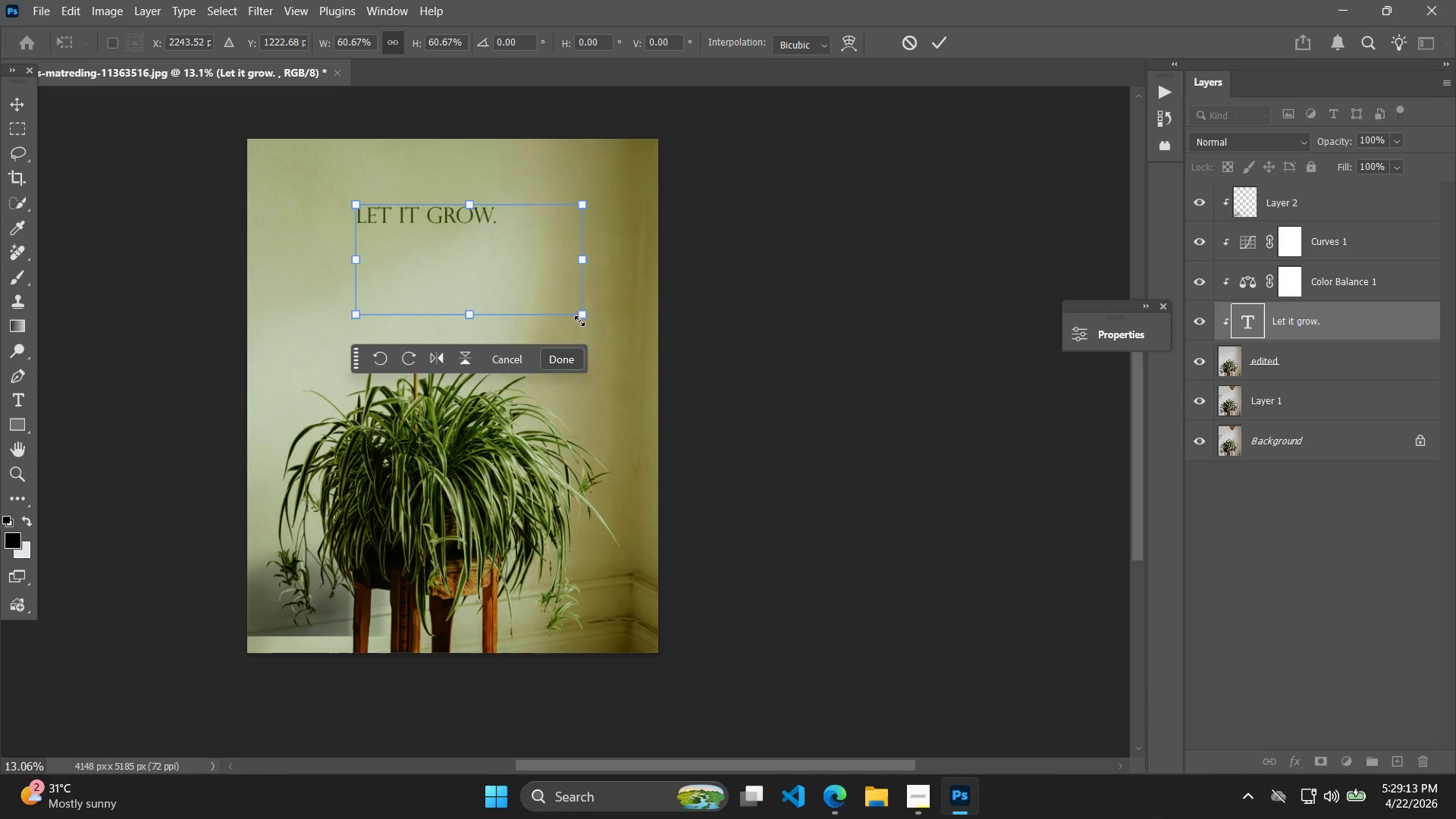 
left_click_drag(start_coordinate=[582, 317], to_coordinate=[685, 386])
 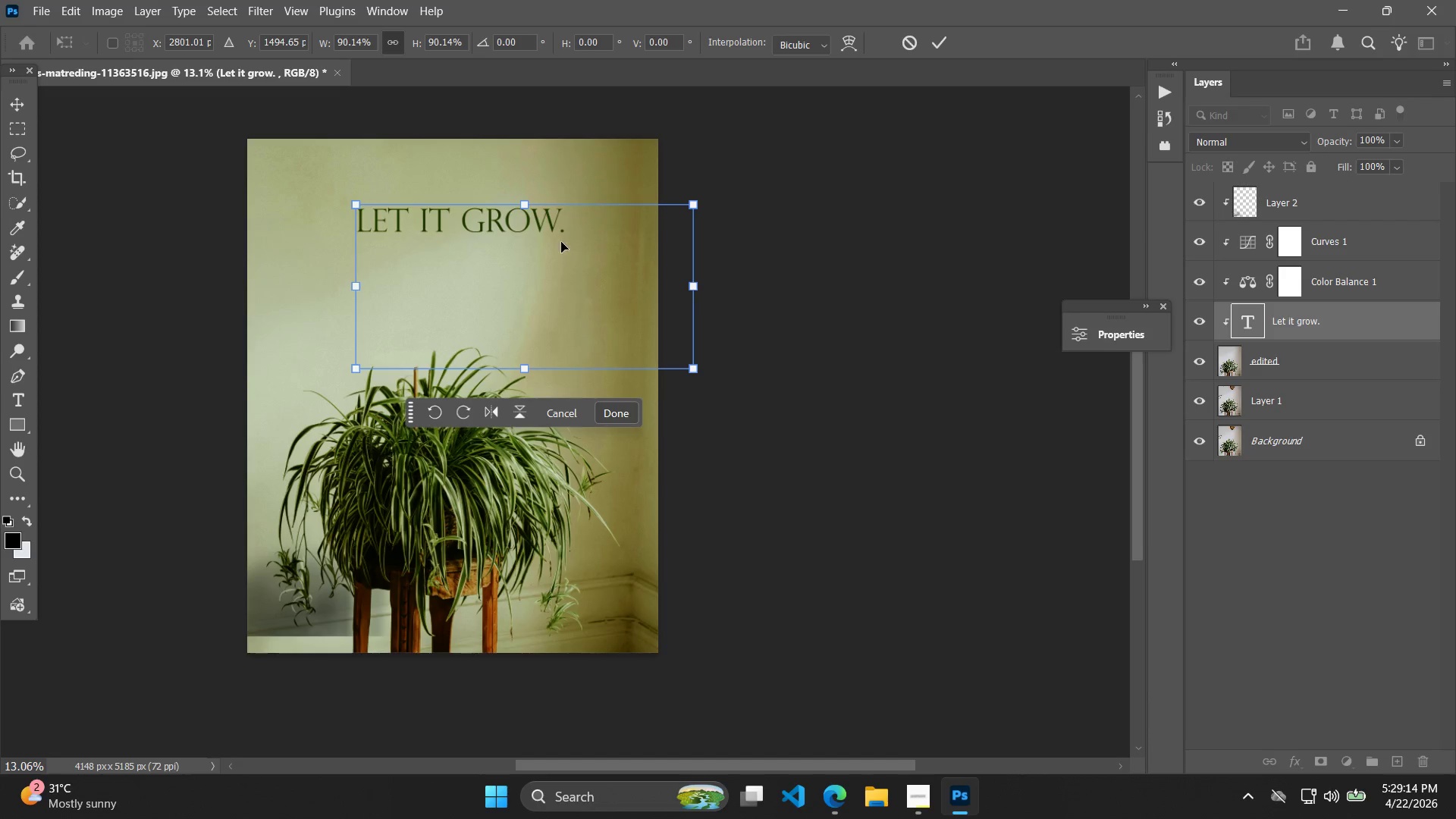 
left_click_drag(start_coordinate=[551, 231], to_coordinate=[532, 237])
 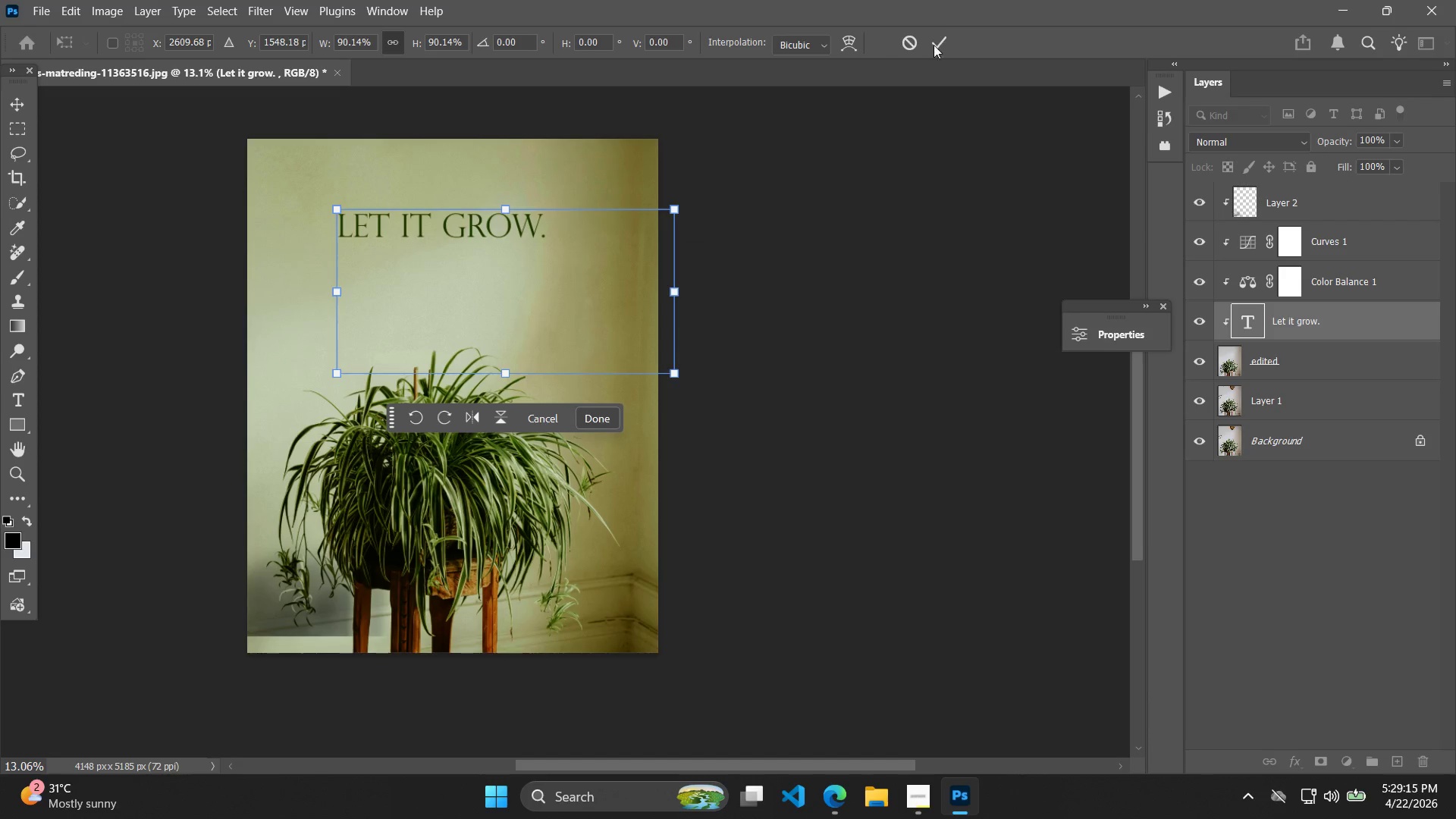 
left_click([948, 42])
 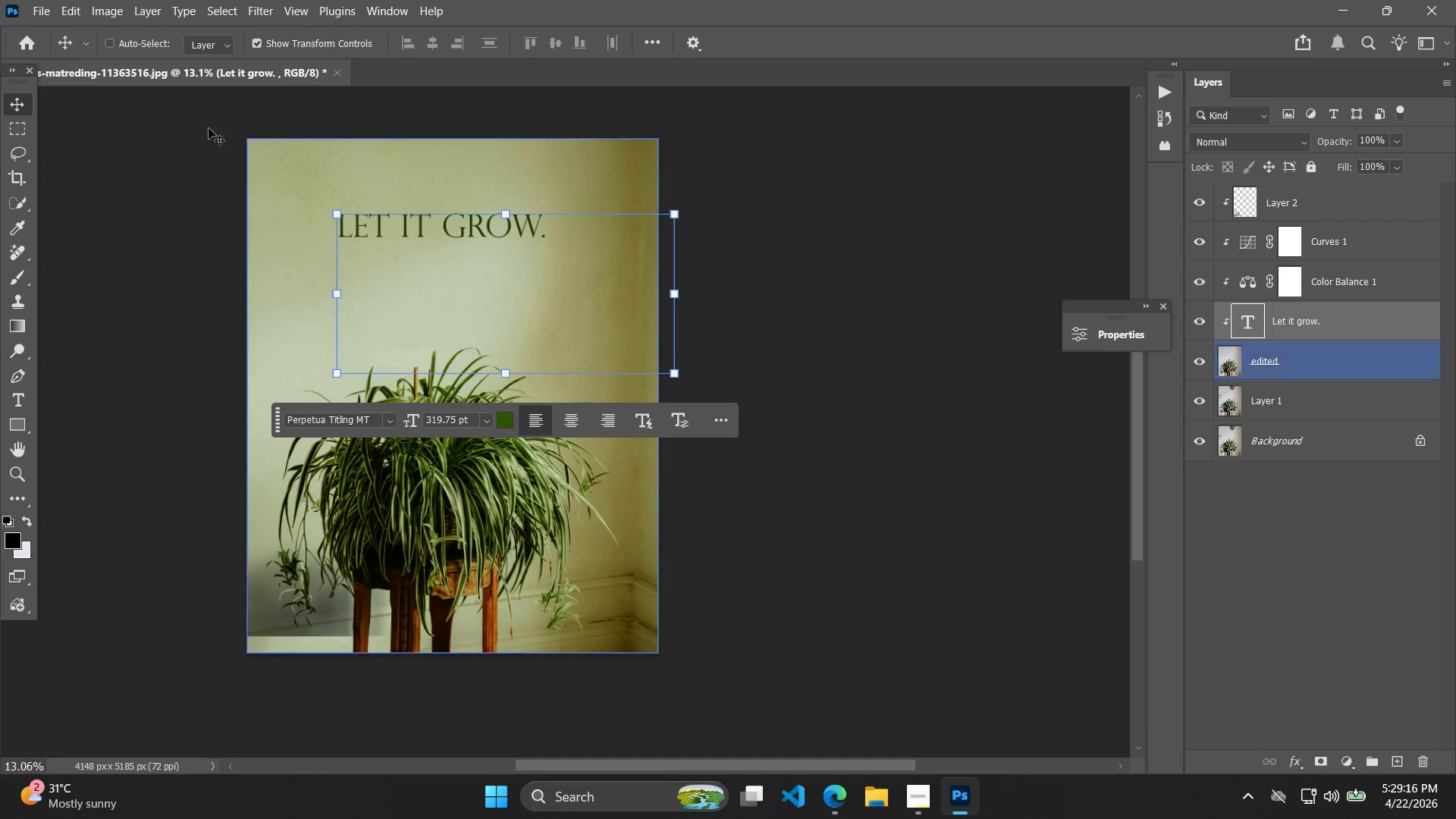 
left_click([86, 130])
 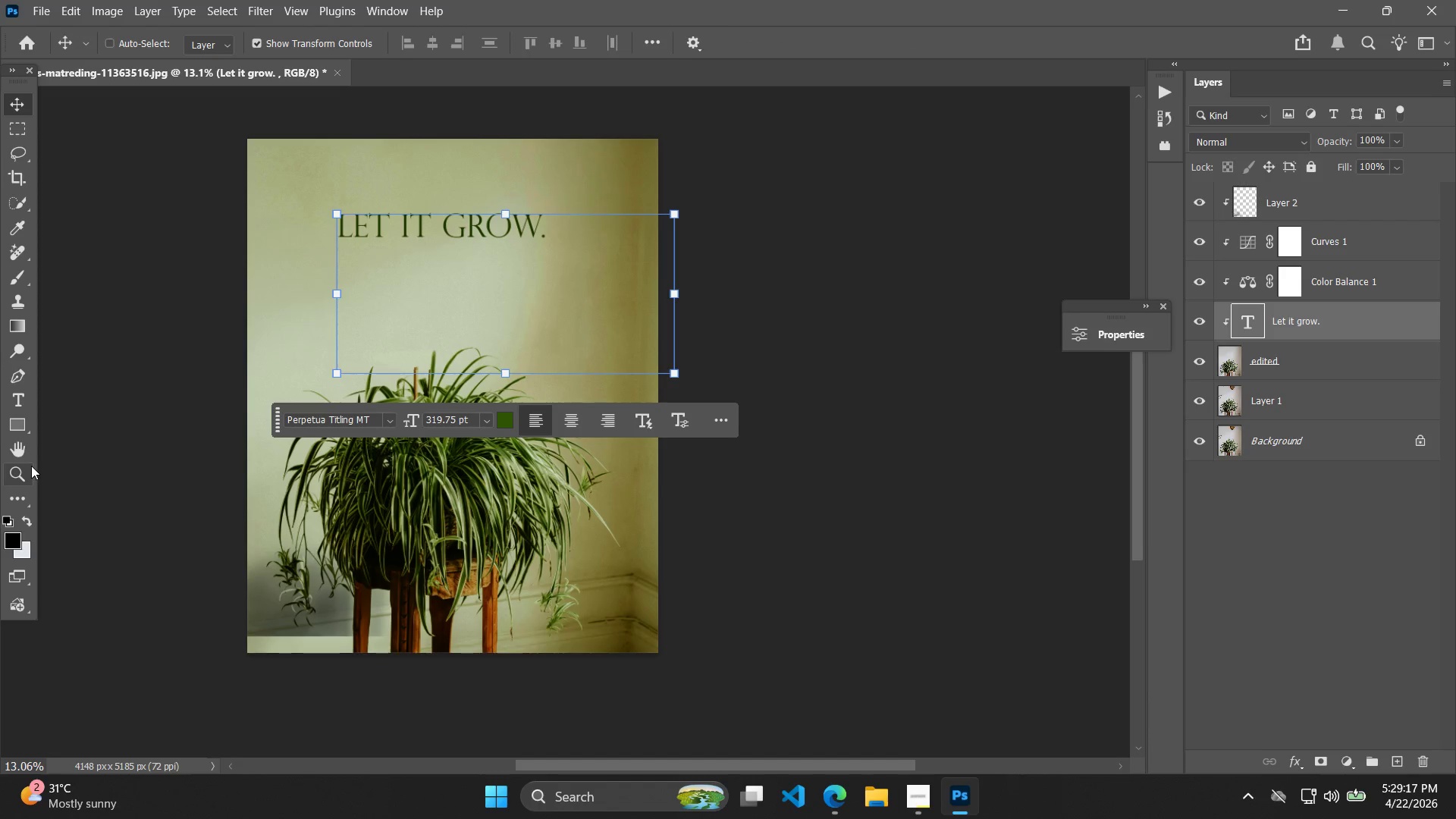 
key(P)
 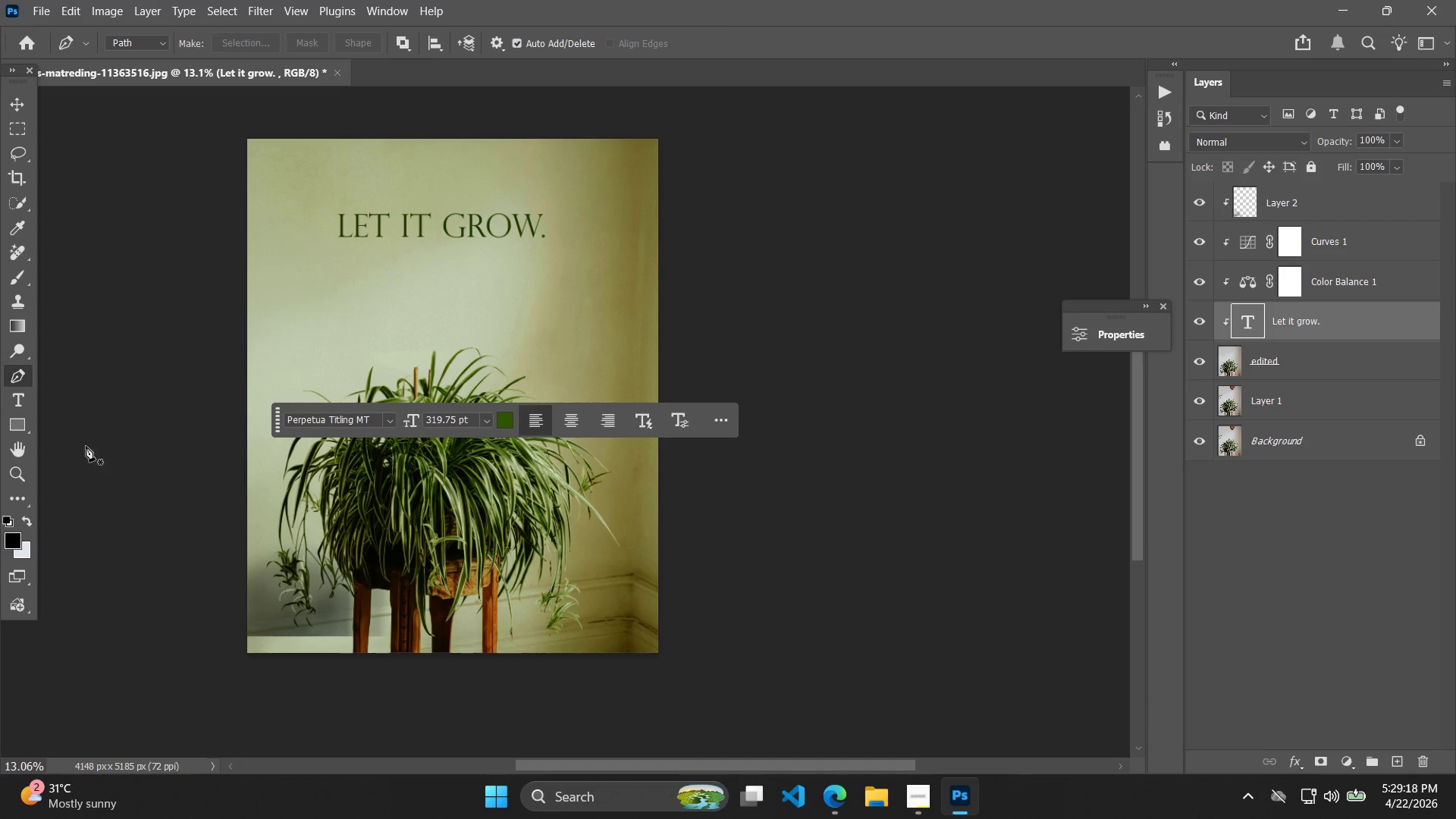 
hold_key(key=Space, duration=0.47)
 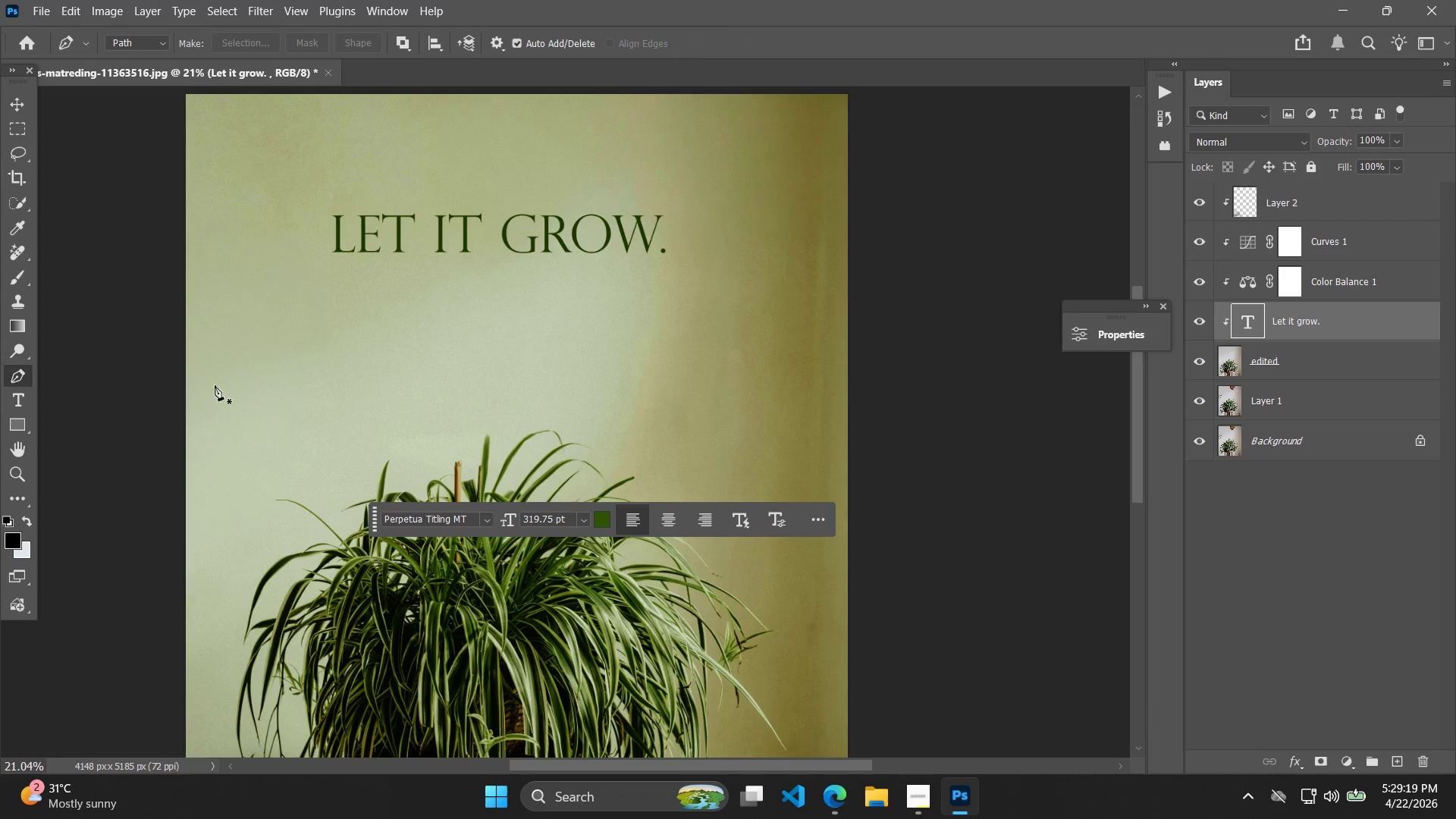 
left_click_drag(start_coordinate=[149, 378], to_coordinate=[97, 449])
 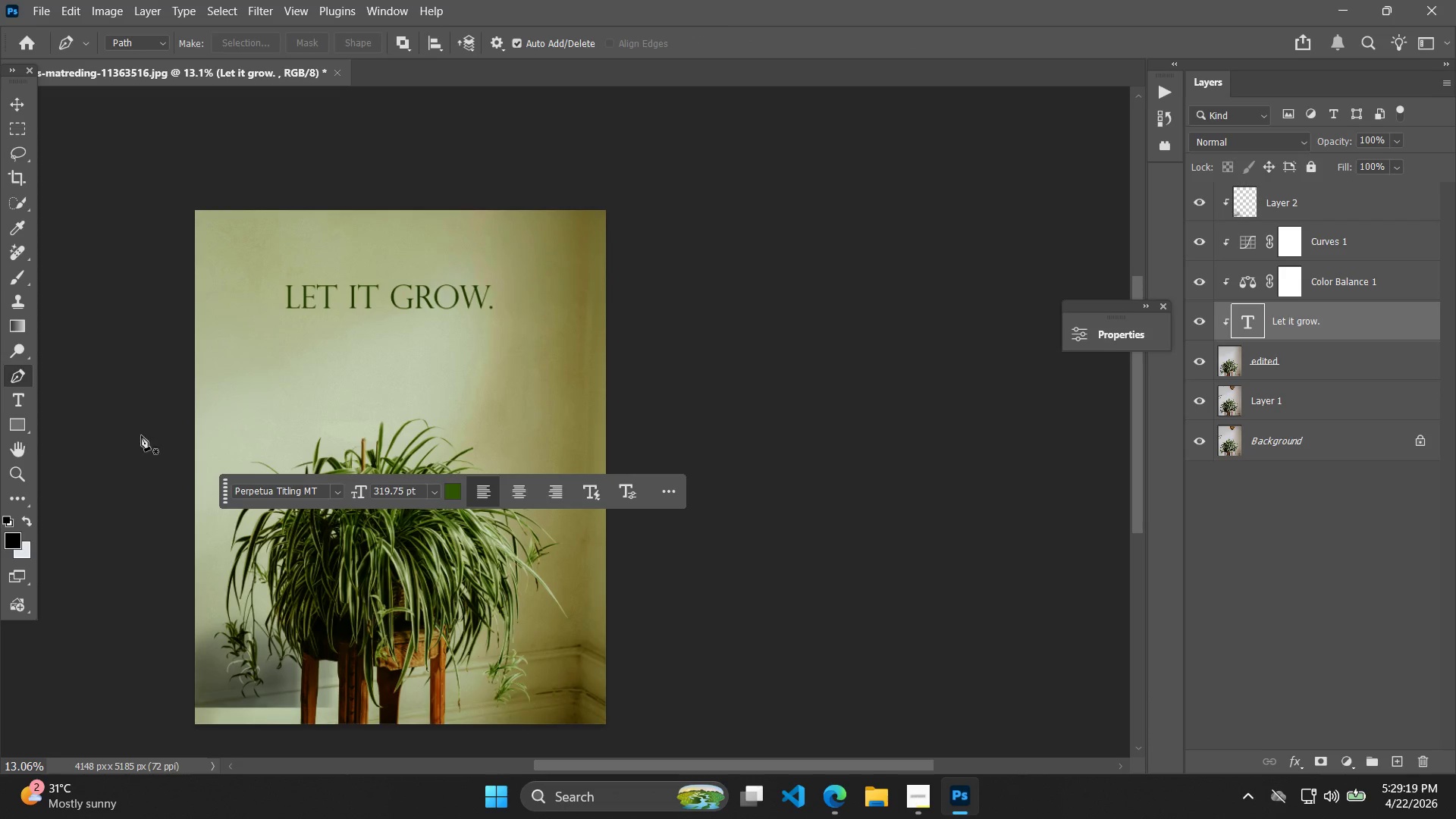 
hold_key(key=AltLeft, duration=0.39)
scroll: coordinate [209, 397], scroll_direction: up, amount: 5.0
 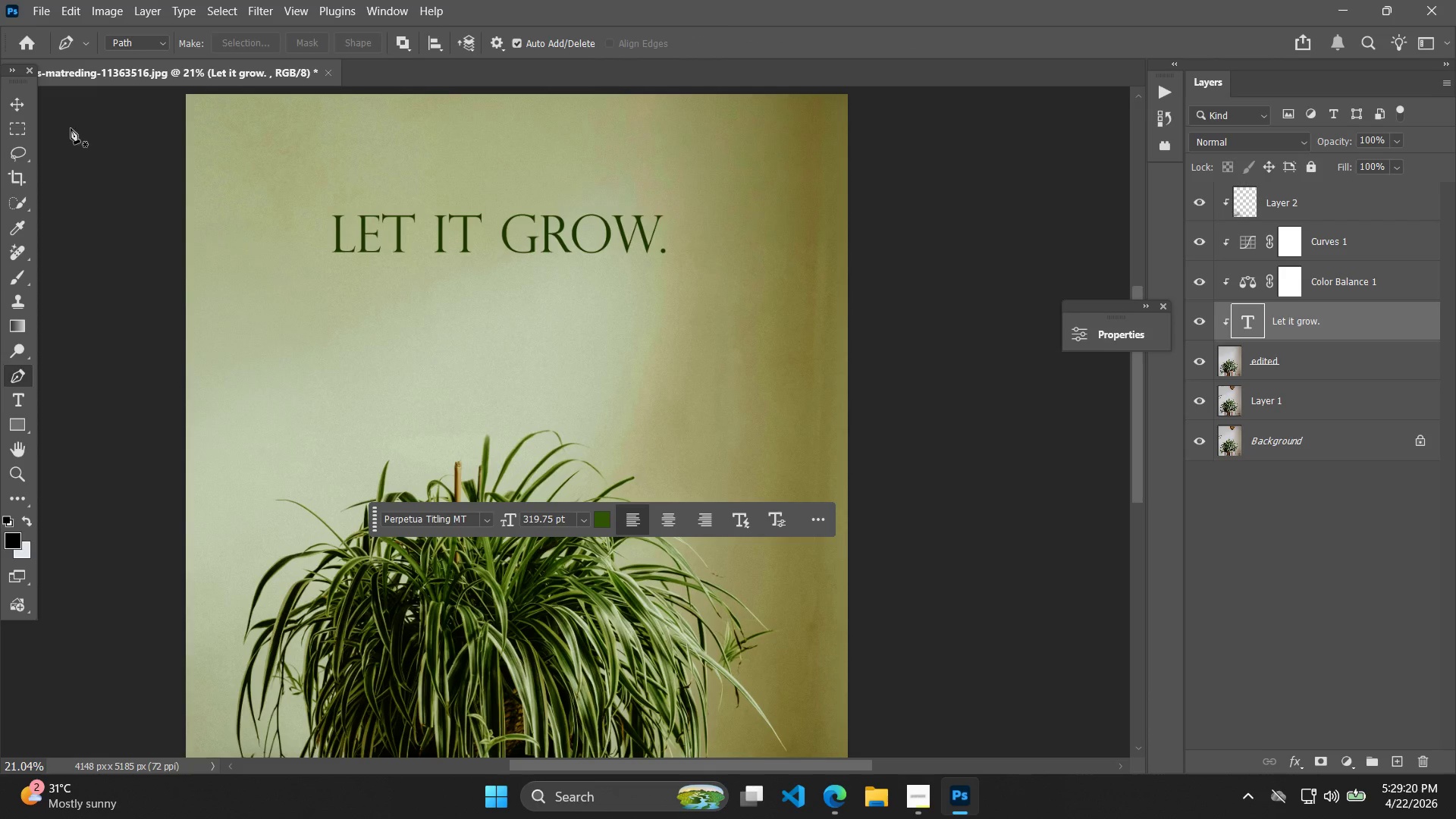 
left_click([20, 96])
 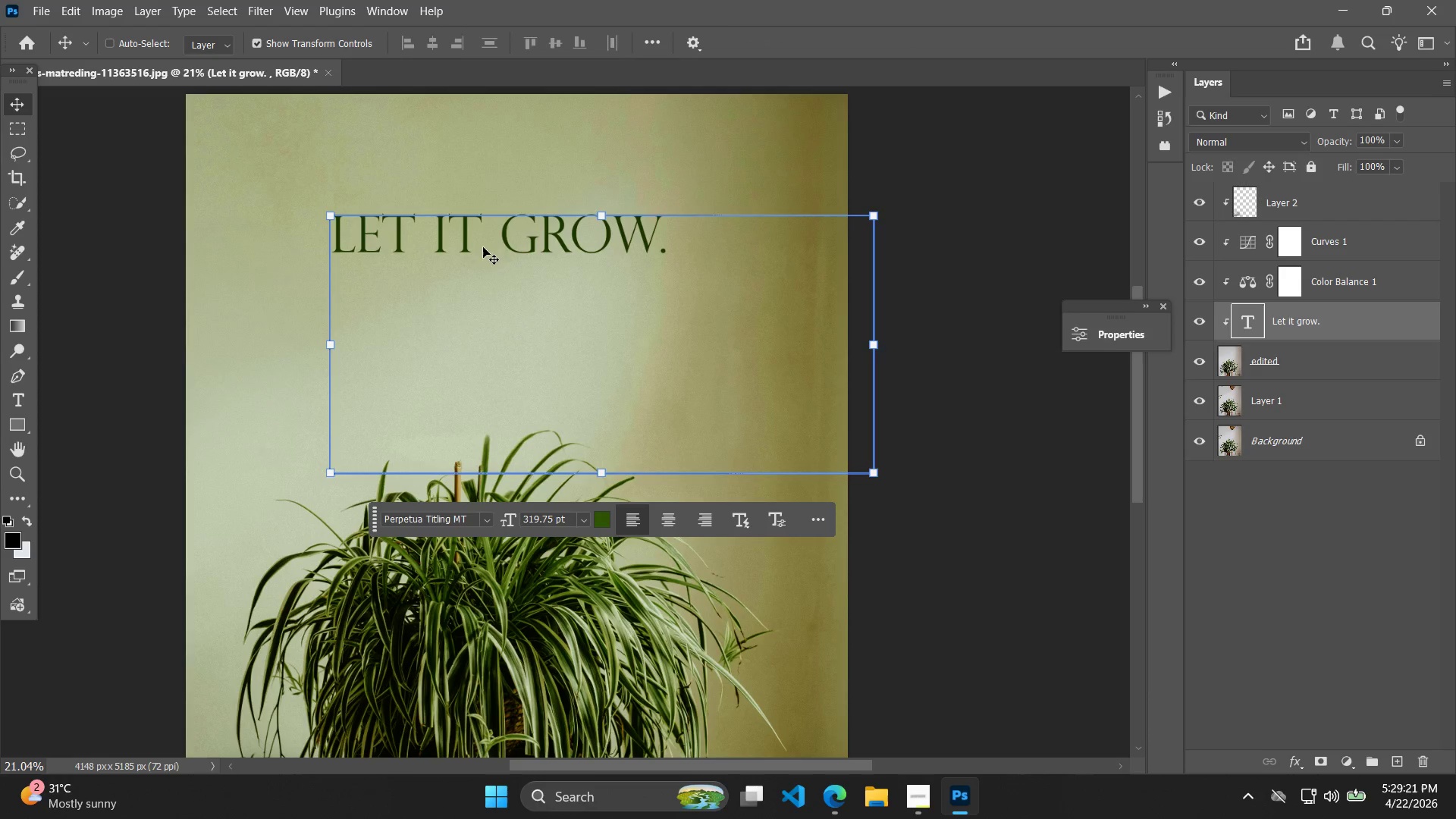 
left_click_drag(start_coordinate=[485, 238], to_coordinate=[510, 242])
 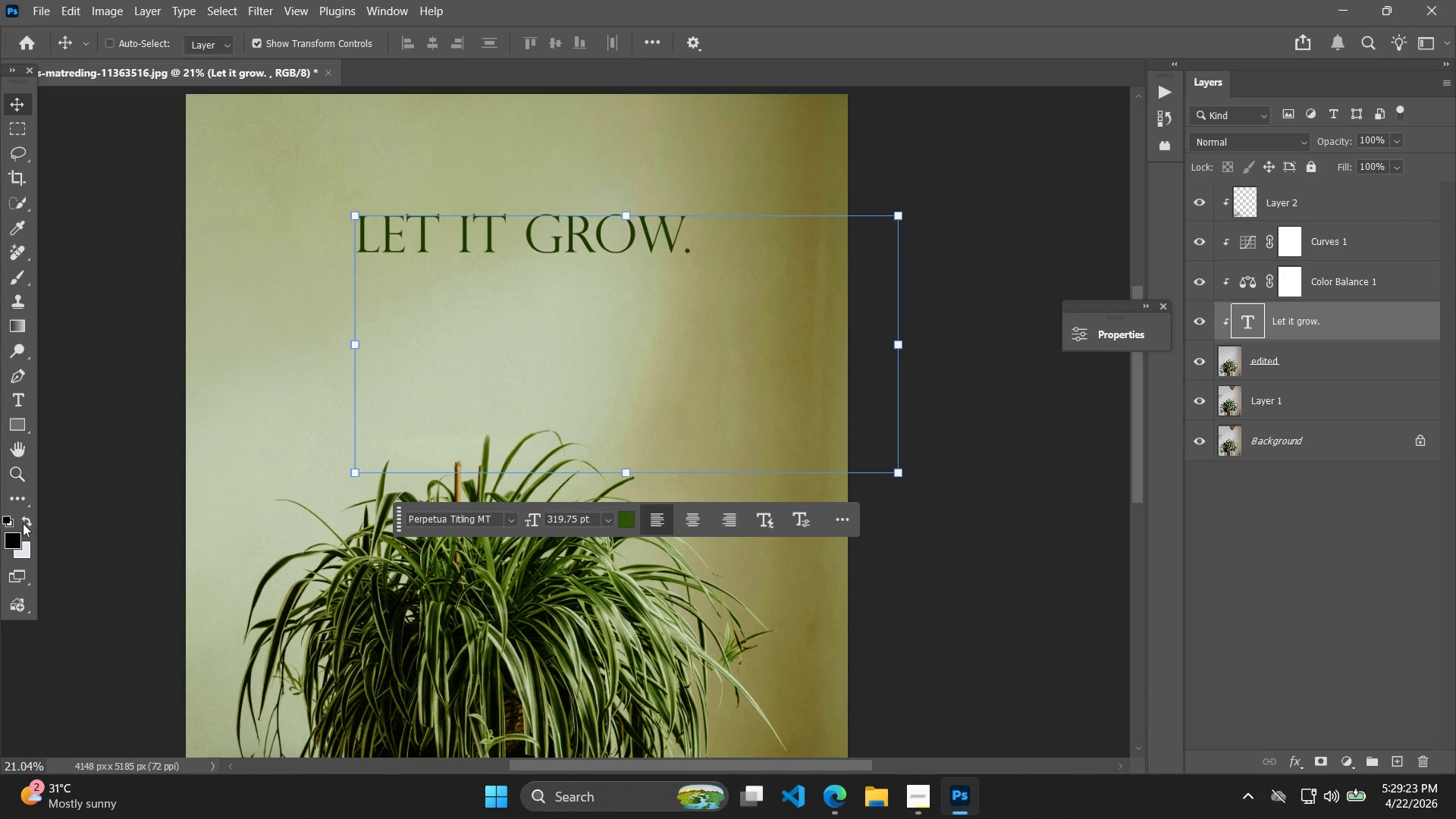 
left_click([17, 494])
 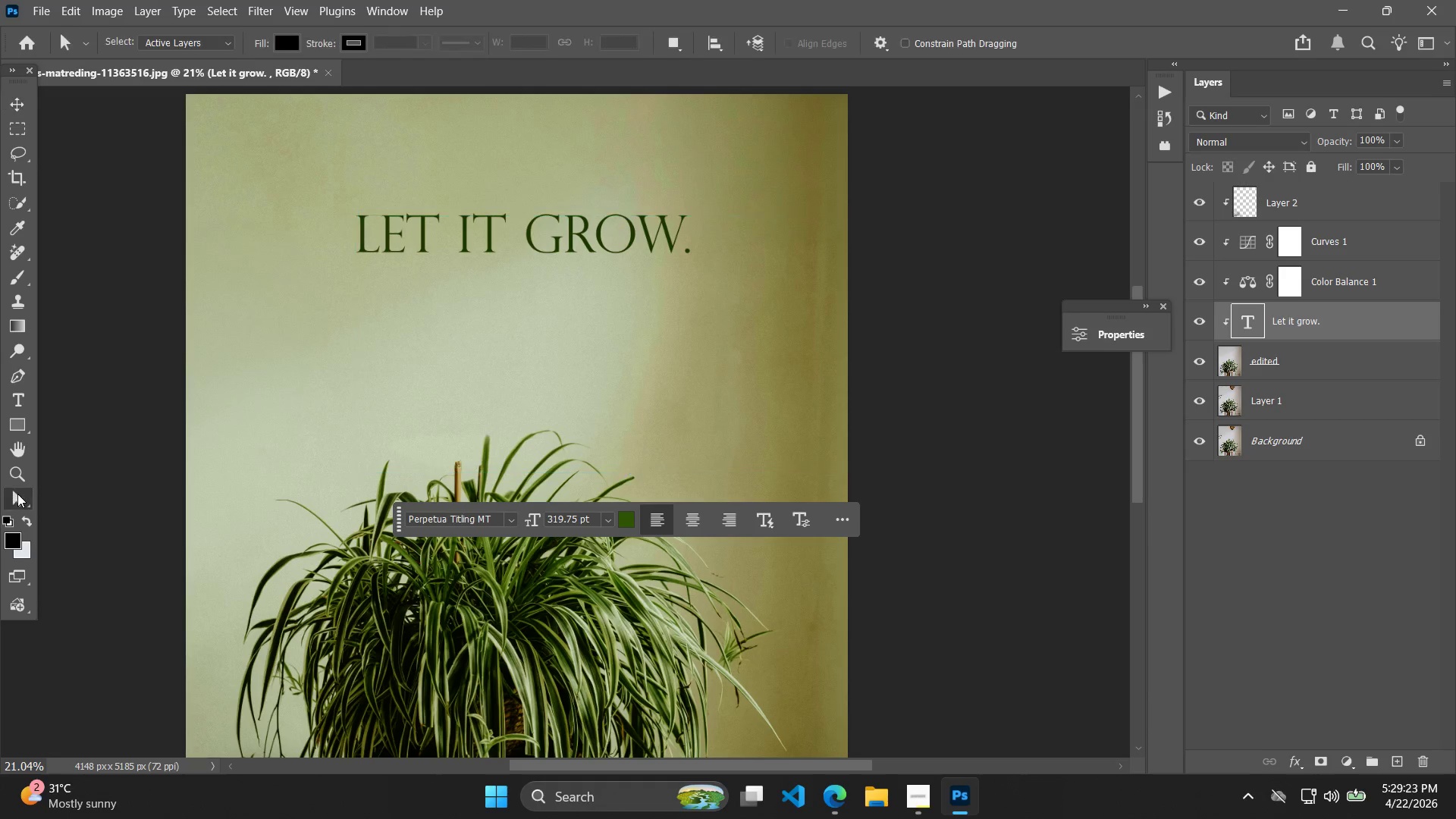 
right_click([17, 494])
 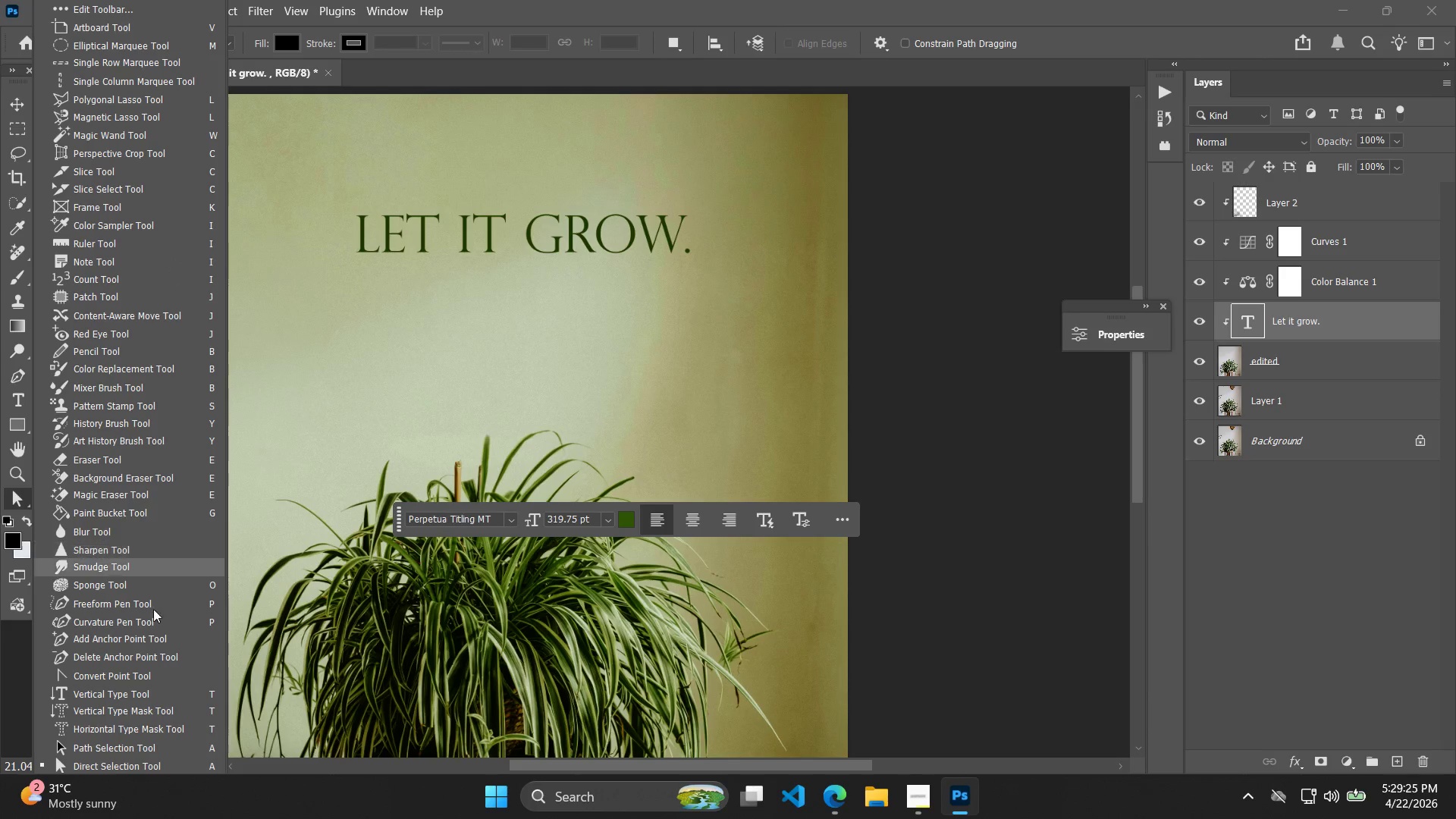 
left_click([140, 746])
 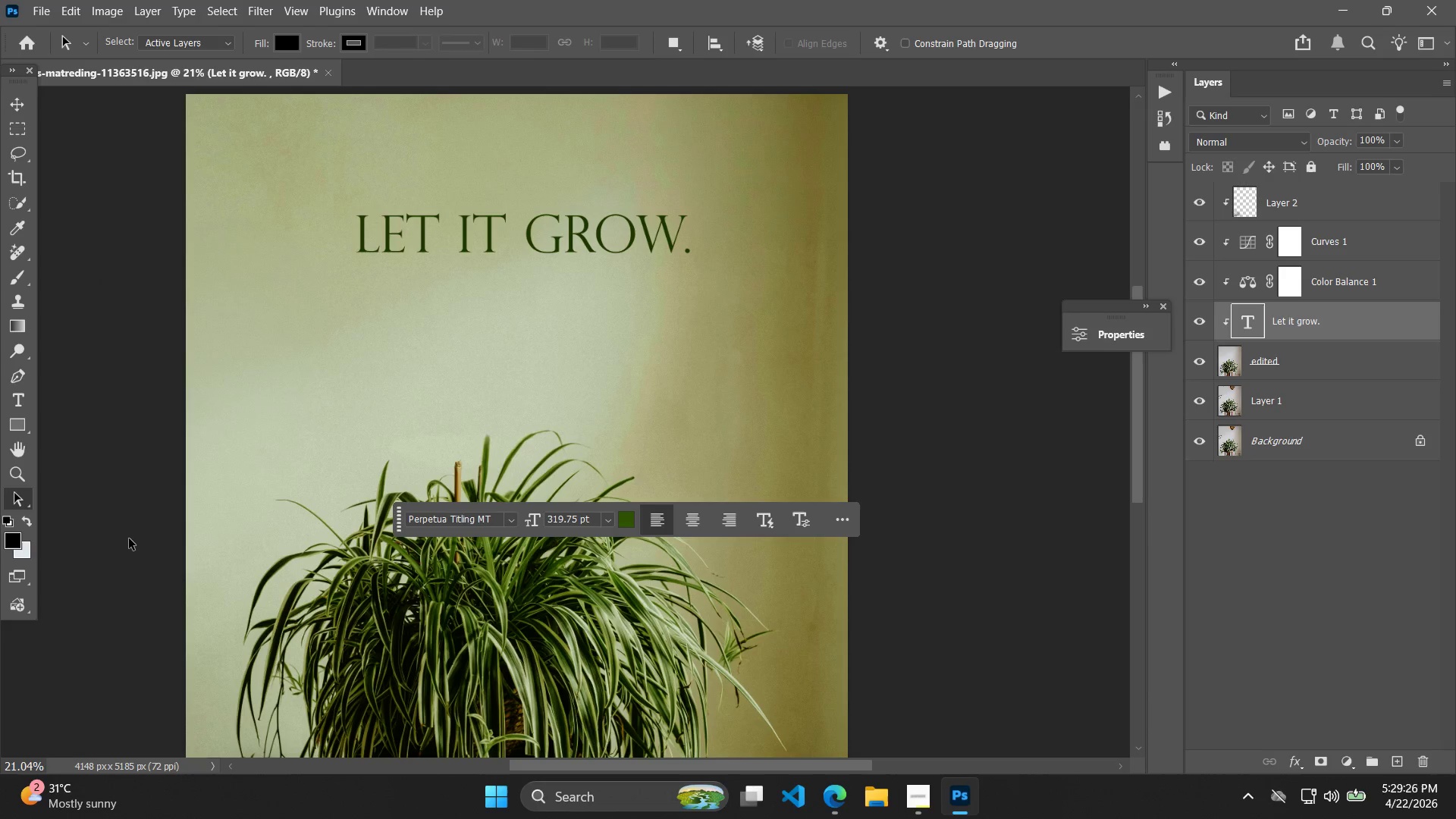 
left_click_drag(start_coordinate=[128, 535], to_coordinate=[146, 583])
 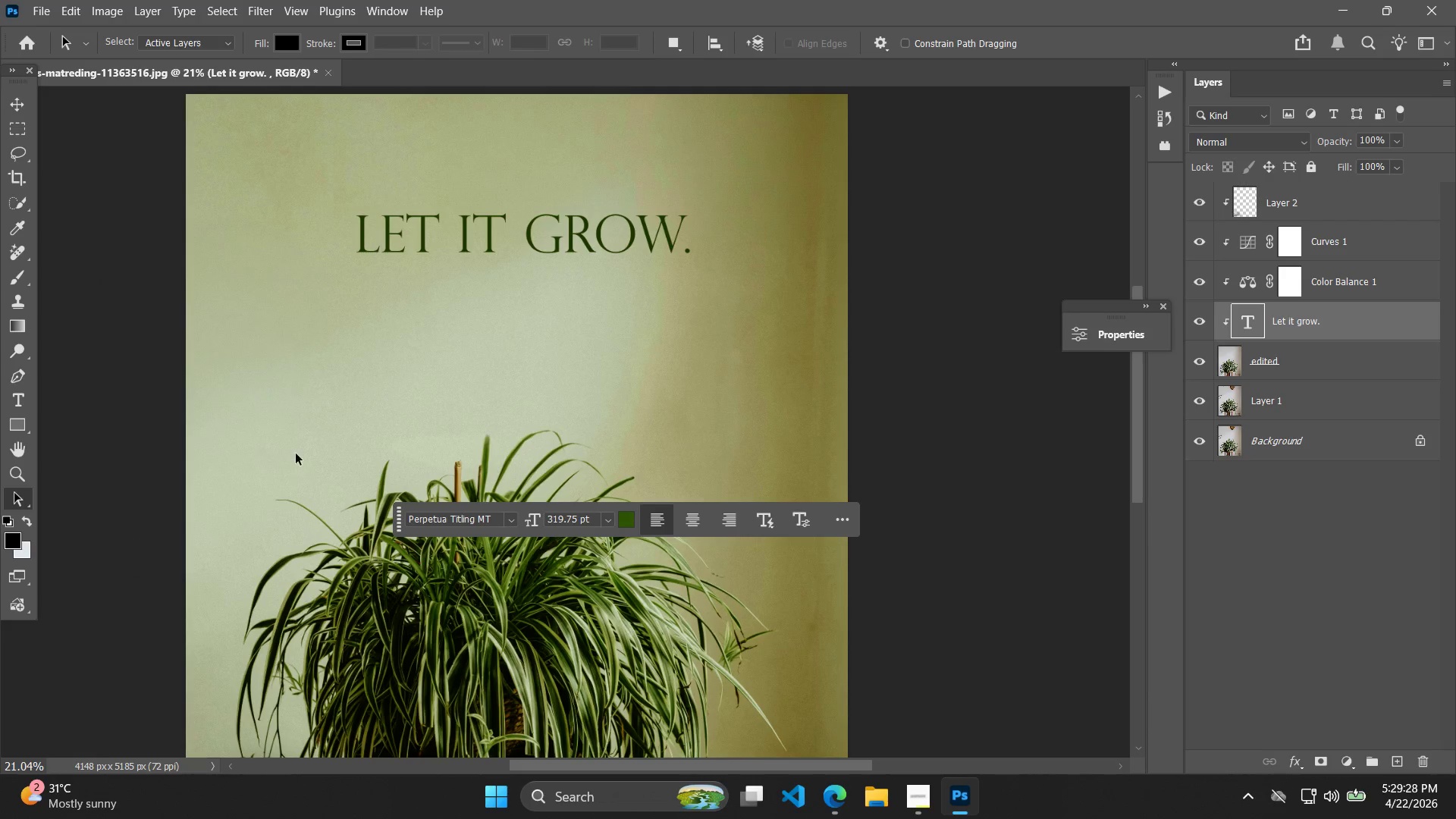 
hold_key(key=Space, duration=0.55)
 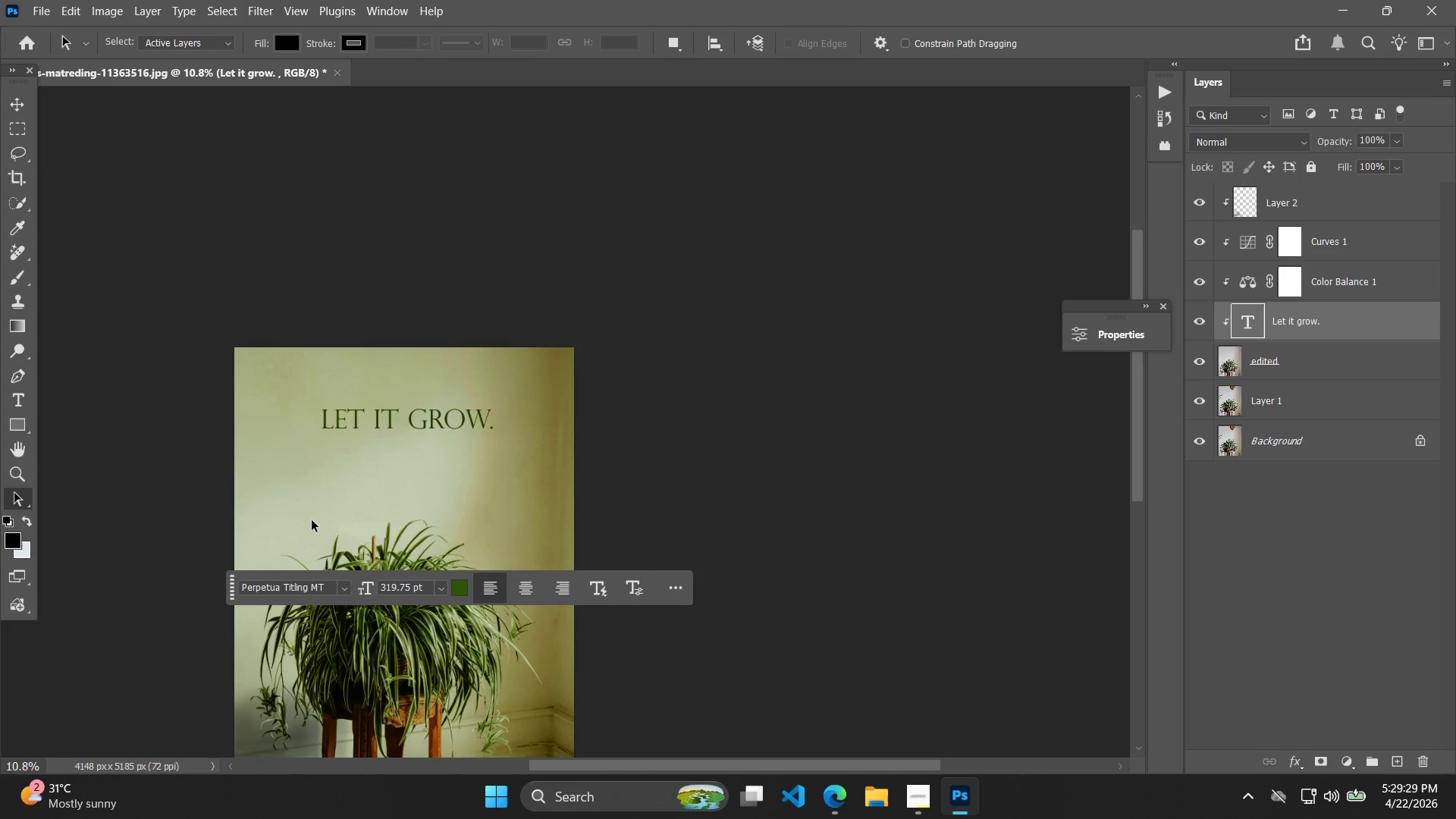 
left_click_drag(start_coordinate=[288, 468], to_coordinate=[272, 545])
 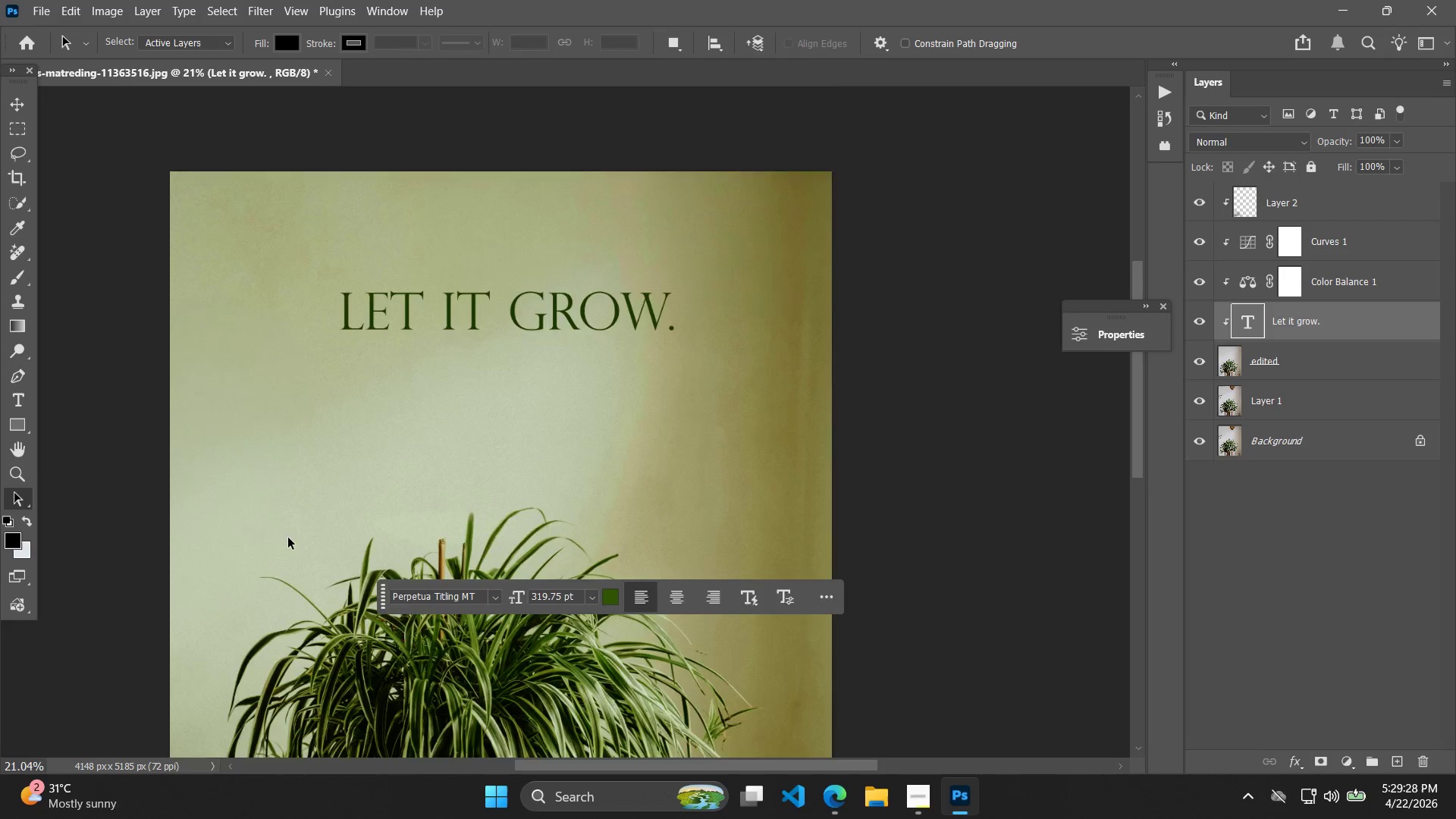 
hold_key(key=AltLeft, duration=0.47)
scroll: coordinate [307, 530], scroll_direction: down, amount: 7.0
 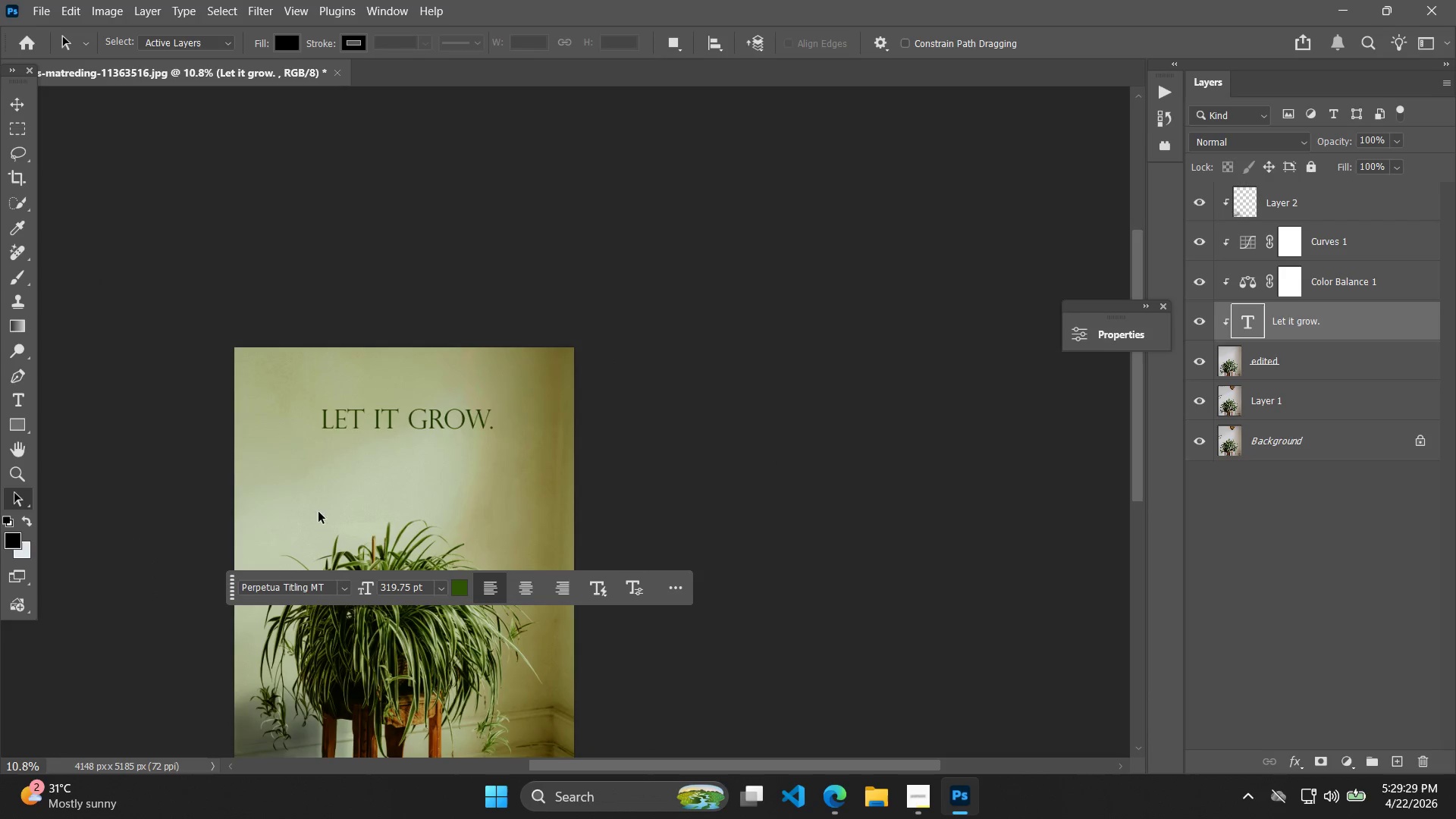 
hold_key(key=AltLeft, duration=0.41)
 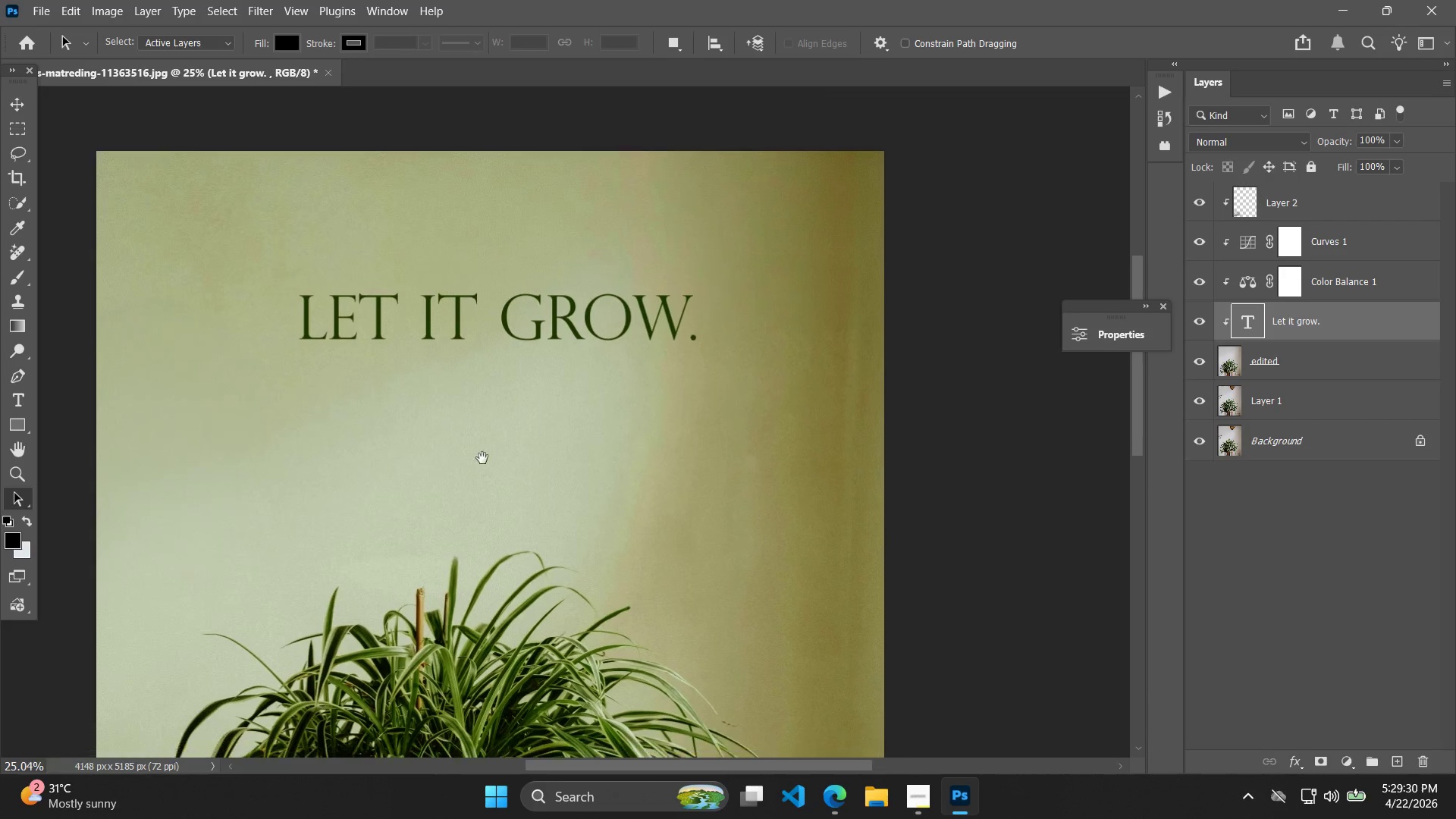 
hold_key(key=Space, duration=0.45)
 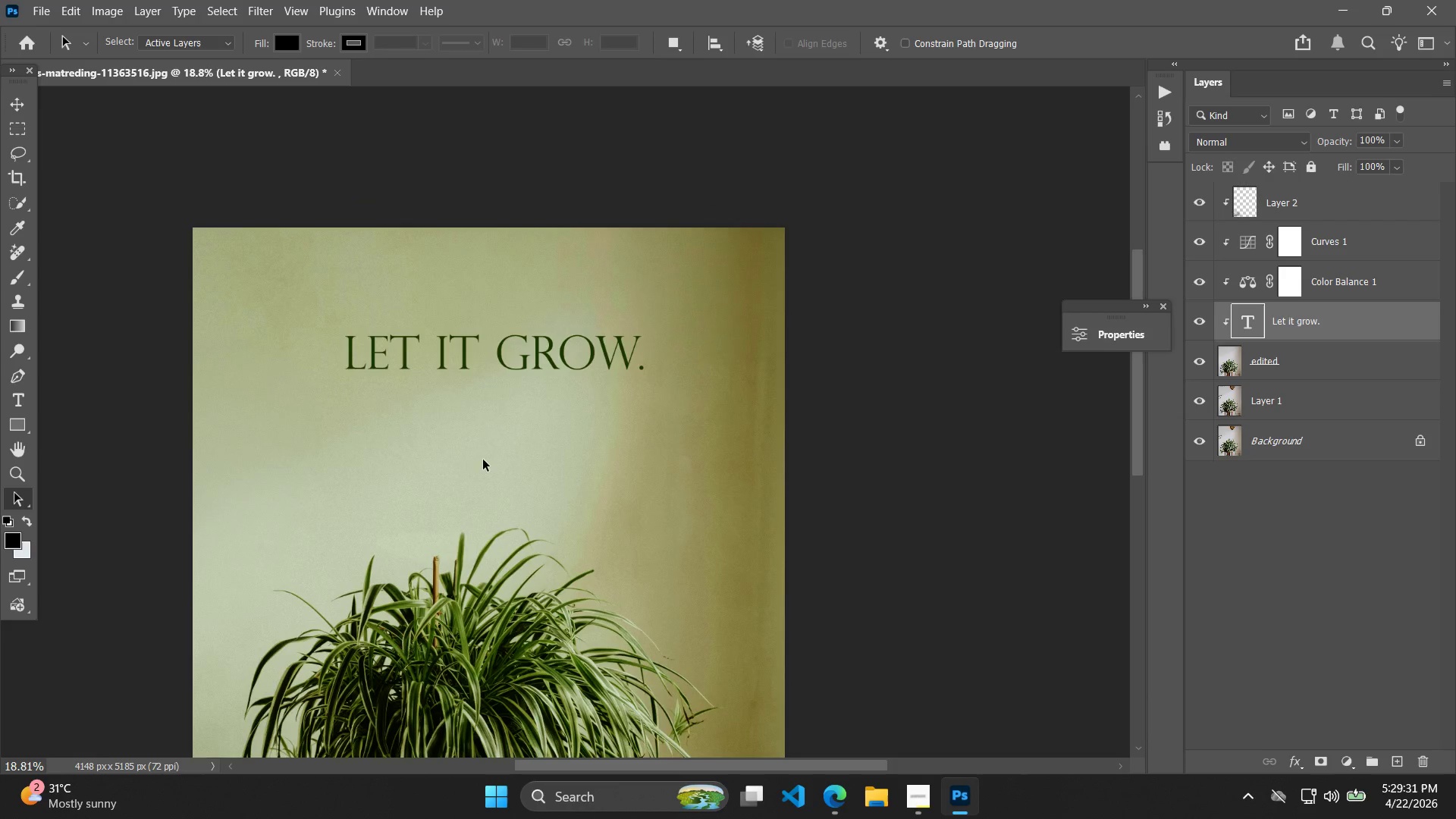 
left_click_drag(start_coordinate=[381, 480], to_coordinate=[482, 458])
 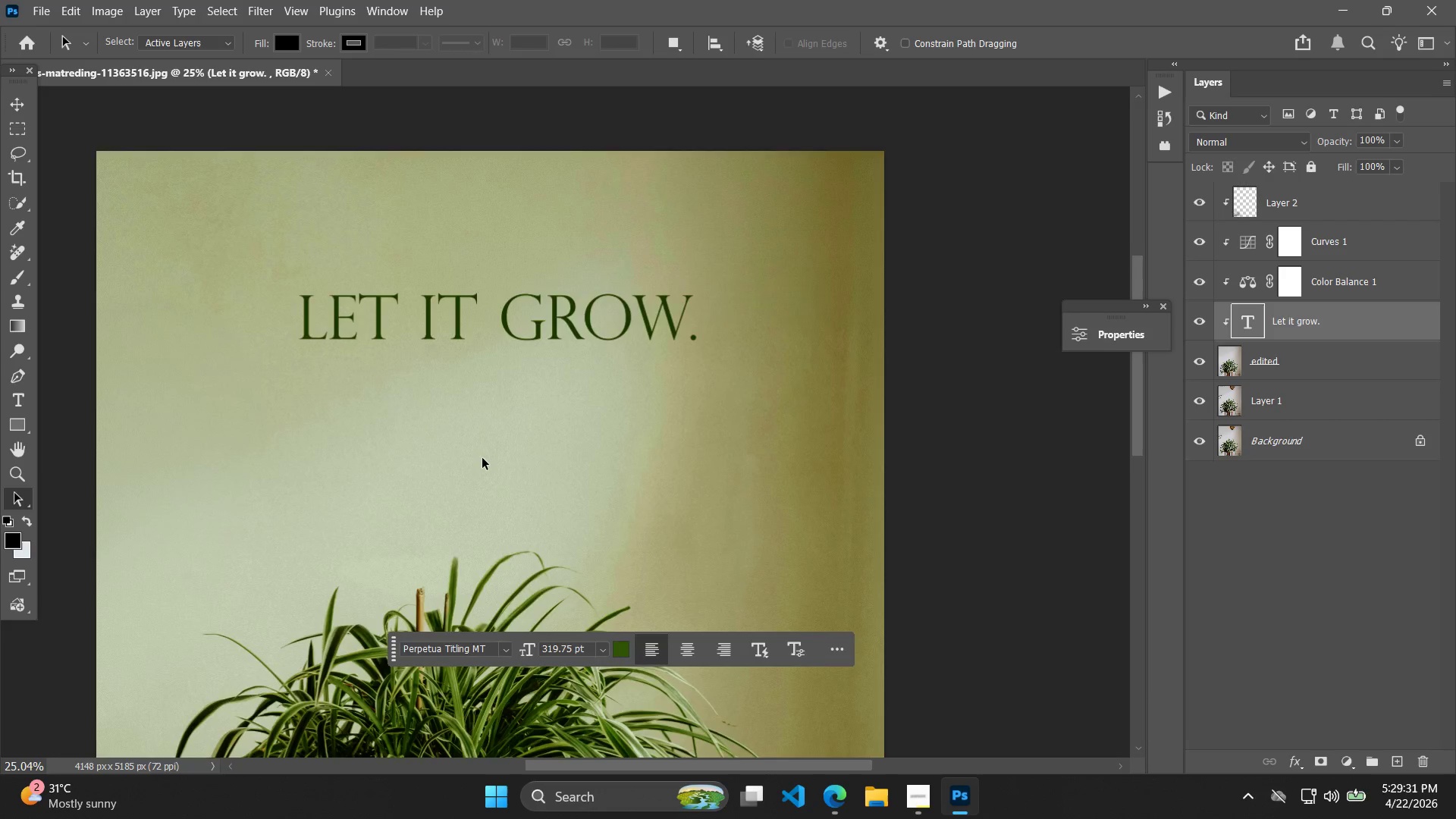 
scroll: coordinate [411, 479], scroll_direction: up, amount: 9.0
 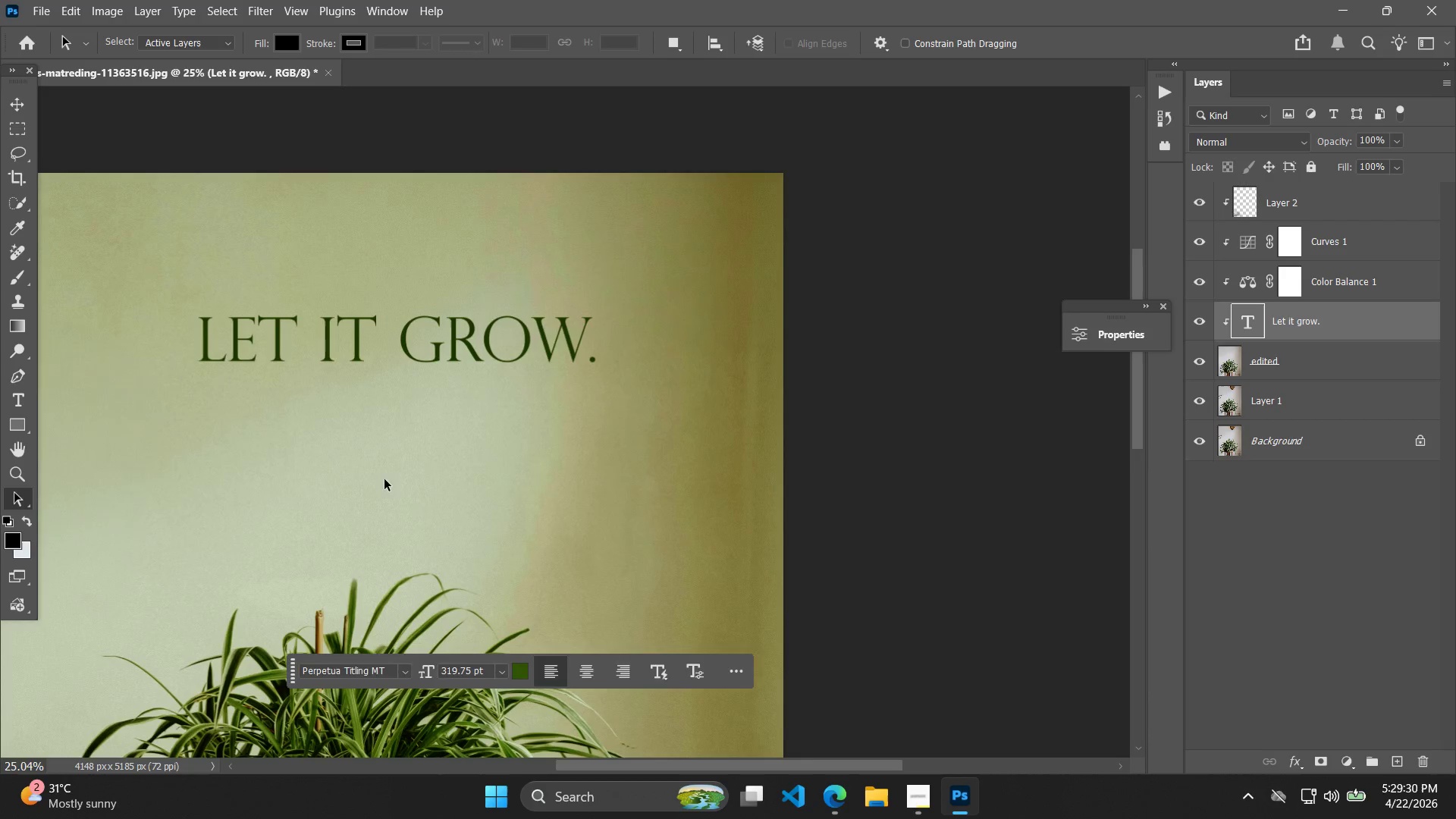 
key(Alt+AltLeft)
 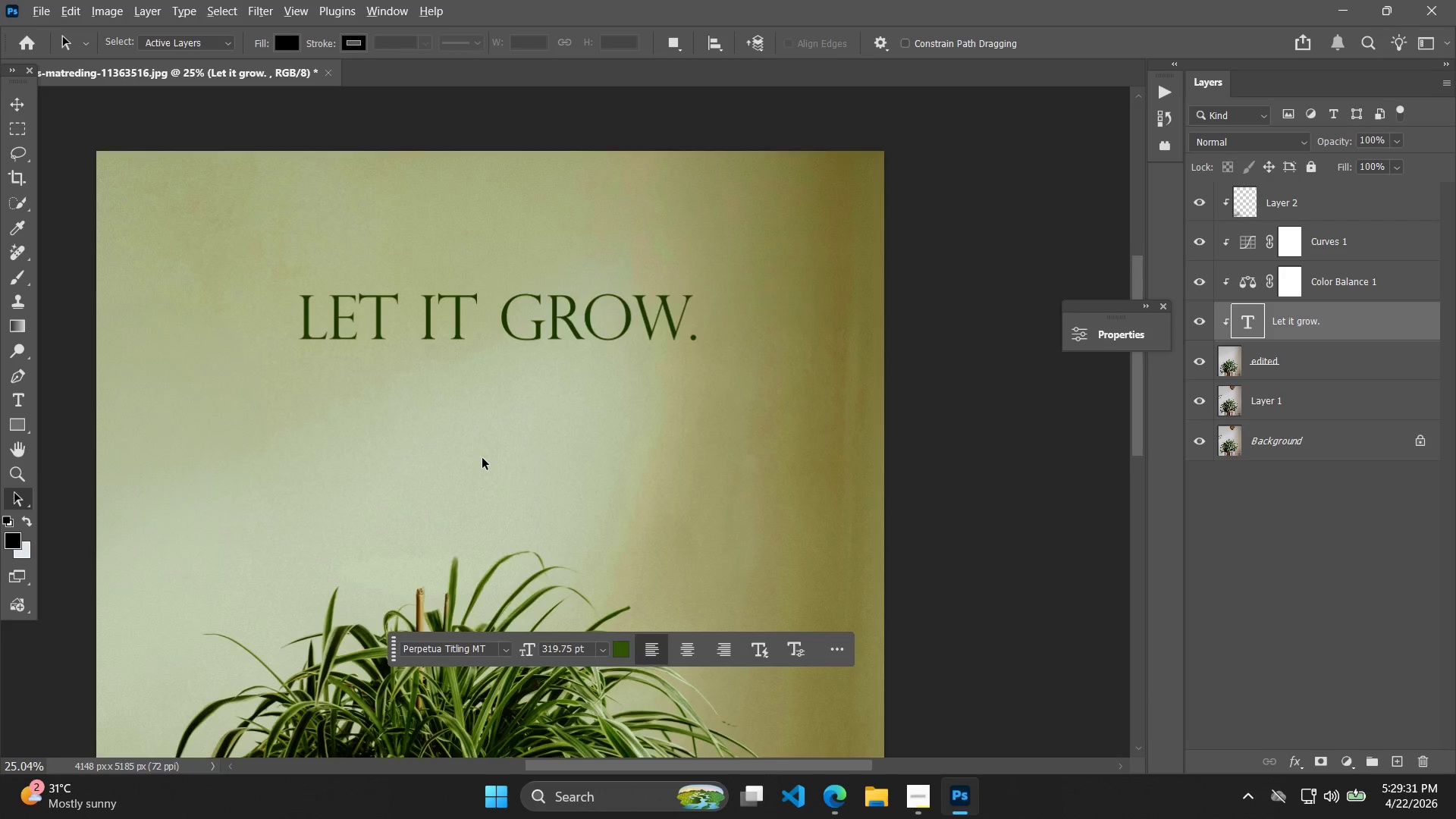 
left_click_drag(start_coordinate=[483, 460], to_coordinate=[521, 357])
 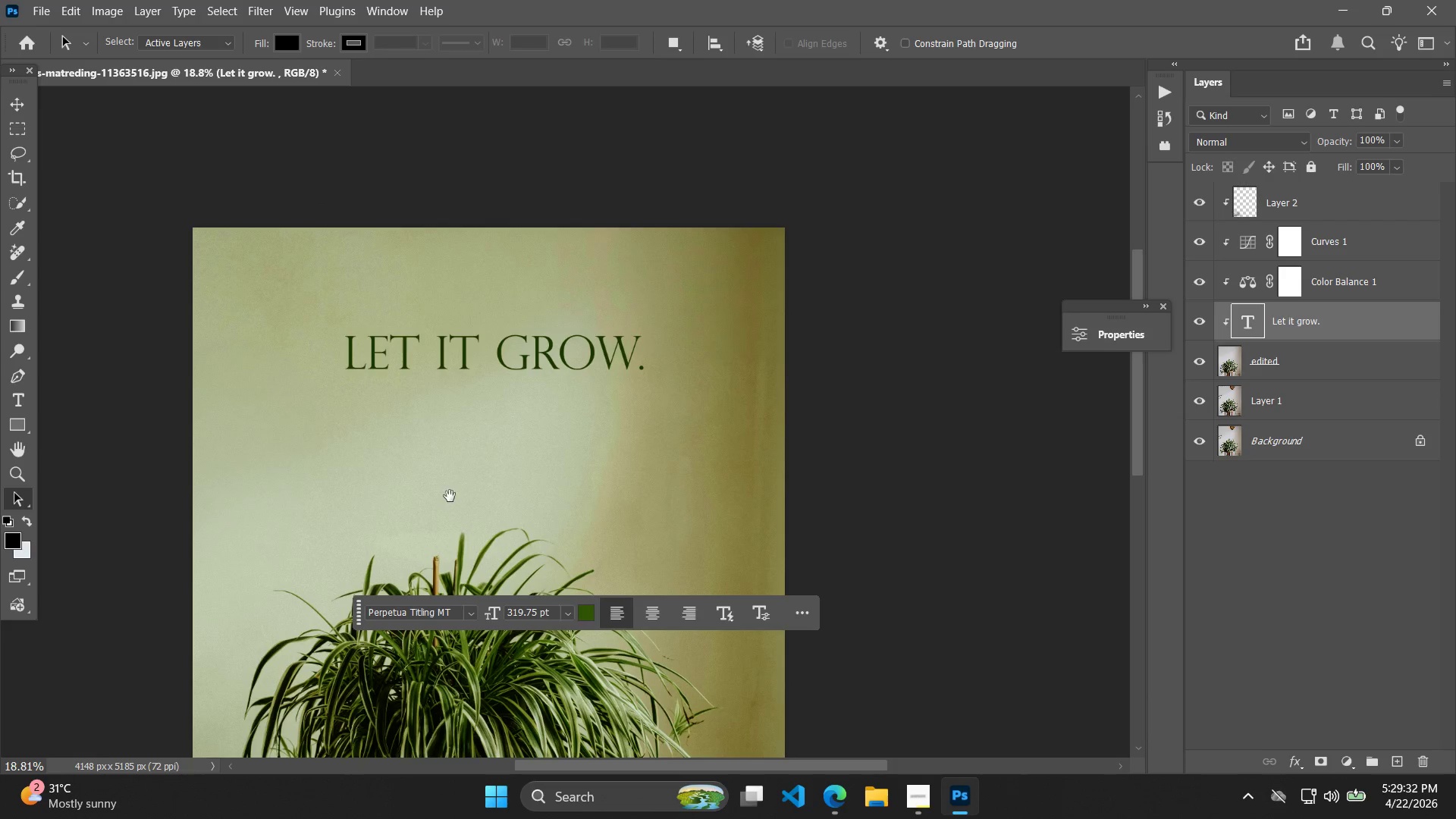 
hold_key(key=Space, duration=0.44)
 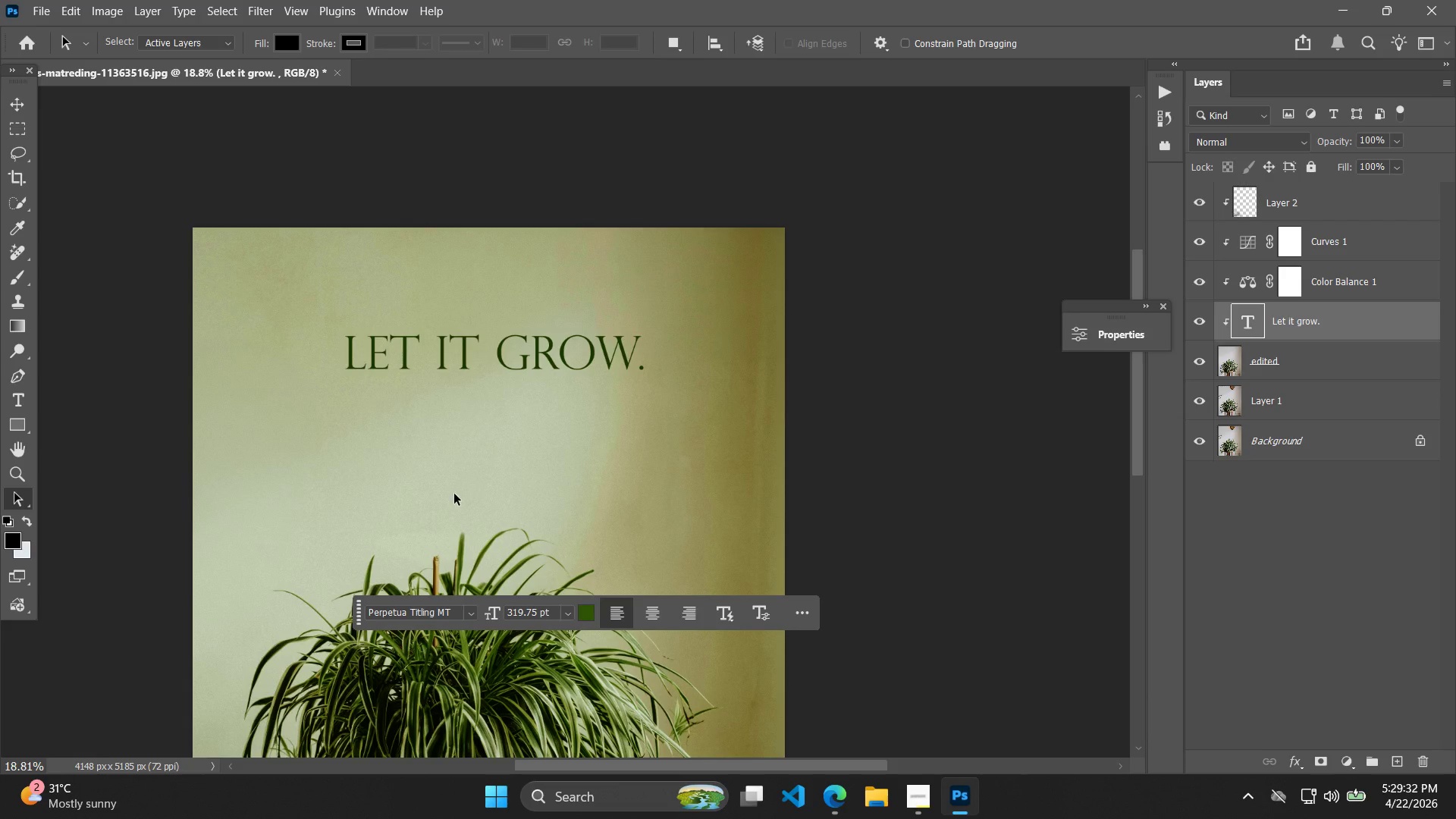 
scroll: coordinate [482, 458], scroll_direction: down, amount: 3.0
 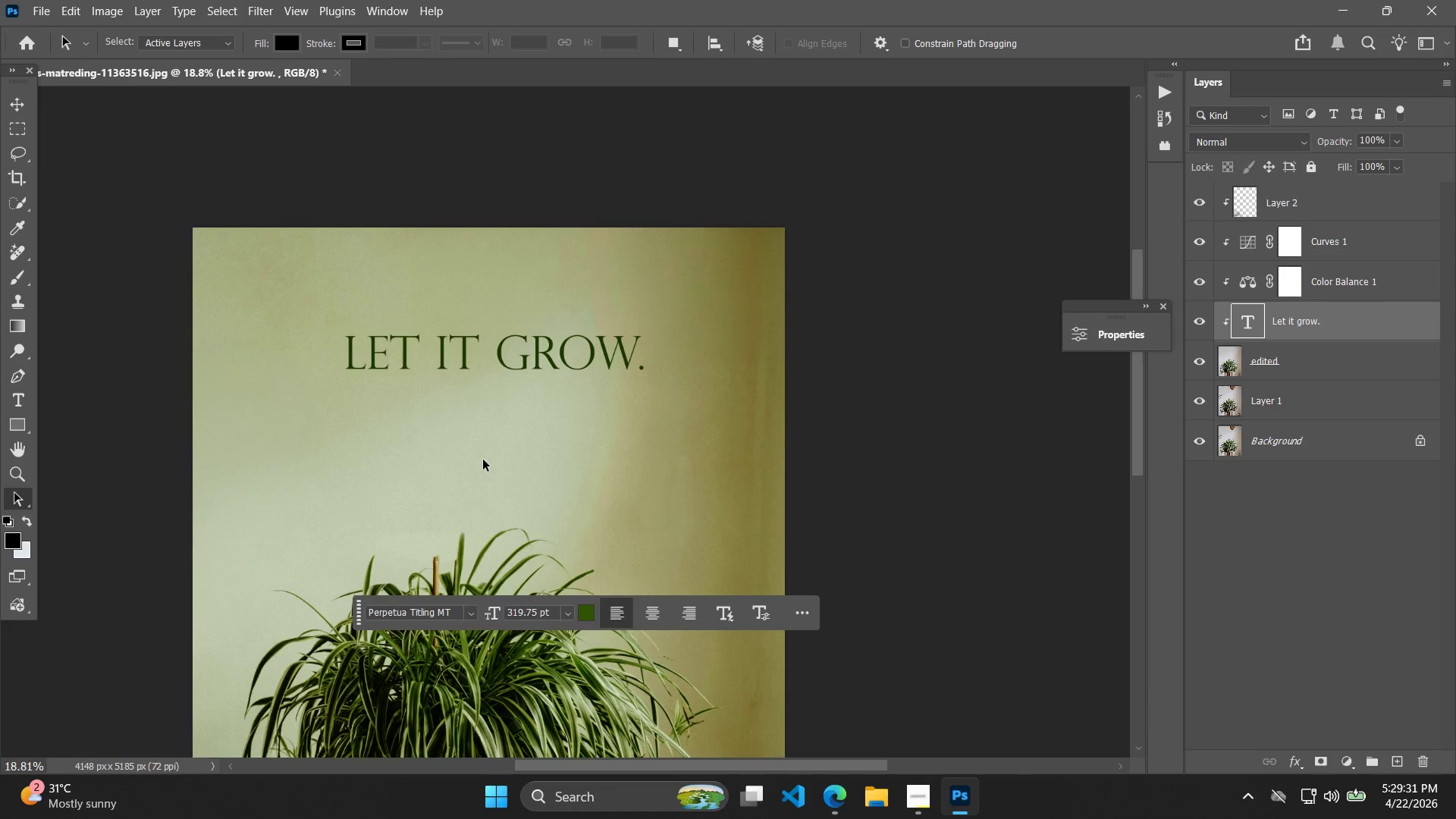 
hold_key(key=Space, duration=0.58)
 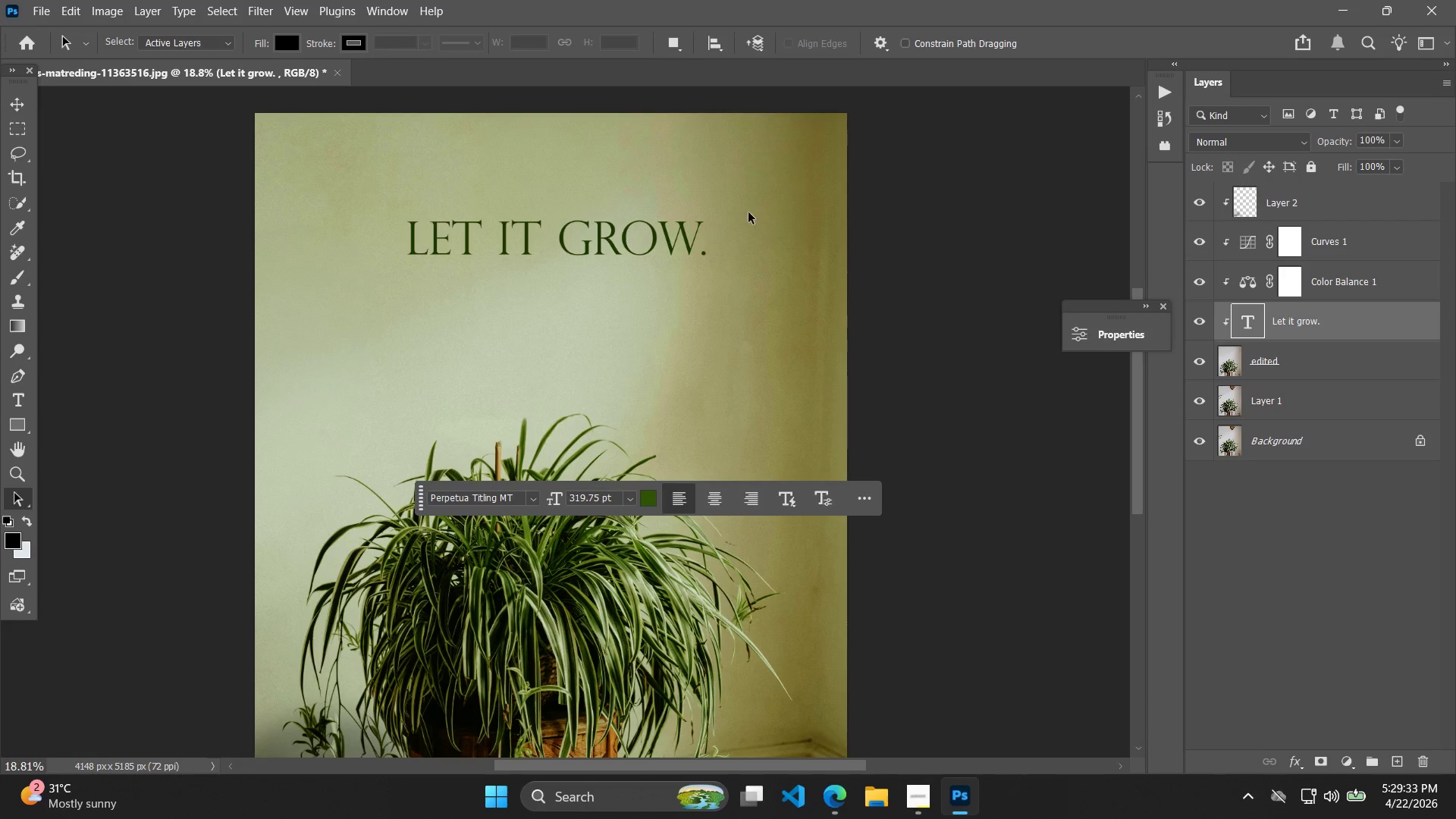 
left_click_drag(start_coordinate=[450, 496], to_coordinate=[512, 381])
 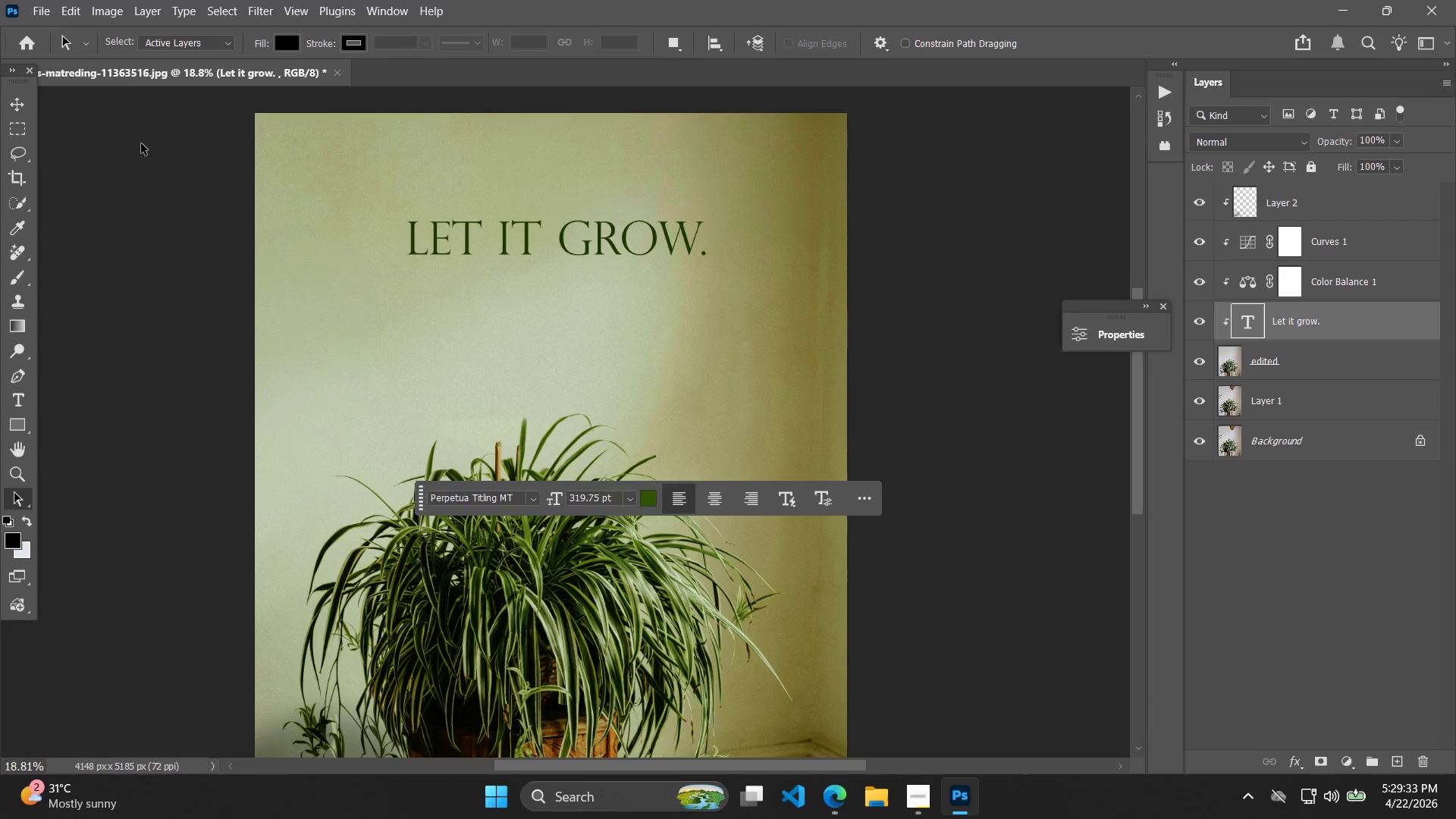 
left_click_drag(start_coordinate=[407, 217], to_coordinate=[681, 262])
 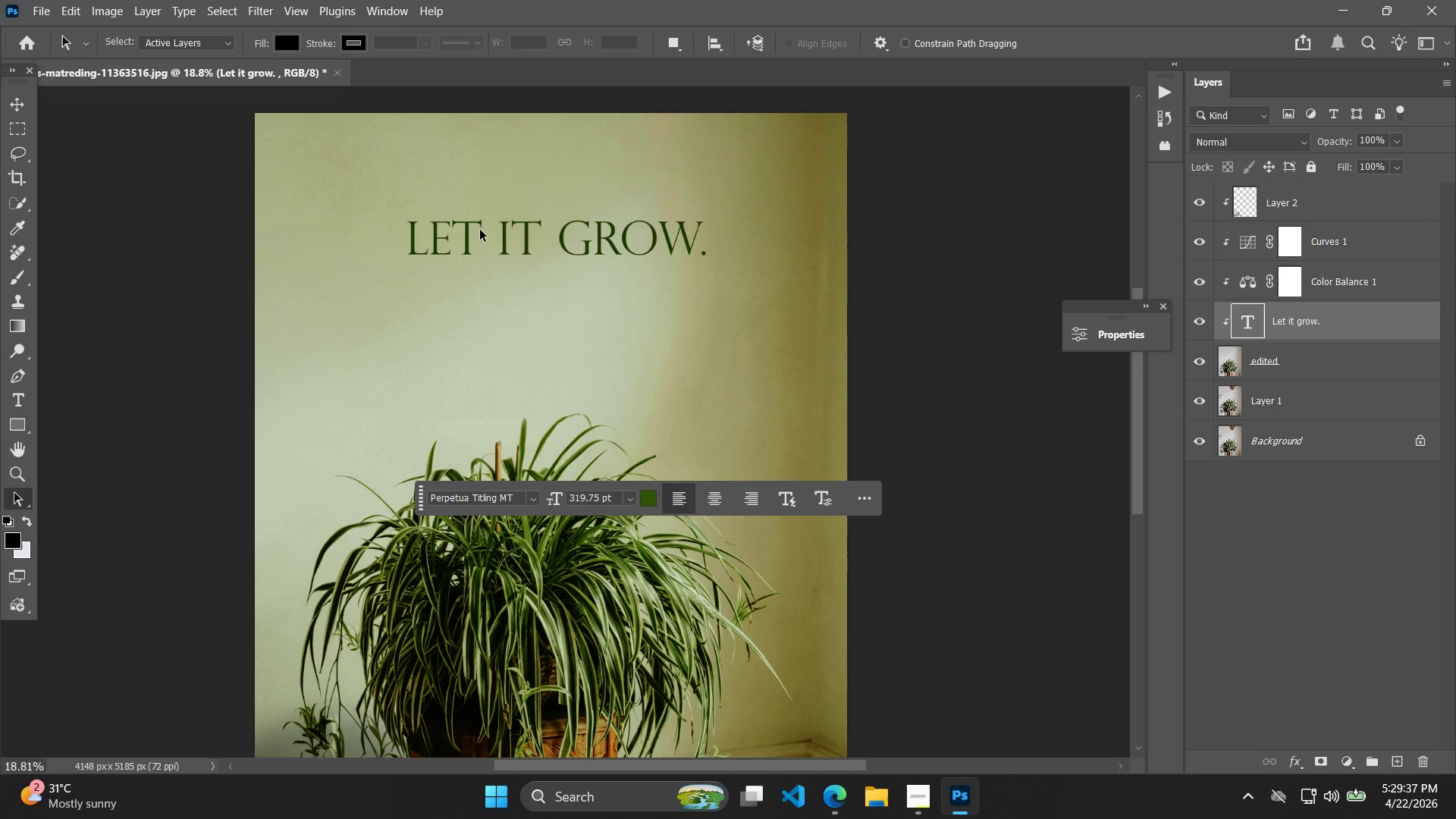 
key(Control+T)
 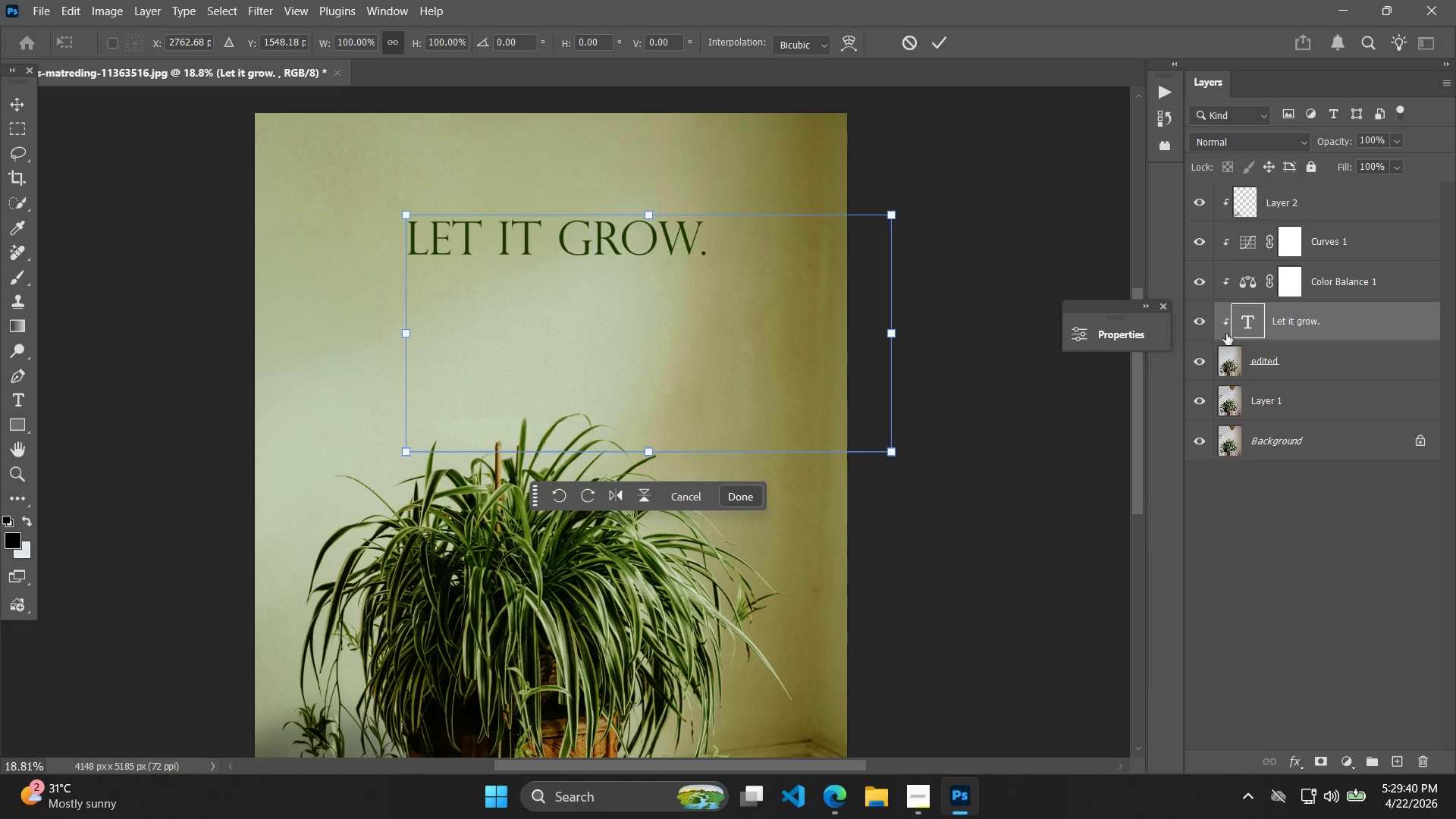 
left_click([1118, 333])
 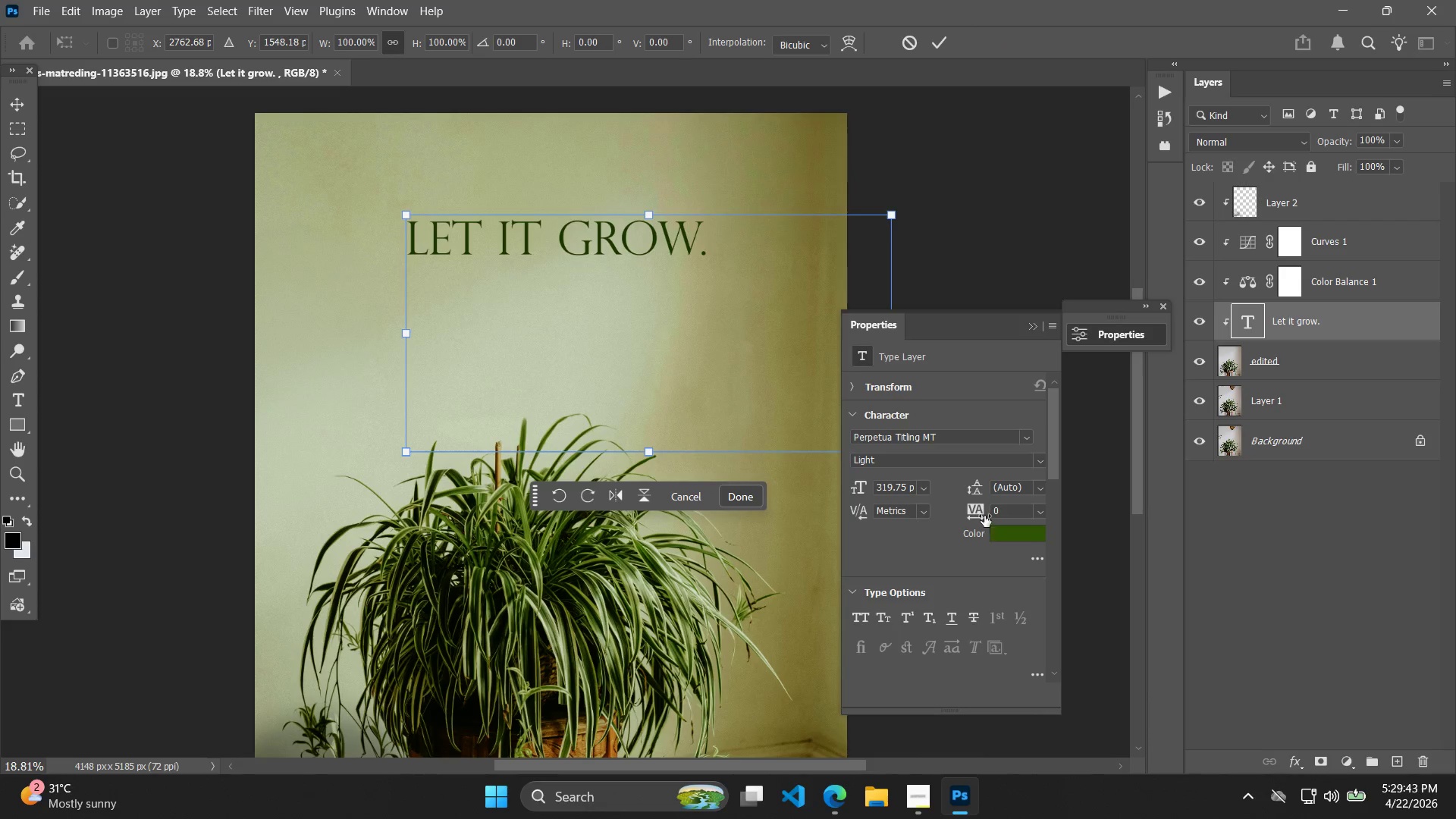 
left_click_drag(start_coordinate=[976, 511], to_coordinate=[983, 514])
 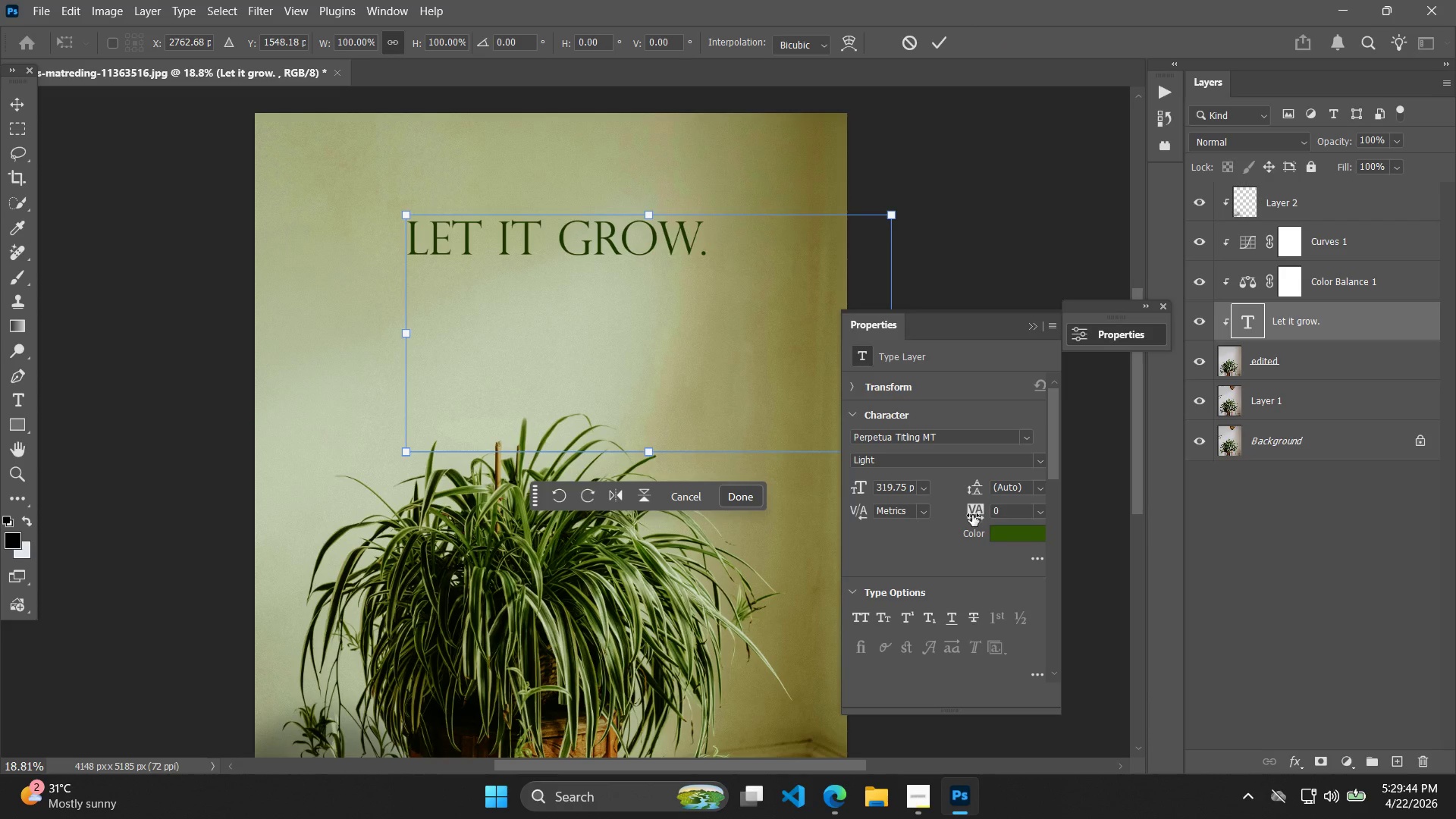 
left_click_drag(start_coordinate=[972, 515], to_coordinate=[976, 516])
 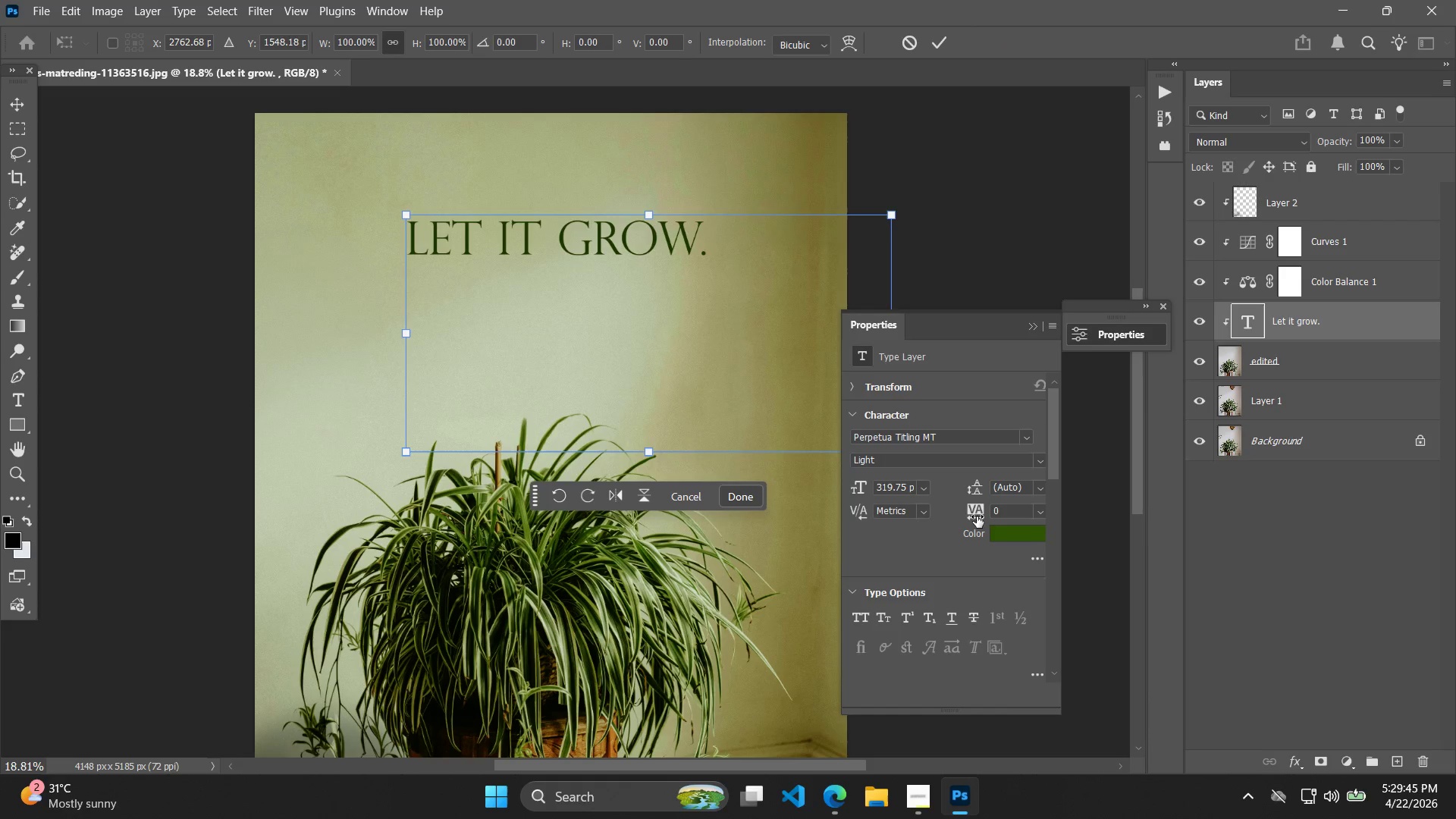 
left_click_drag(start_coordinate=[977, 516], to_coordinate=[970, 518])
 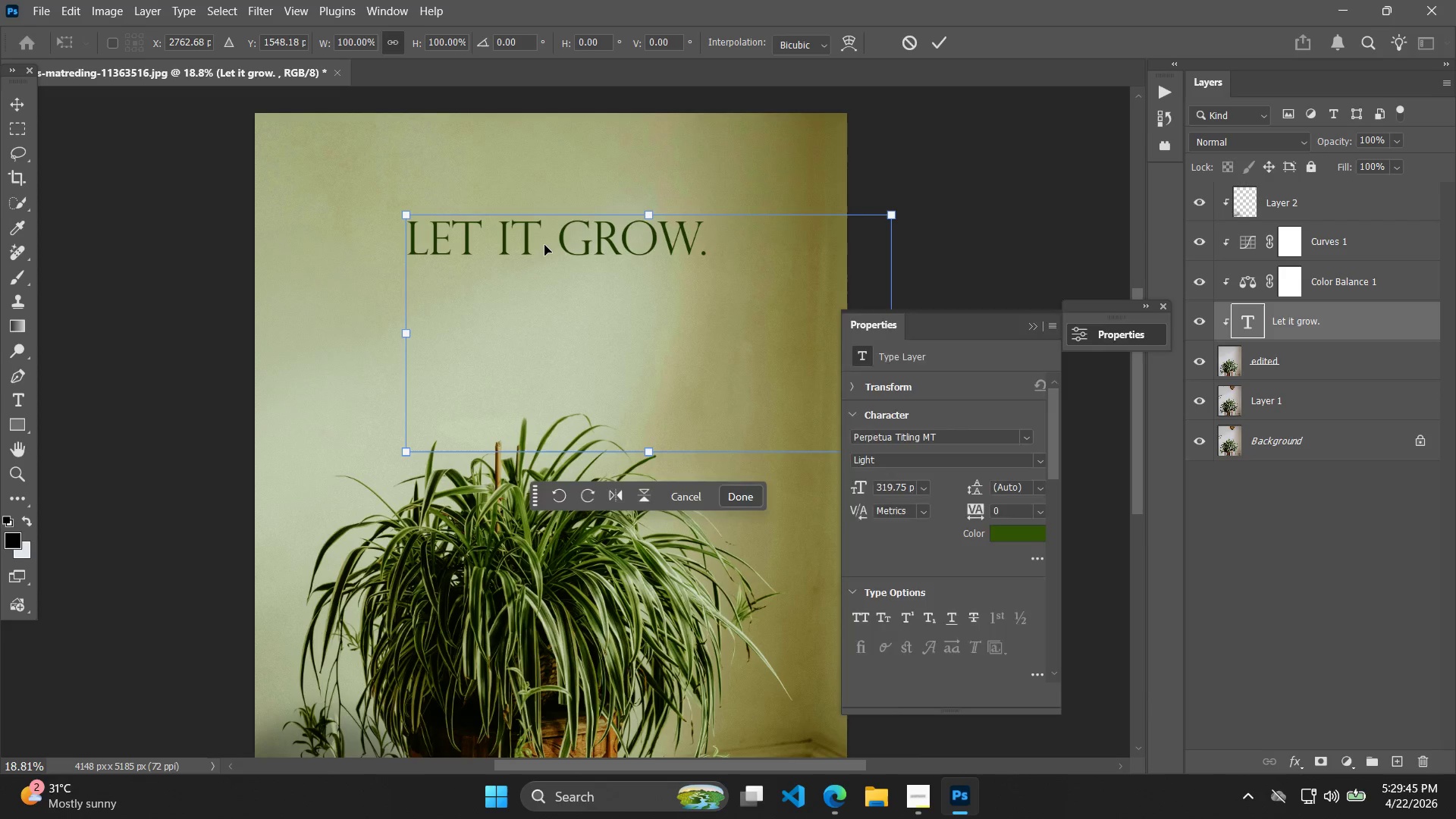 
double_click([544, 243])
 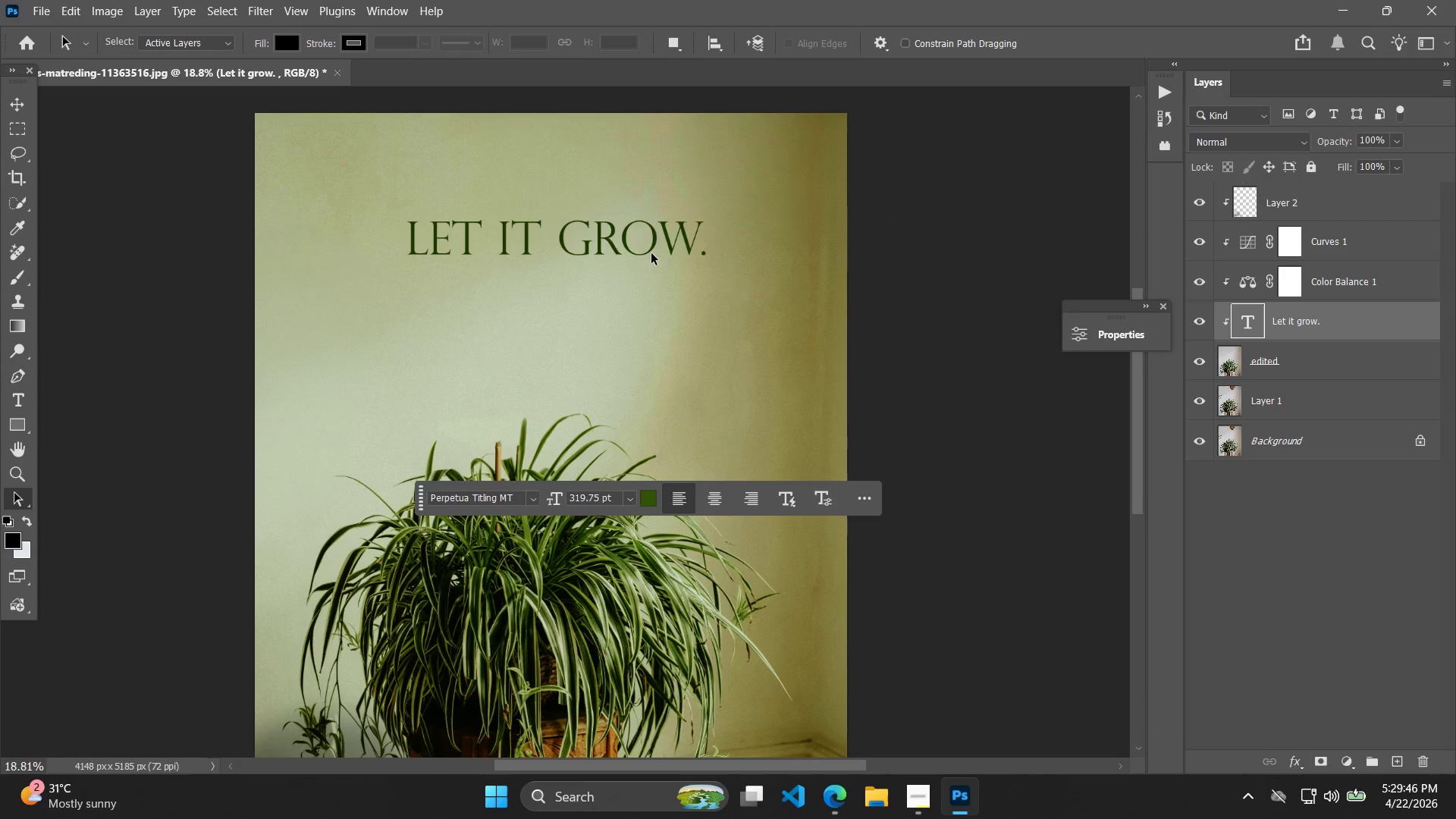 
double_click([609, 238])
 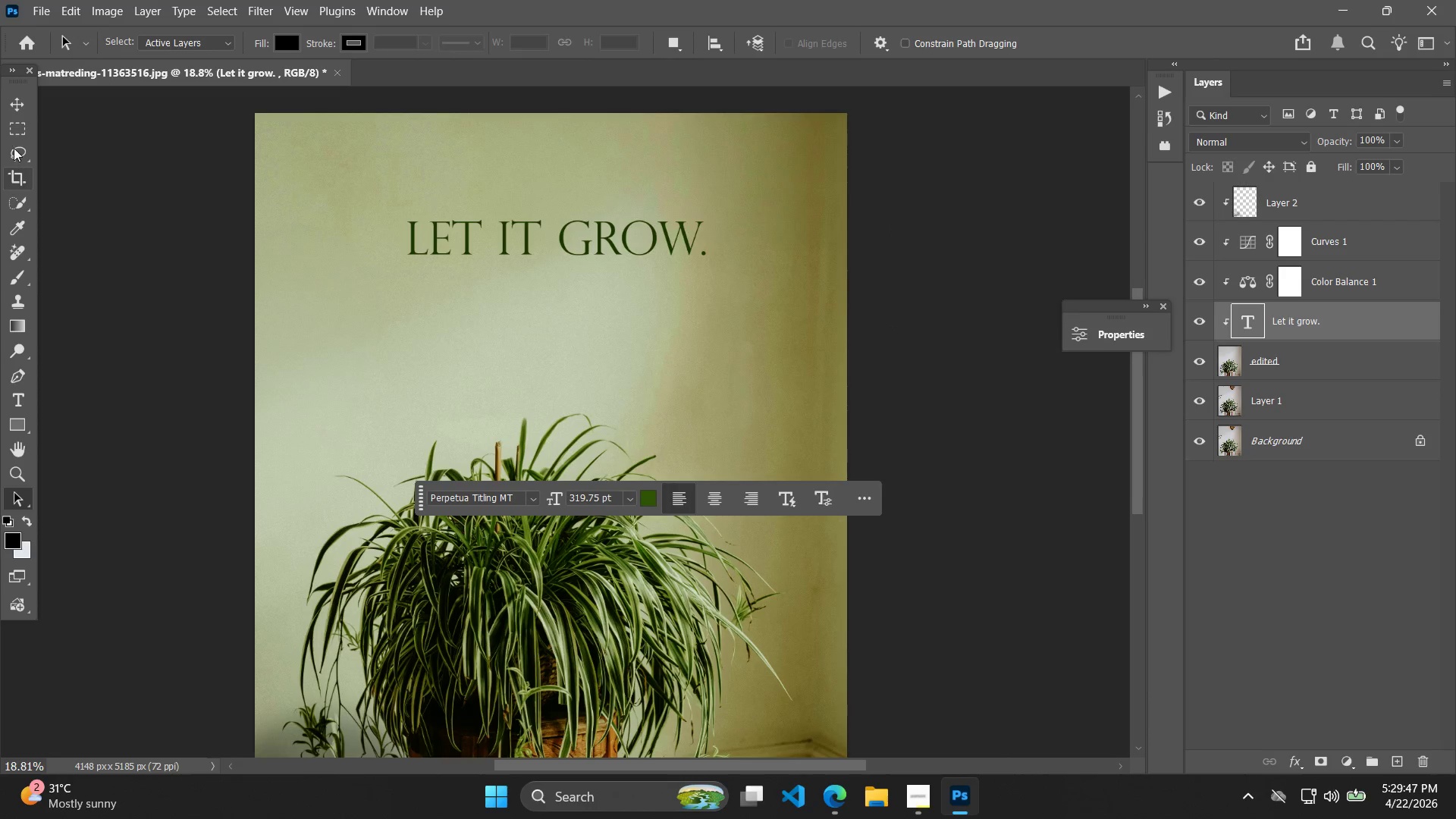 
left_click([14, 107])
 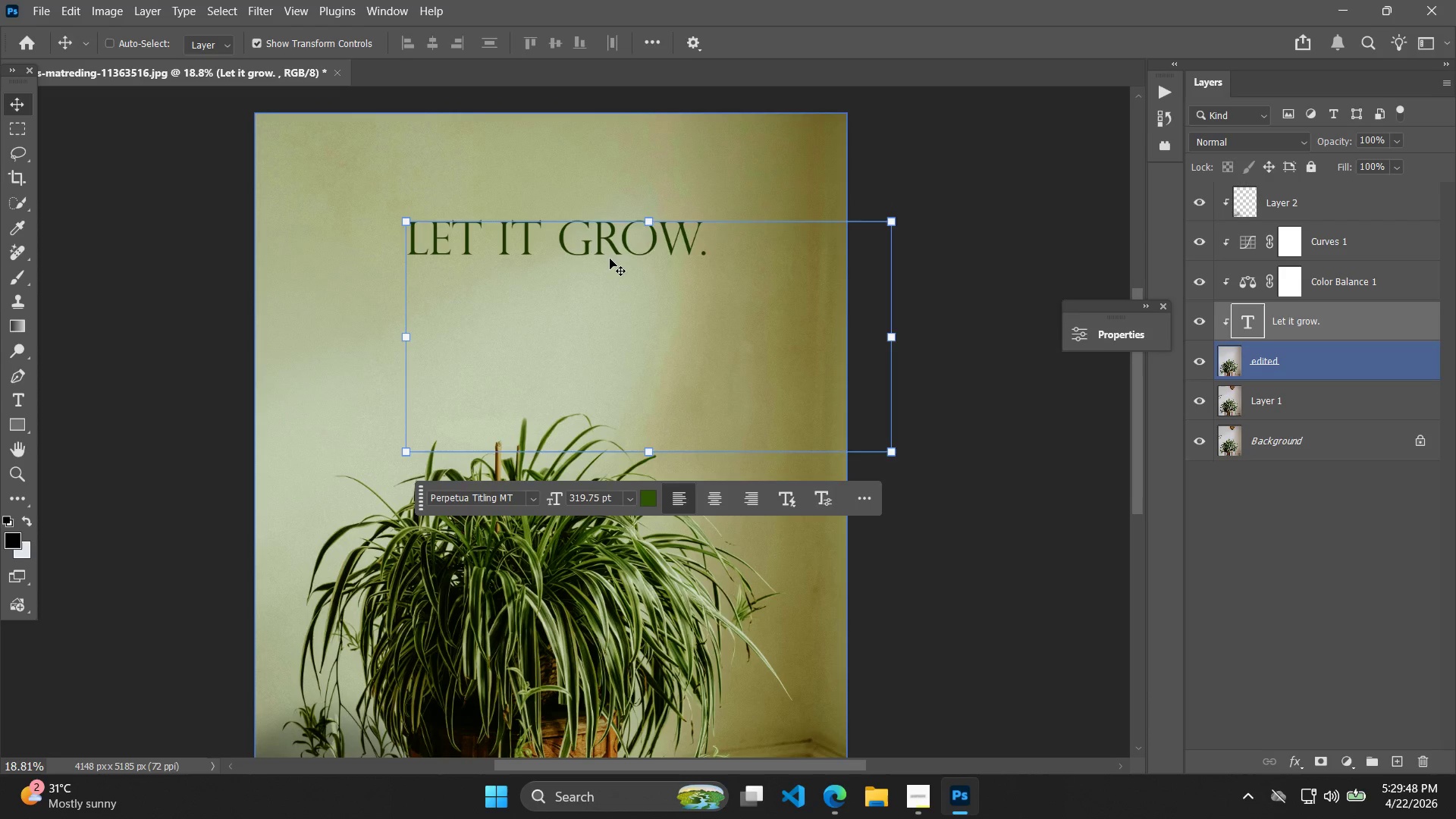 
left_click([638, 240])
 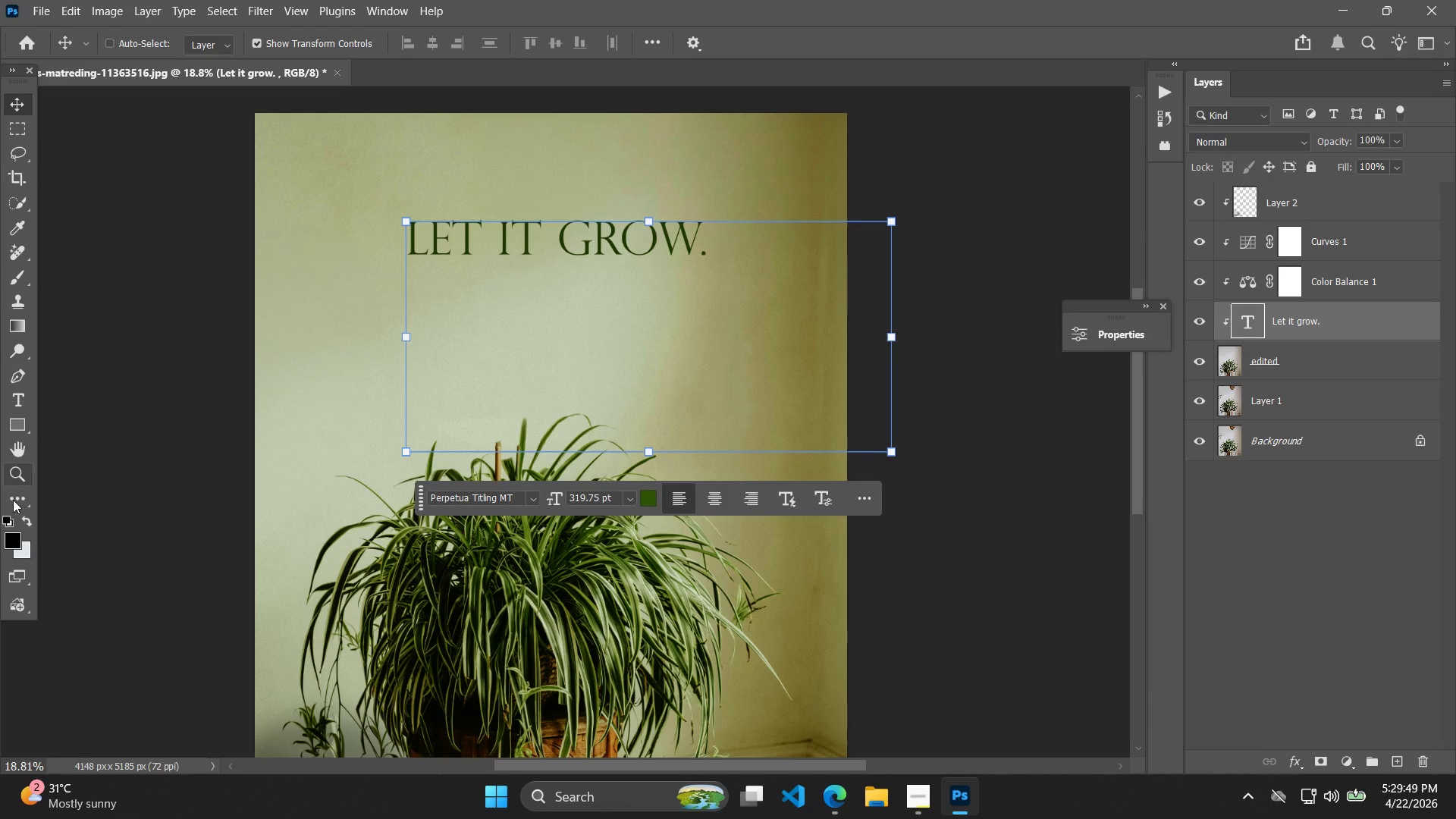 
left_click([13, 502])
 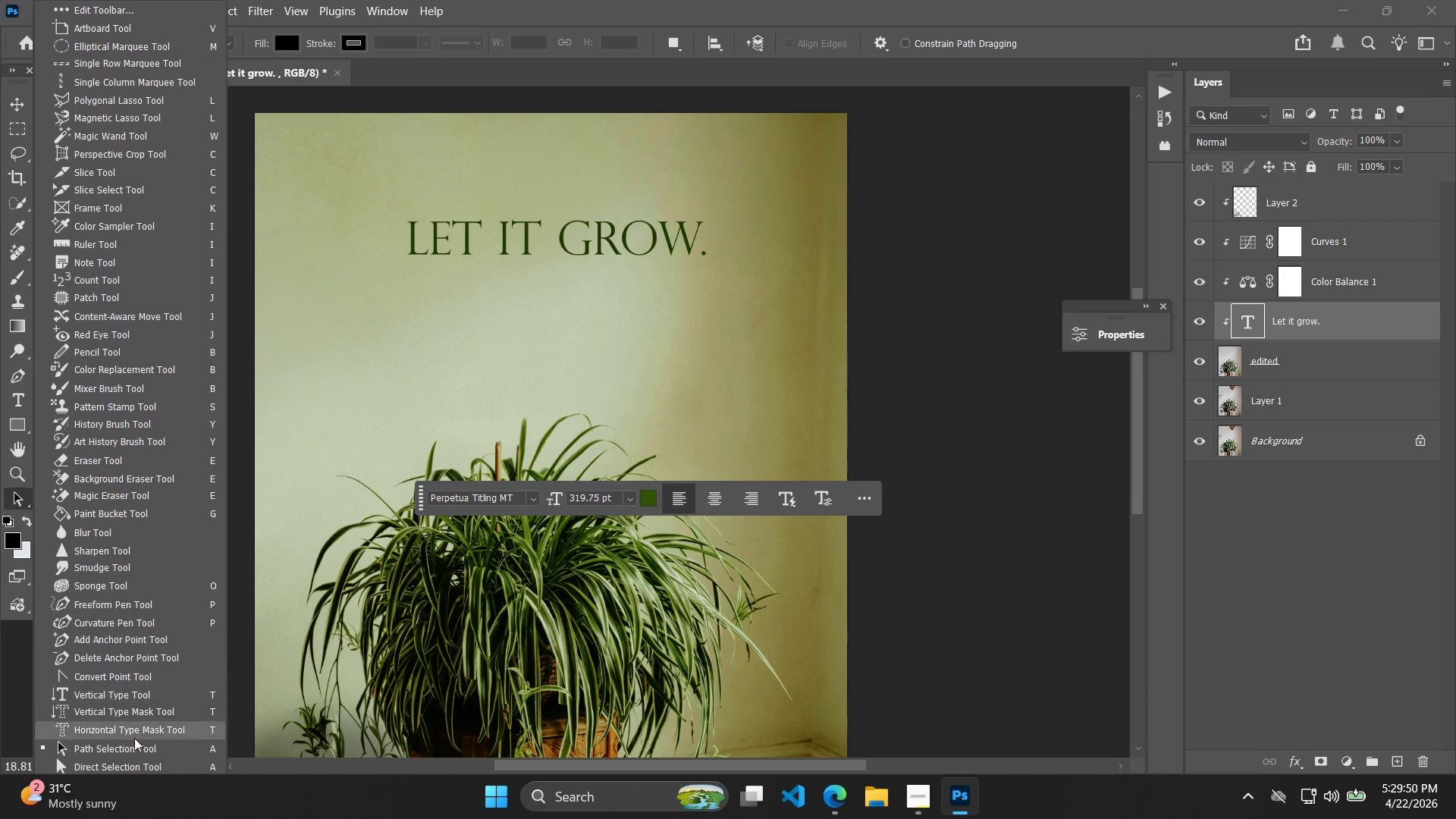 
left_click([130, 765])
 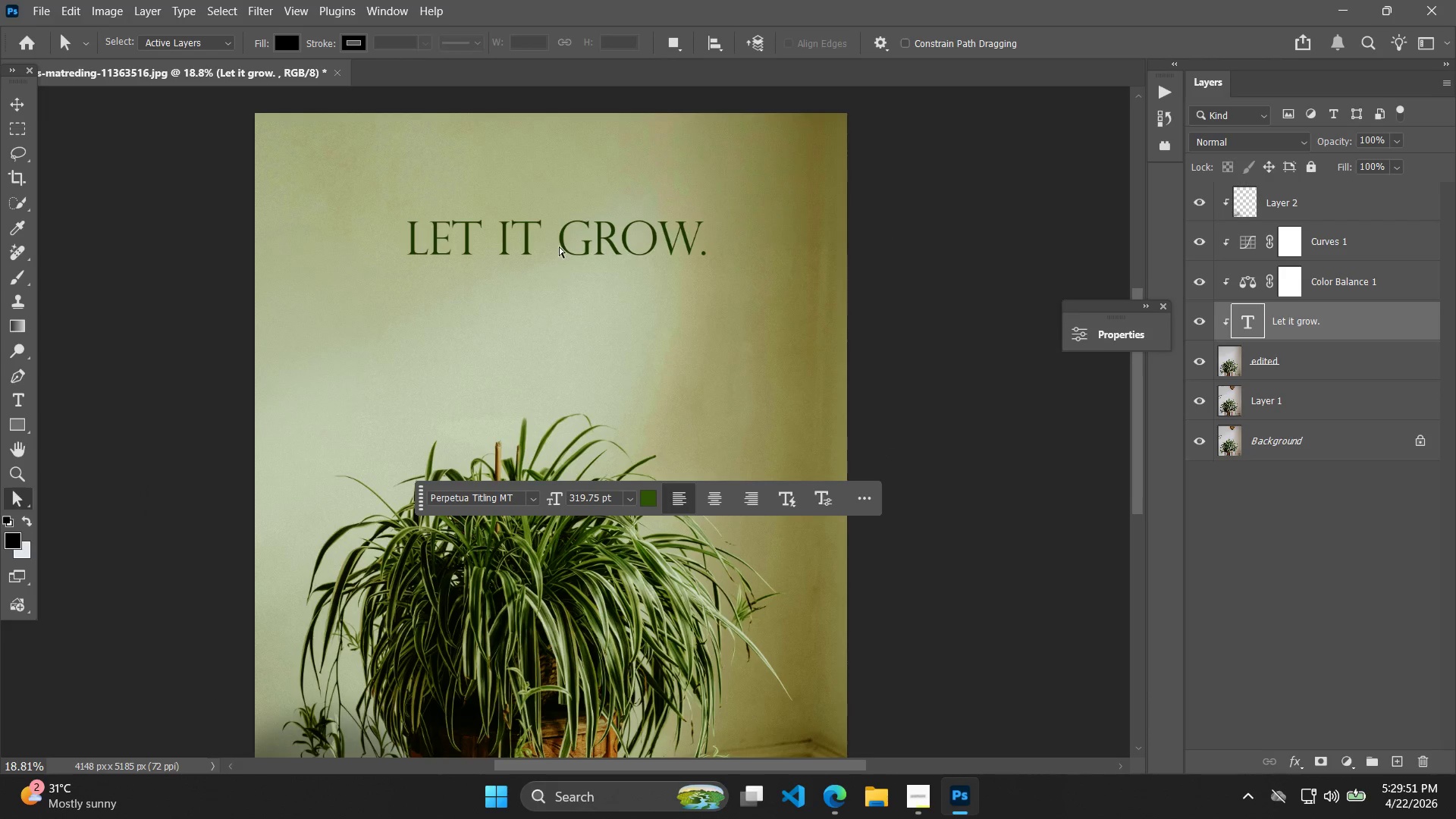 
double_click([559, 245])
 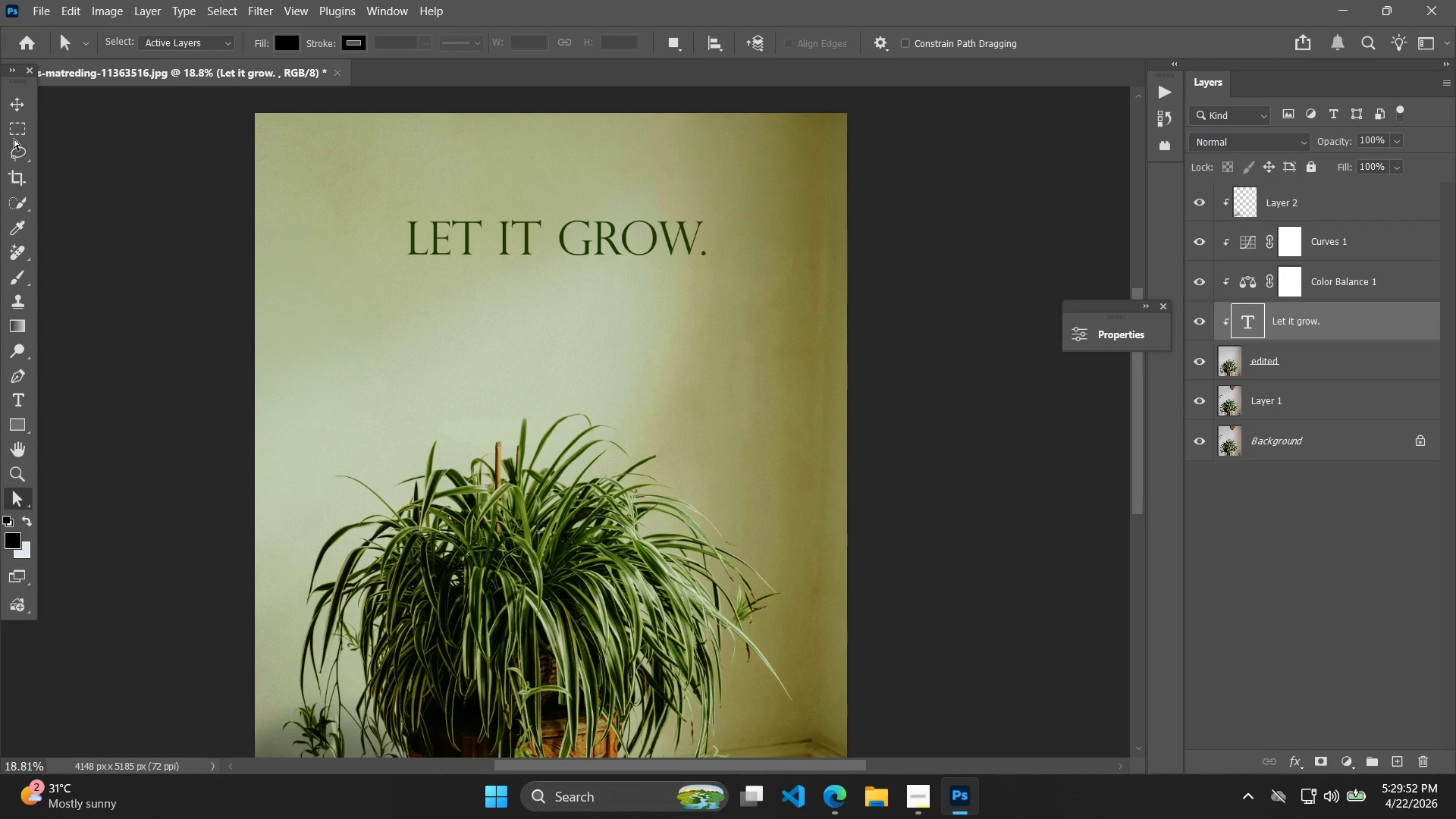 
left_click([17, 102])
 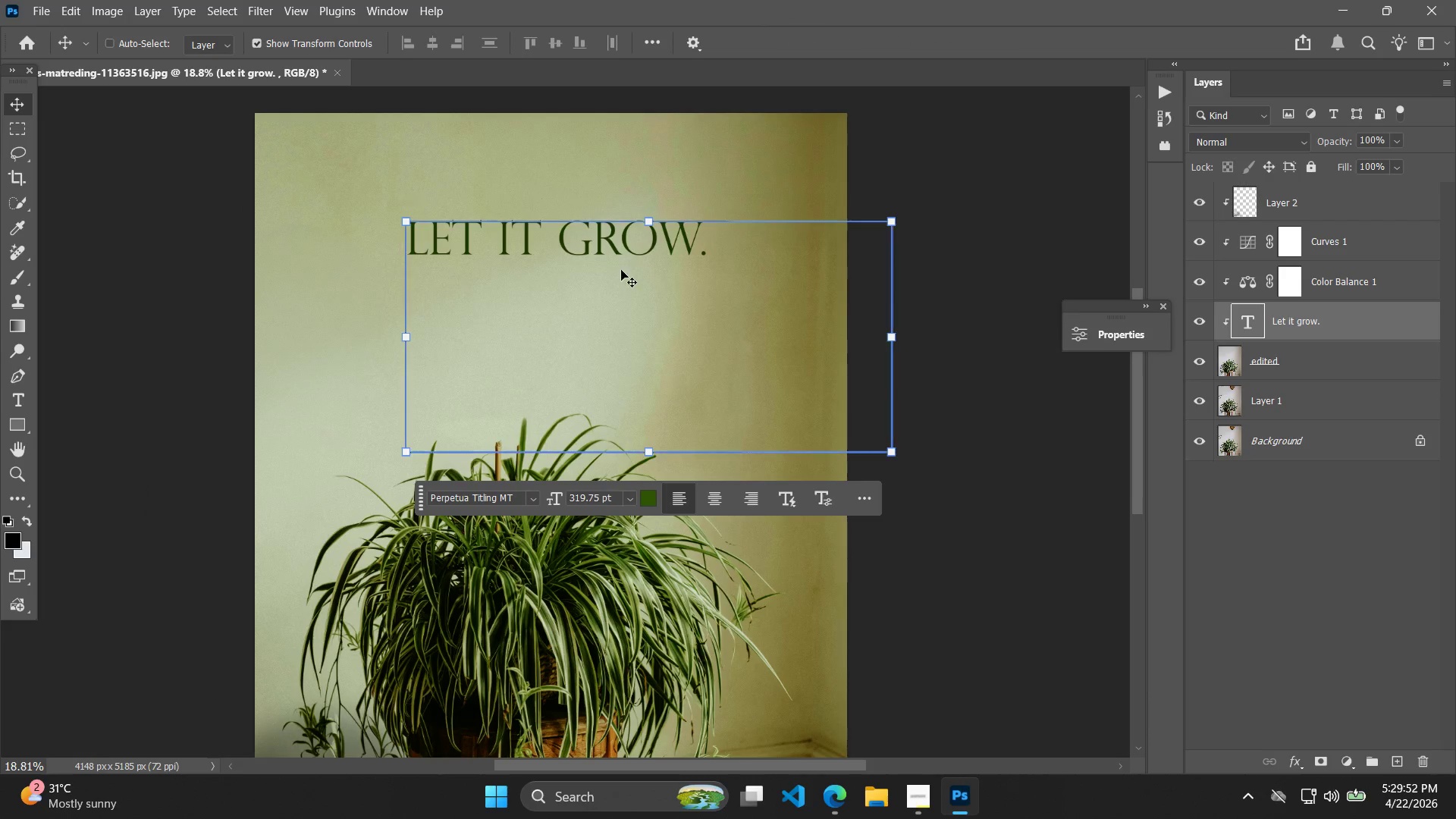 
left_click([666, 291])
 